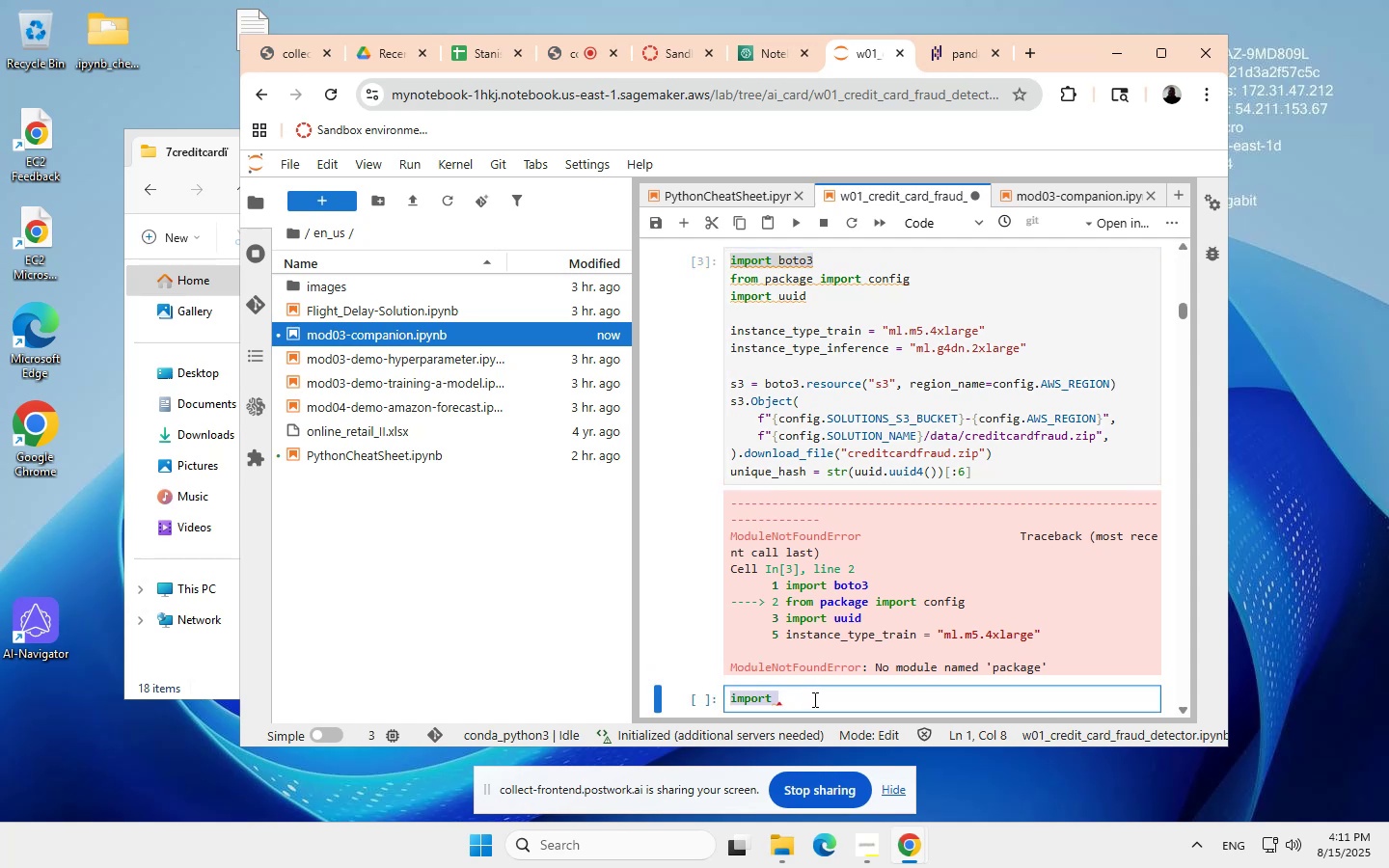 
scroll: coordinate [813, 378], scroll_direction: none, amount: 0.0
 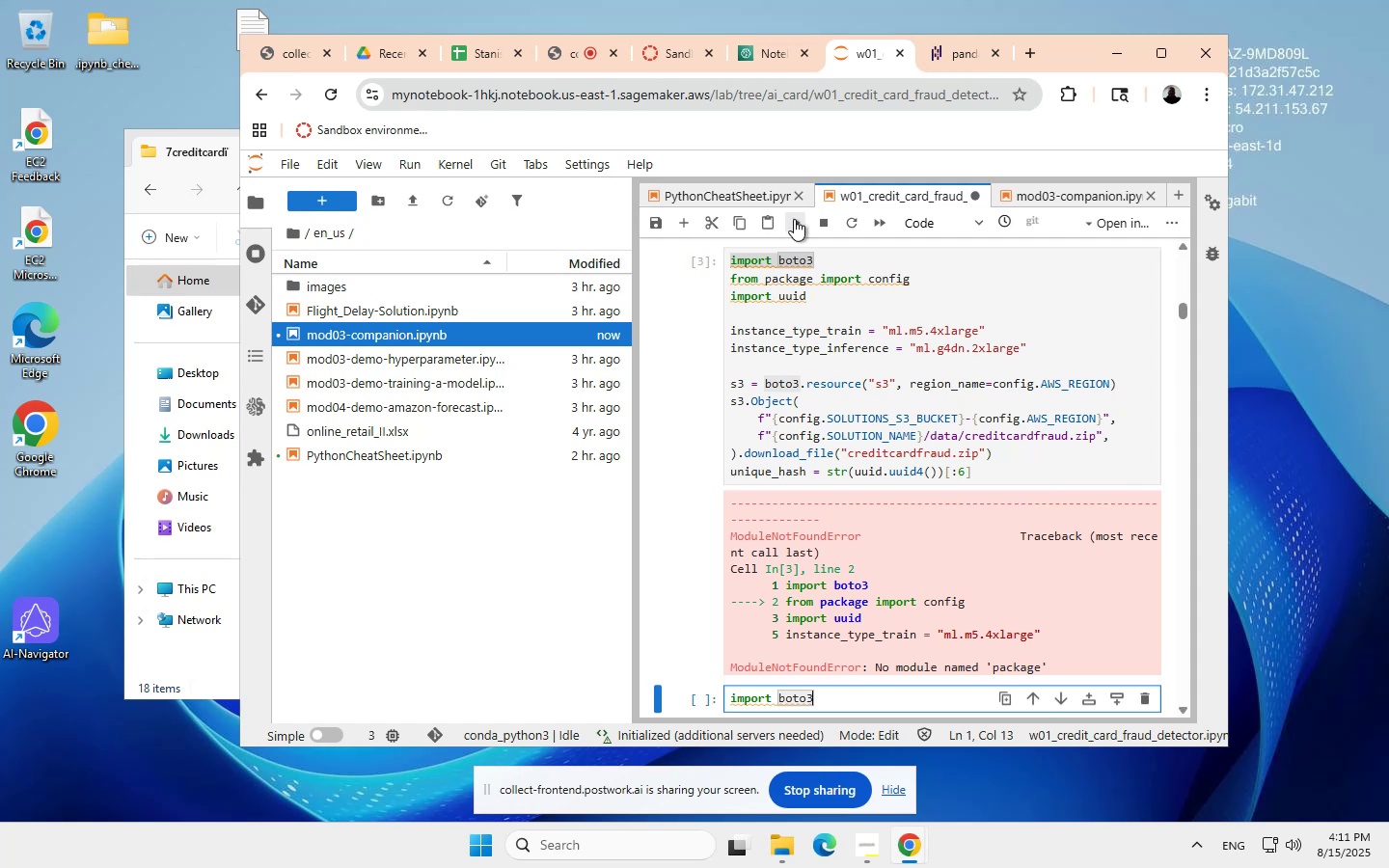 
left_click([797, 219])
 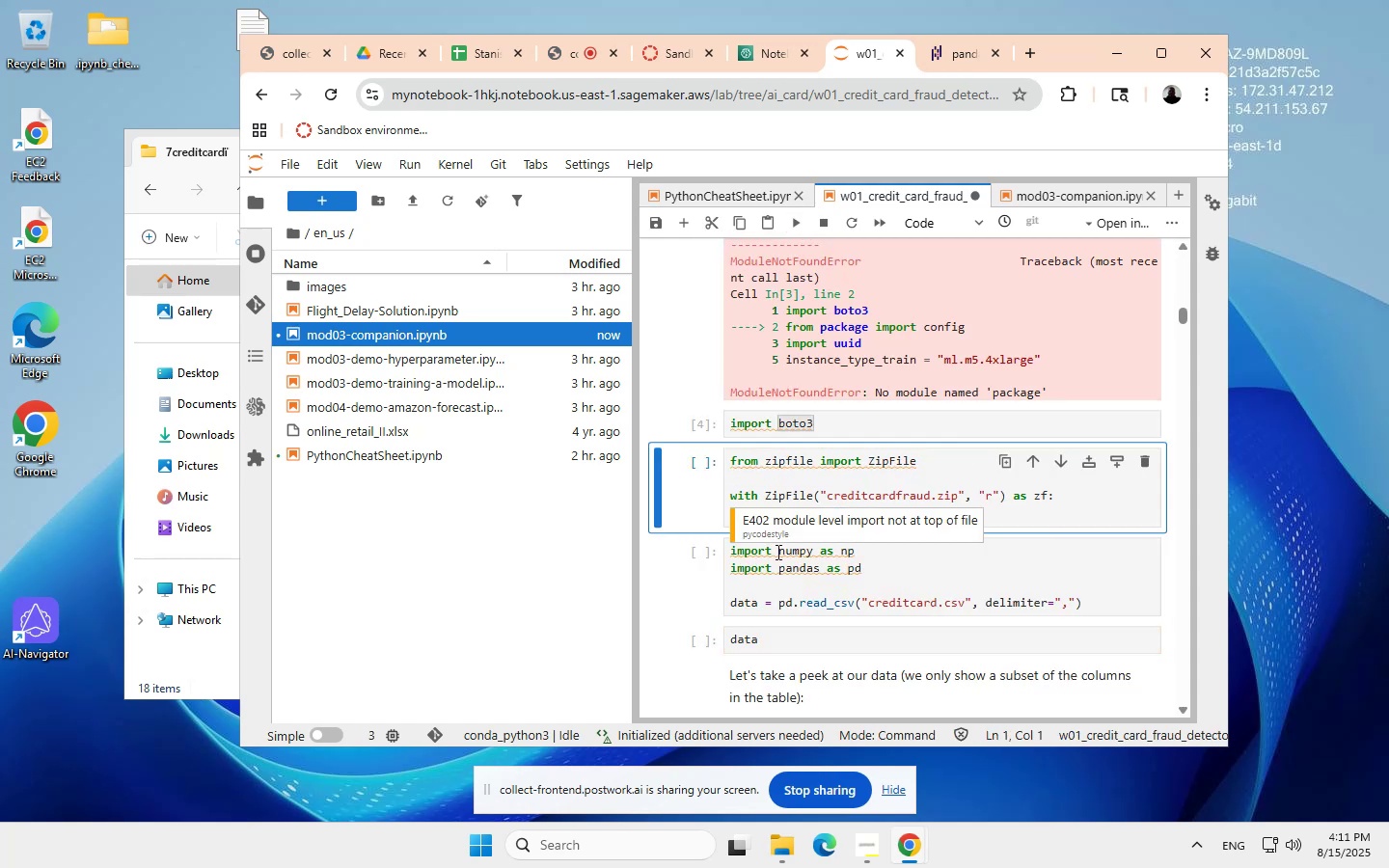 
scroll: coordinate [791, 446], scroll_direction: up, amount: 3.0
 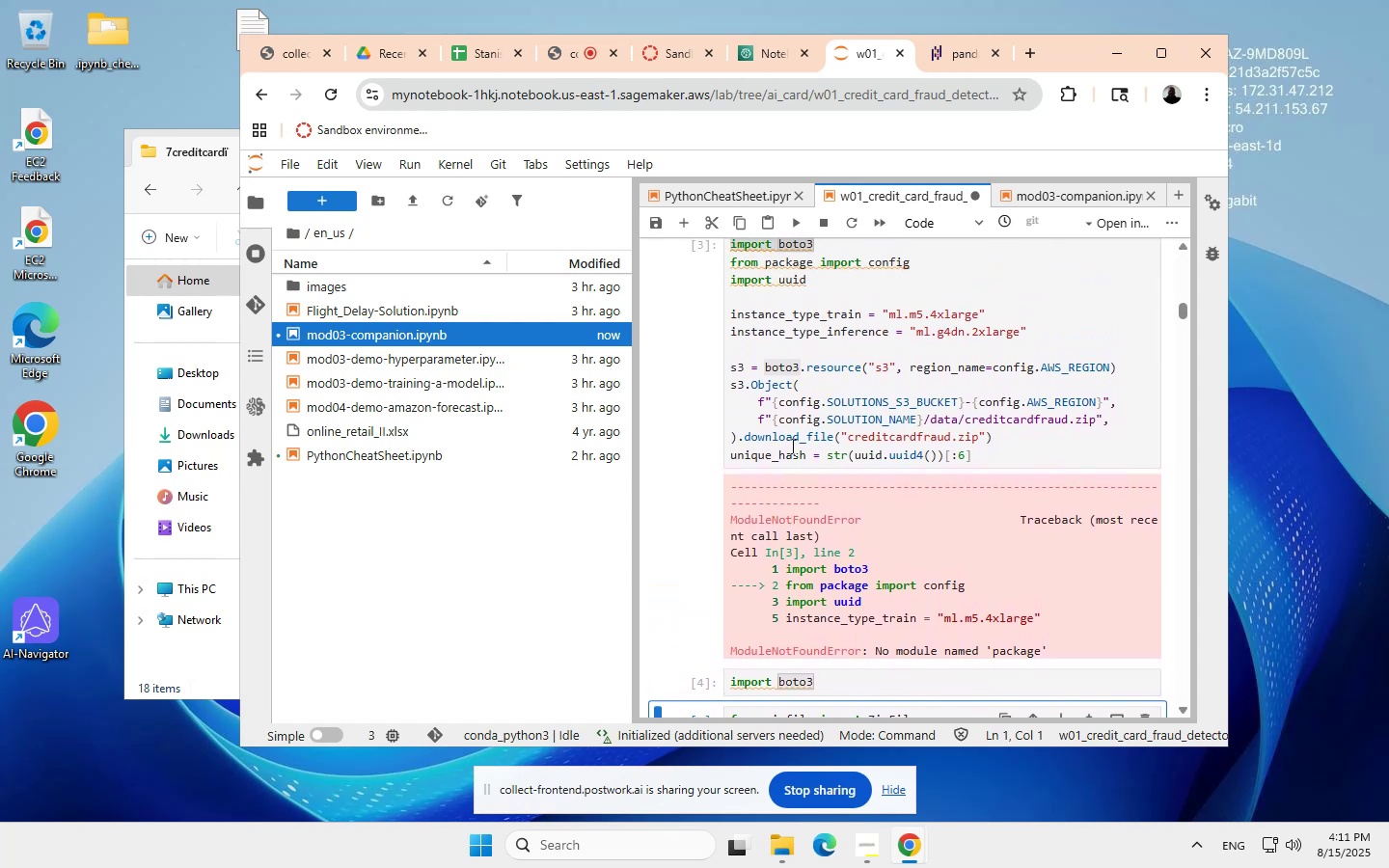 
scroll: coordinate [791, 446], scroll_direction: none, amount: 0.0
 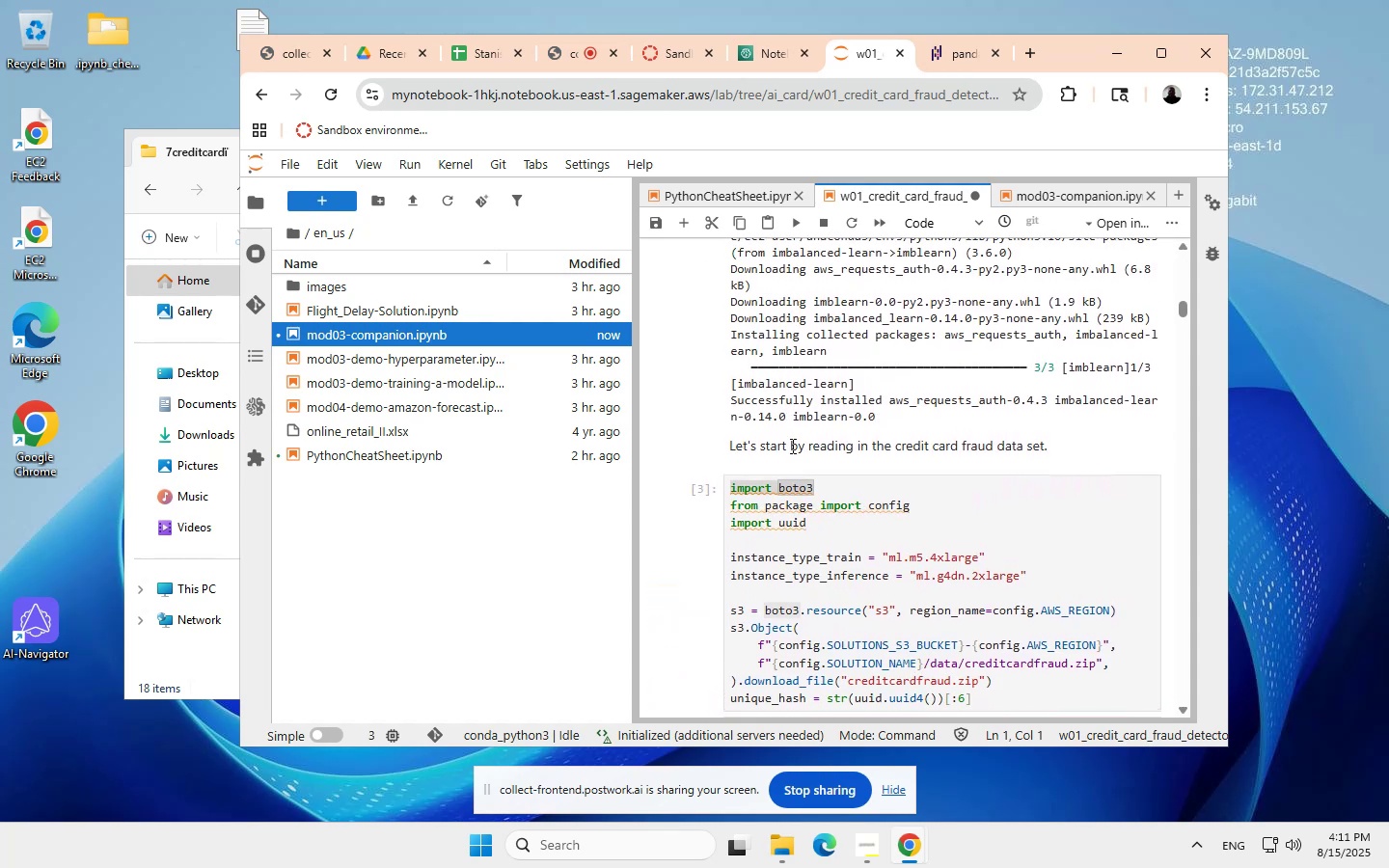 
left_click_drag(start_coordinate=[731, 497], to_coordinate=[811, 495])
 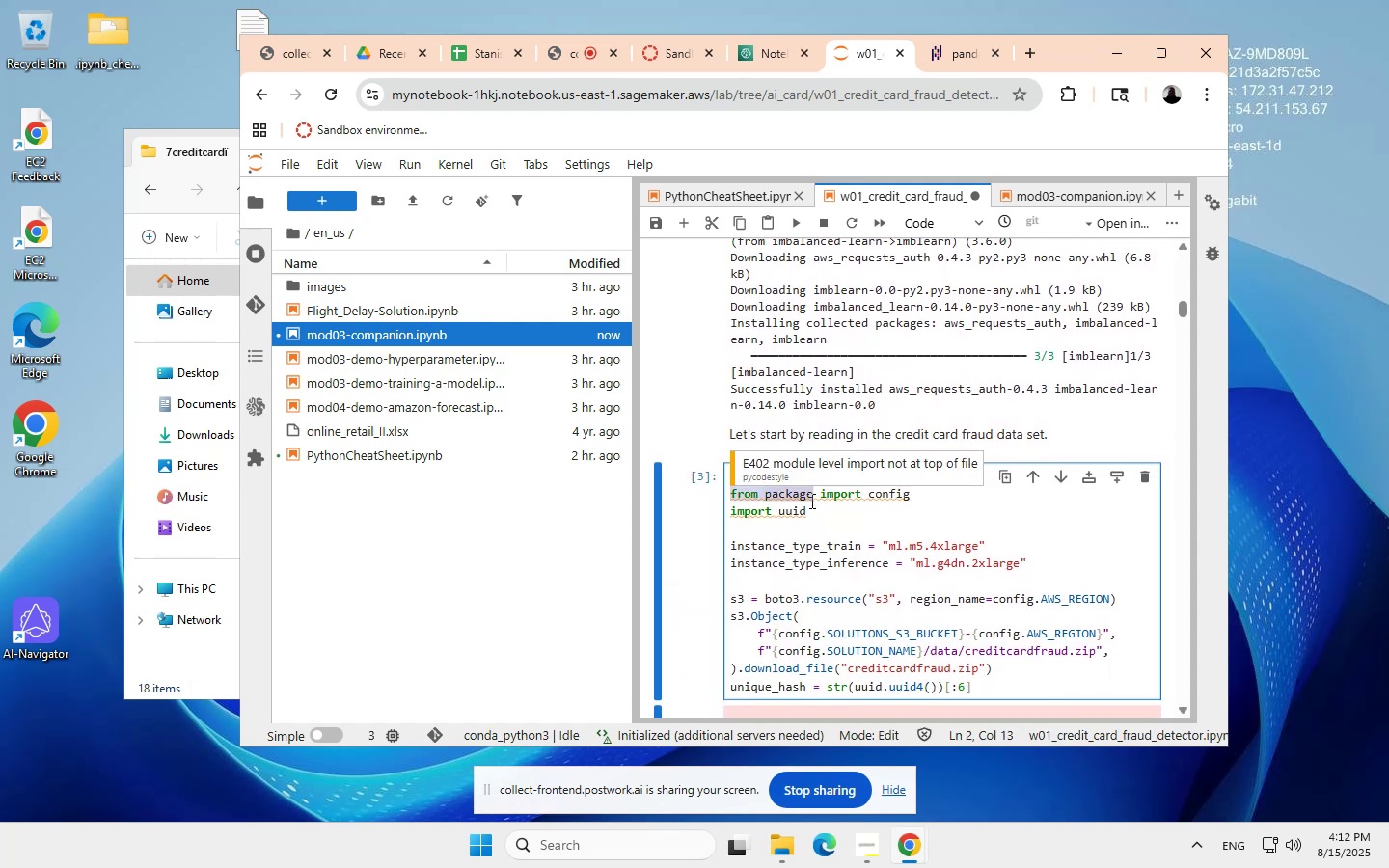 
scroll: coordinate [811, 496], scroll_direction: none, amount: 0.0
 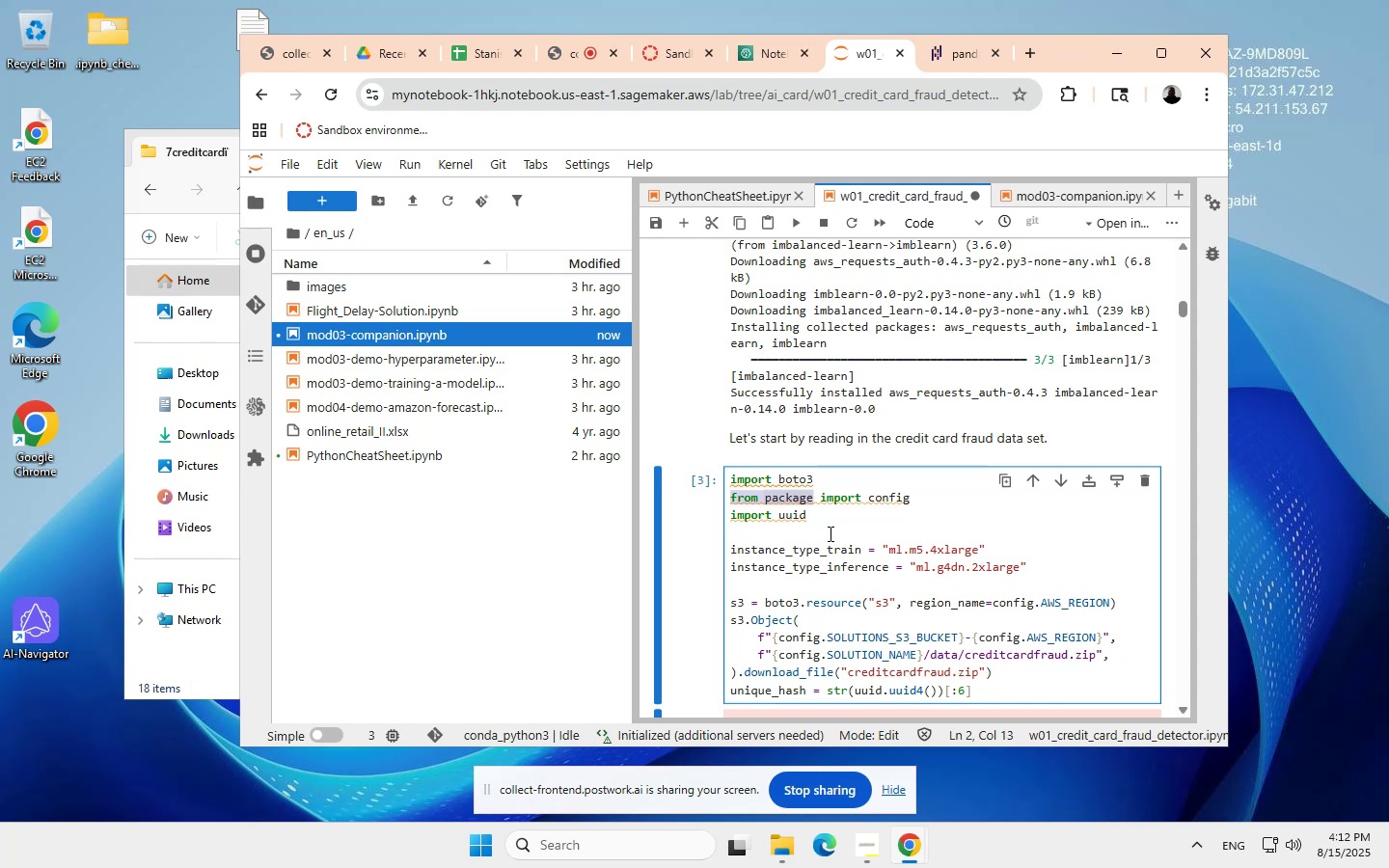 
key(Control+ControlLeft)
 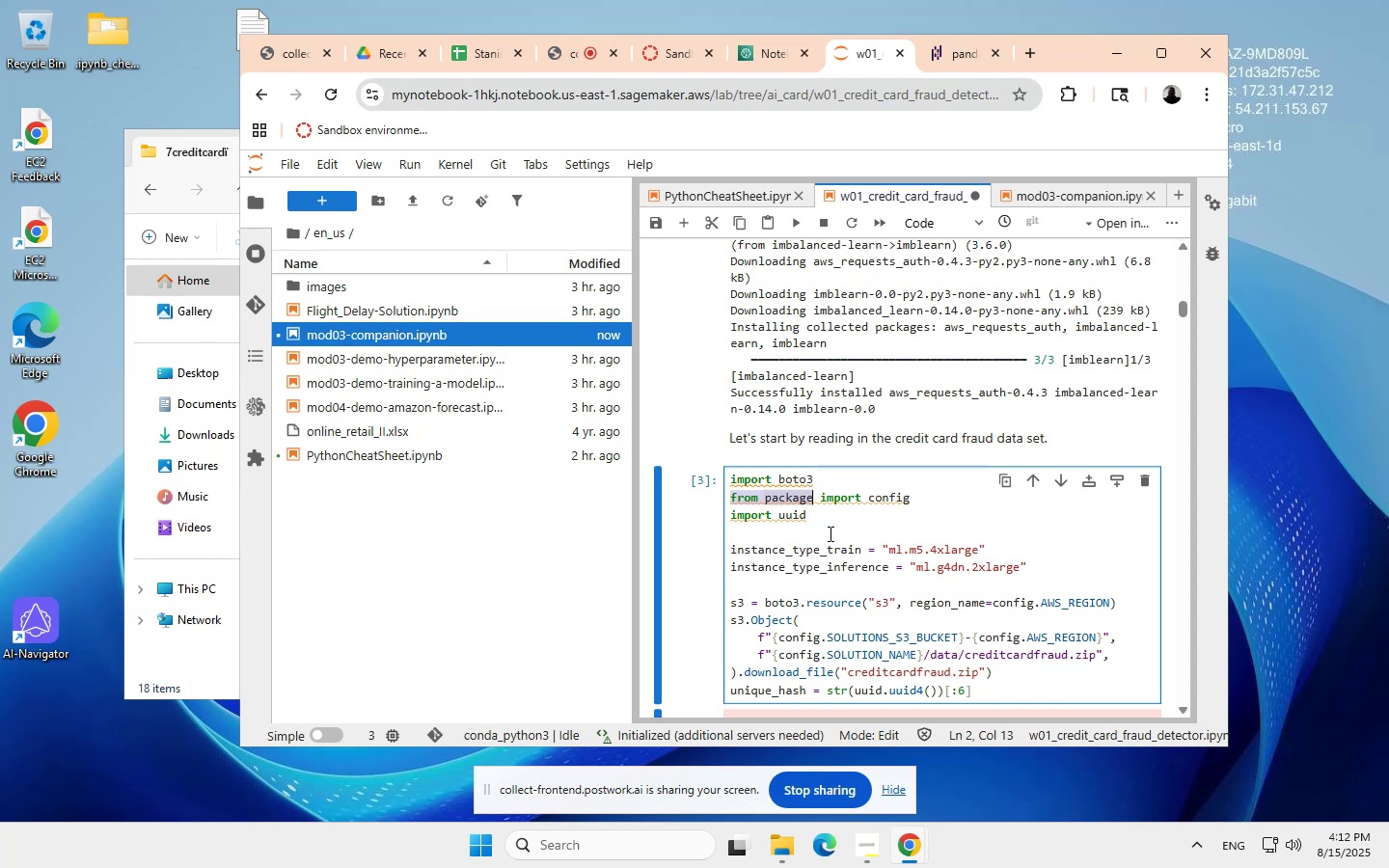 
scroll: coordinate [834, 532], scroll_direction: down, amount: 2.0
 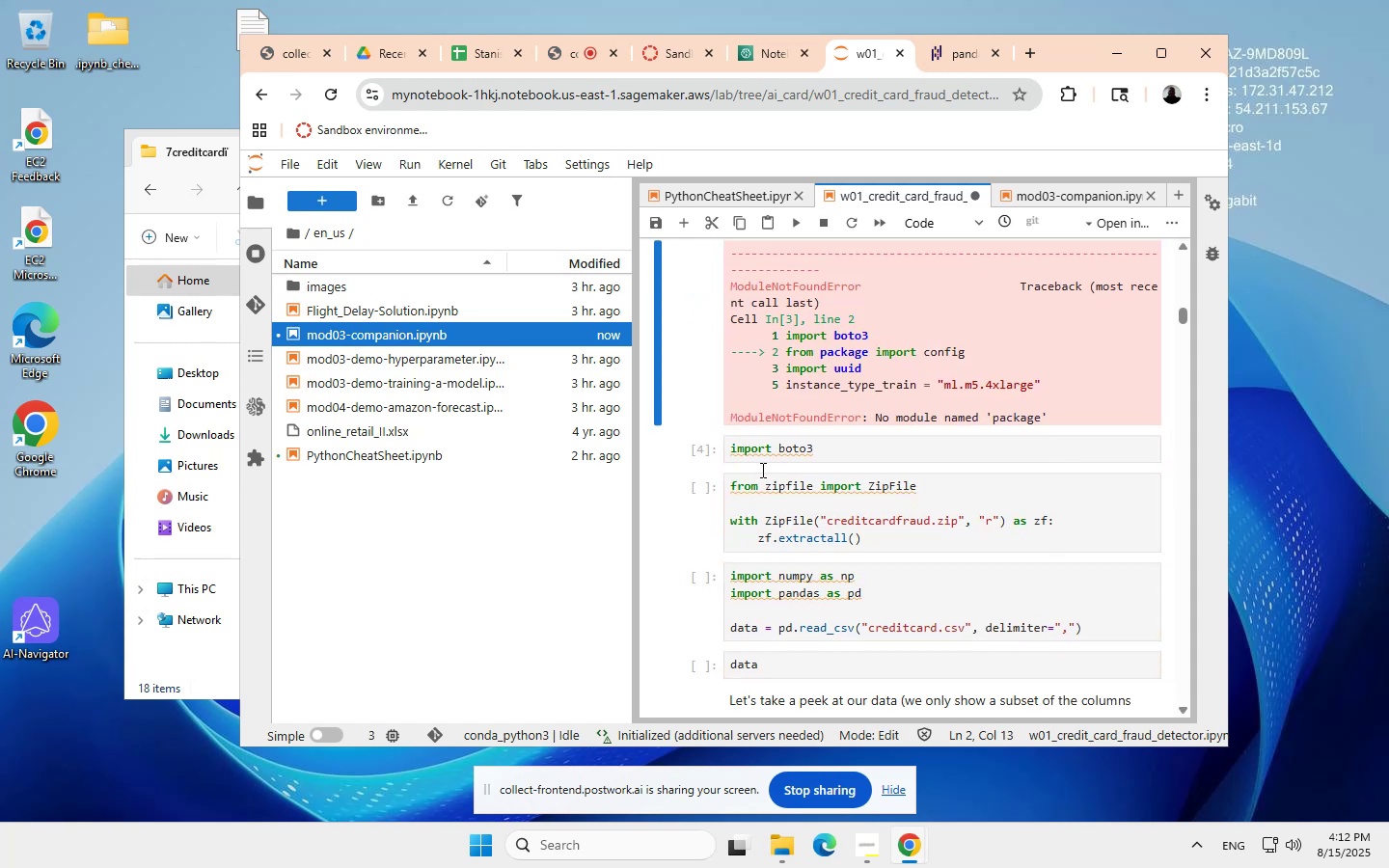 
left_click([835, 448])
 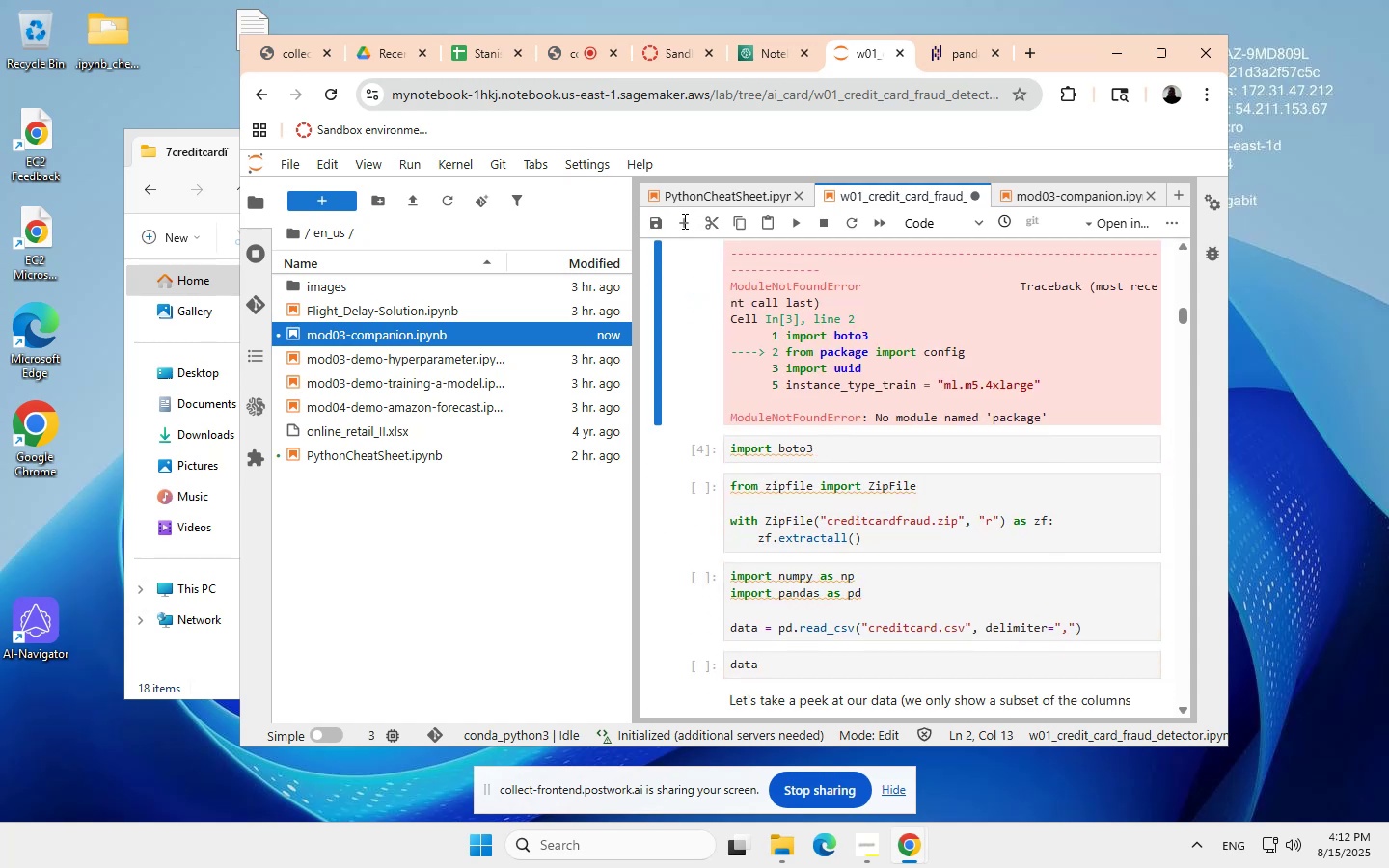 
left_click([681, 222])
 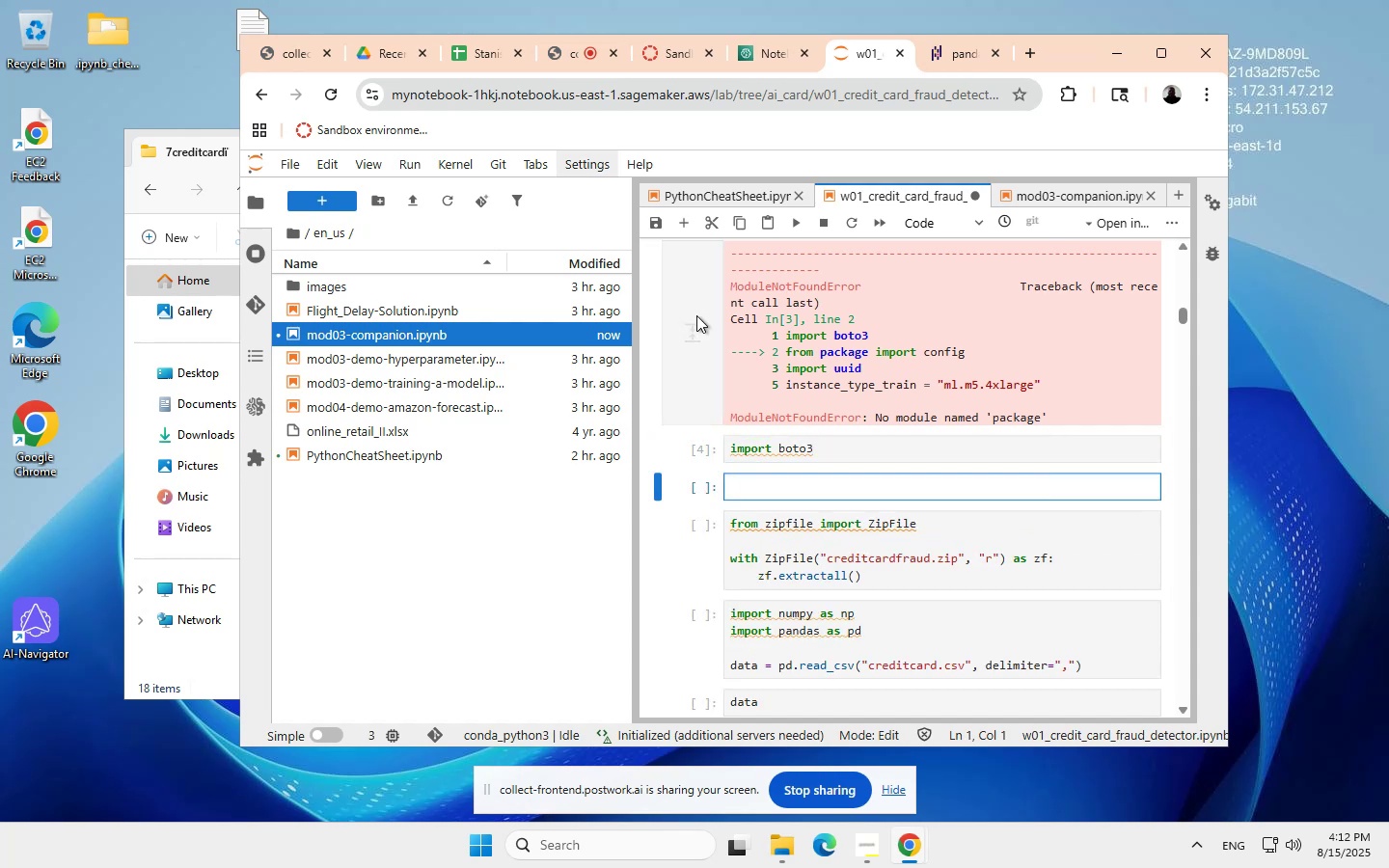 
left_click([743, 478])
 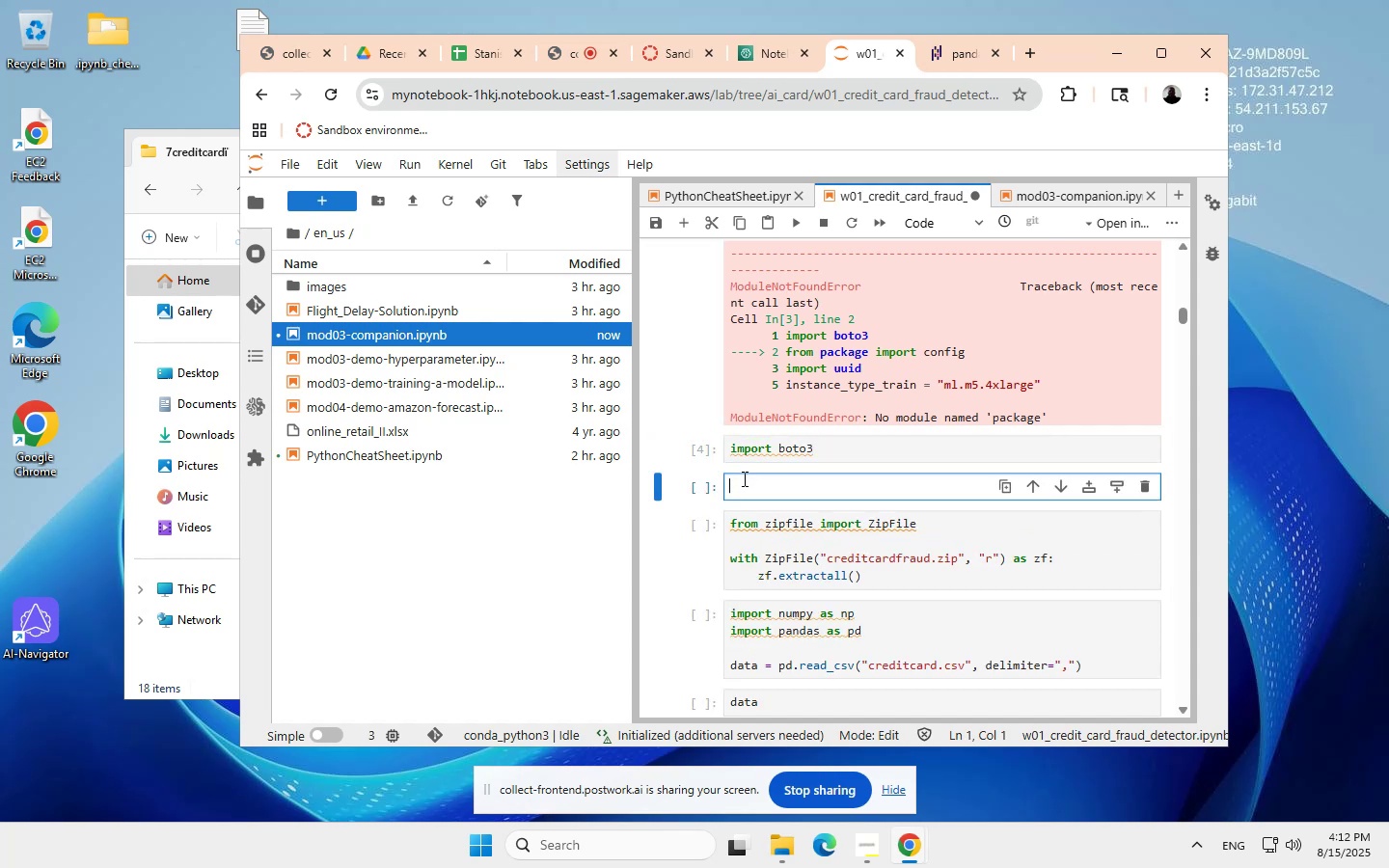 
key(Control+ControlLeft)
 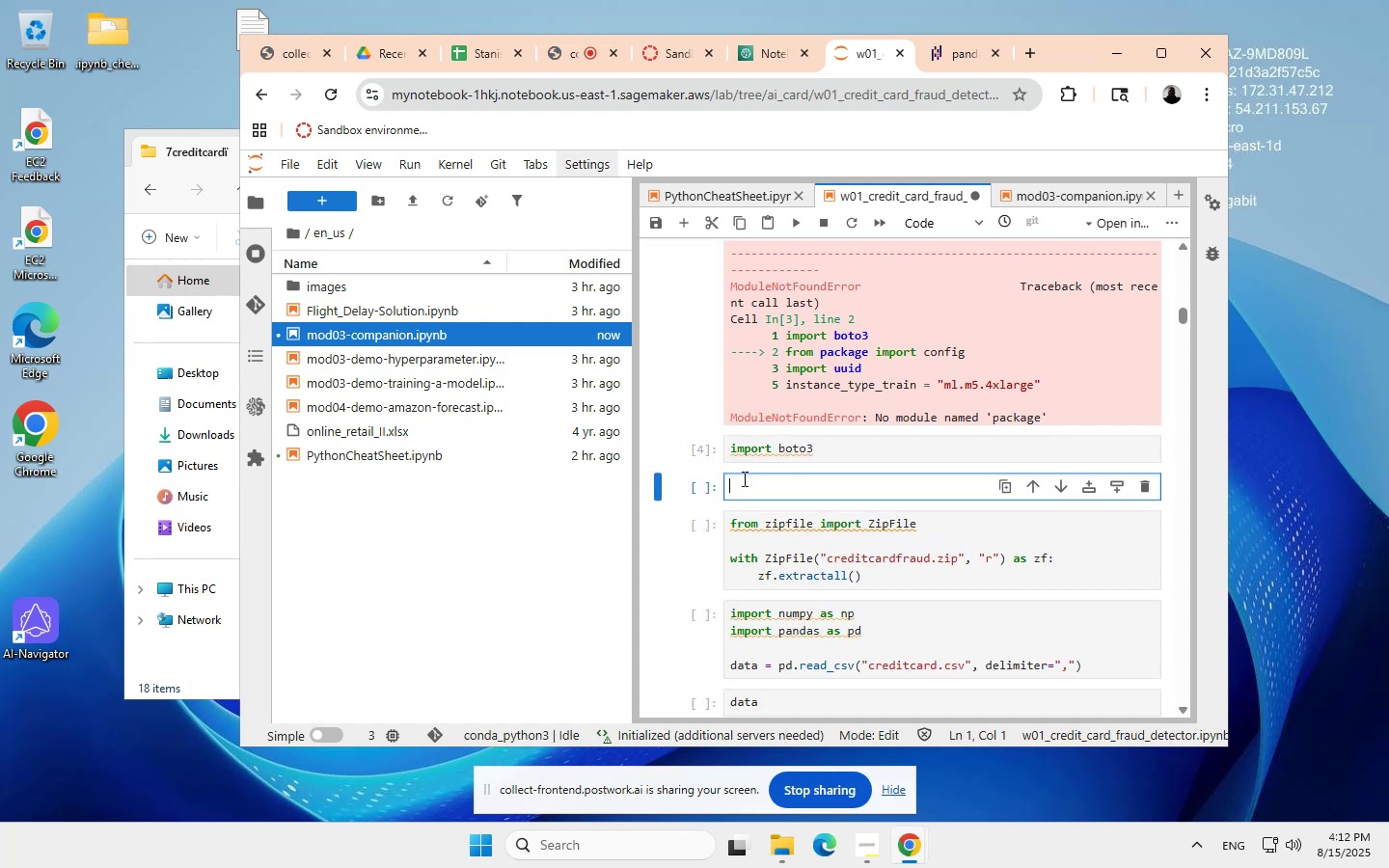 
key(Control+V)
 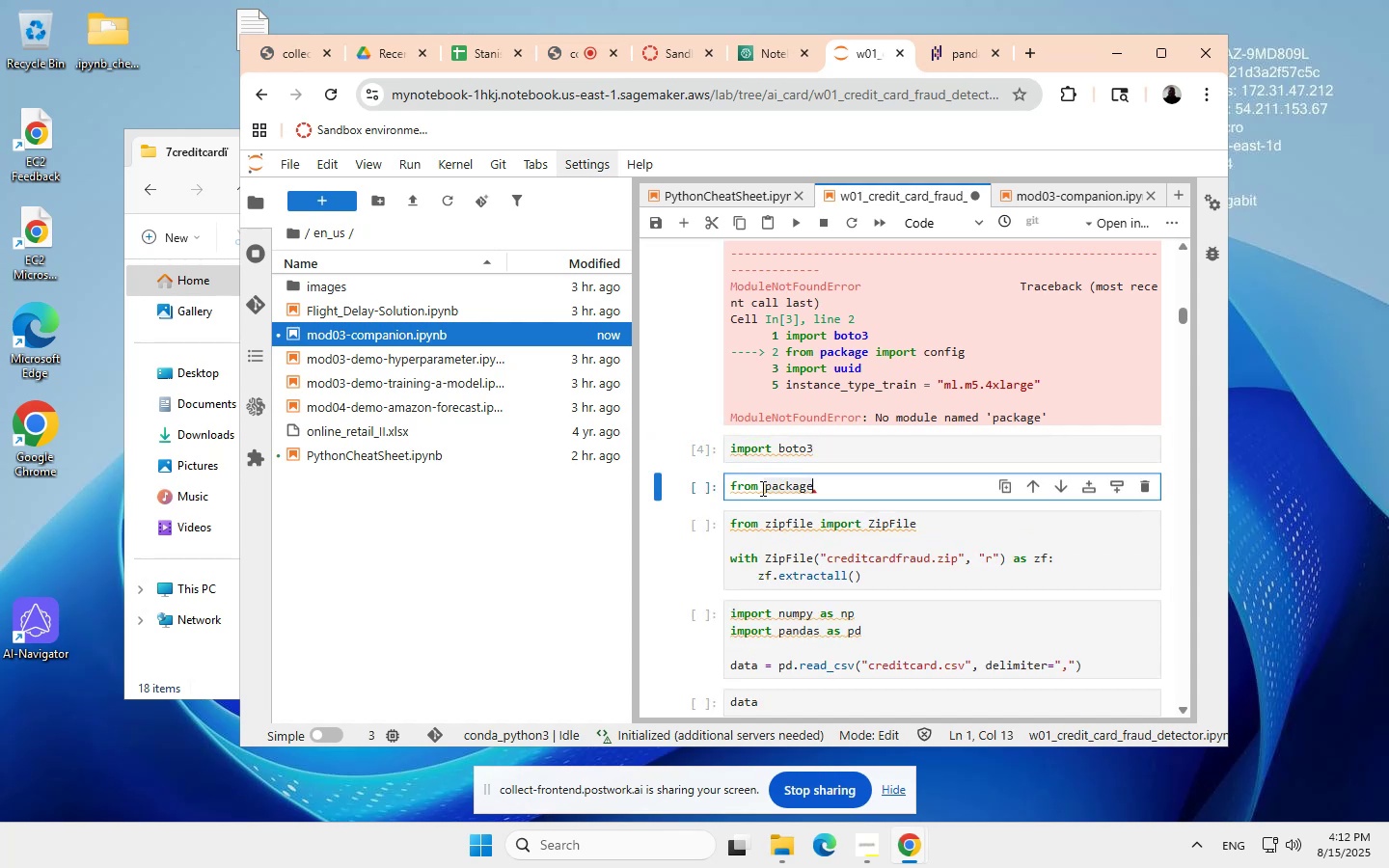 
left_click([757, 487])
 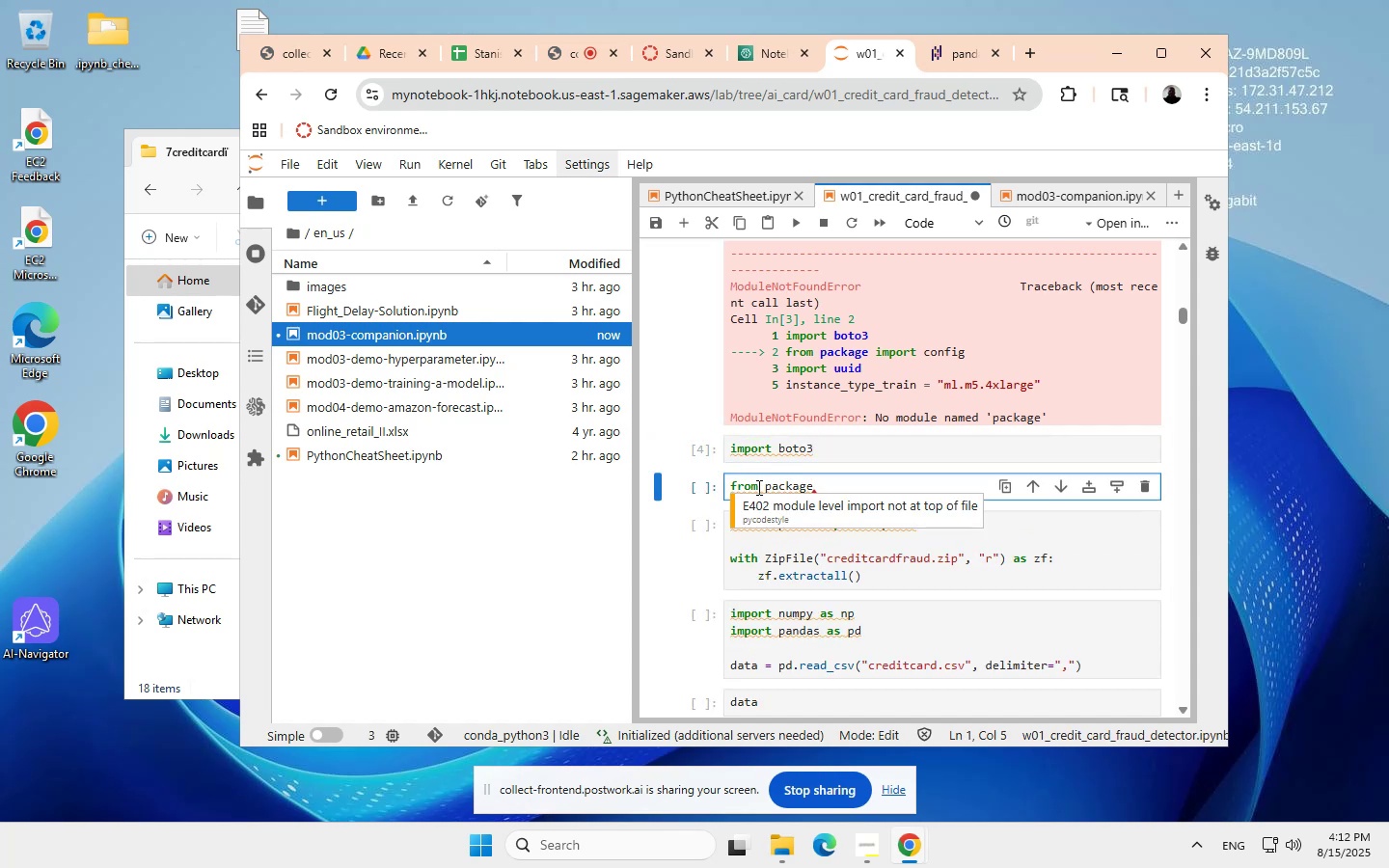 
key(Backspace)
 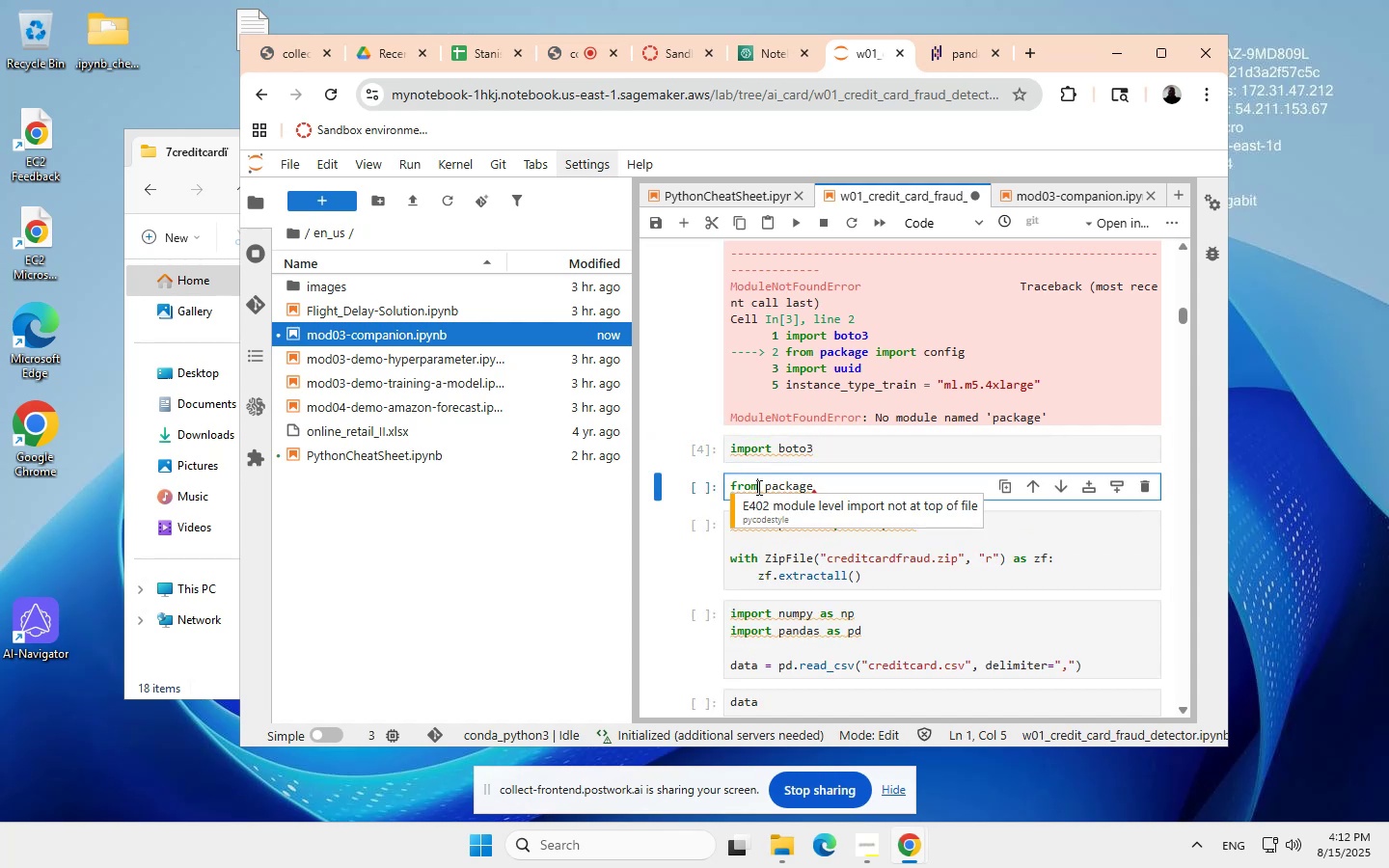 
key(Backspace)
 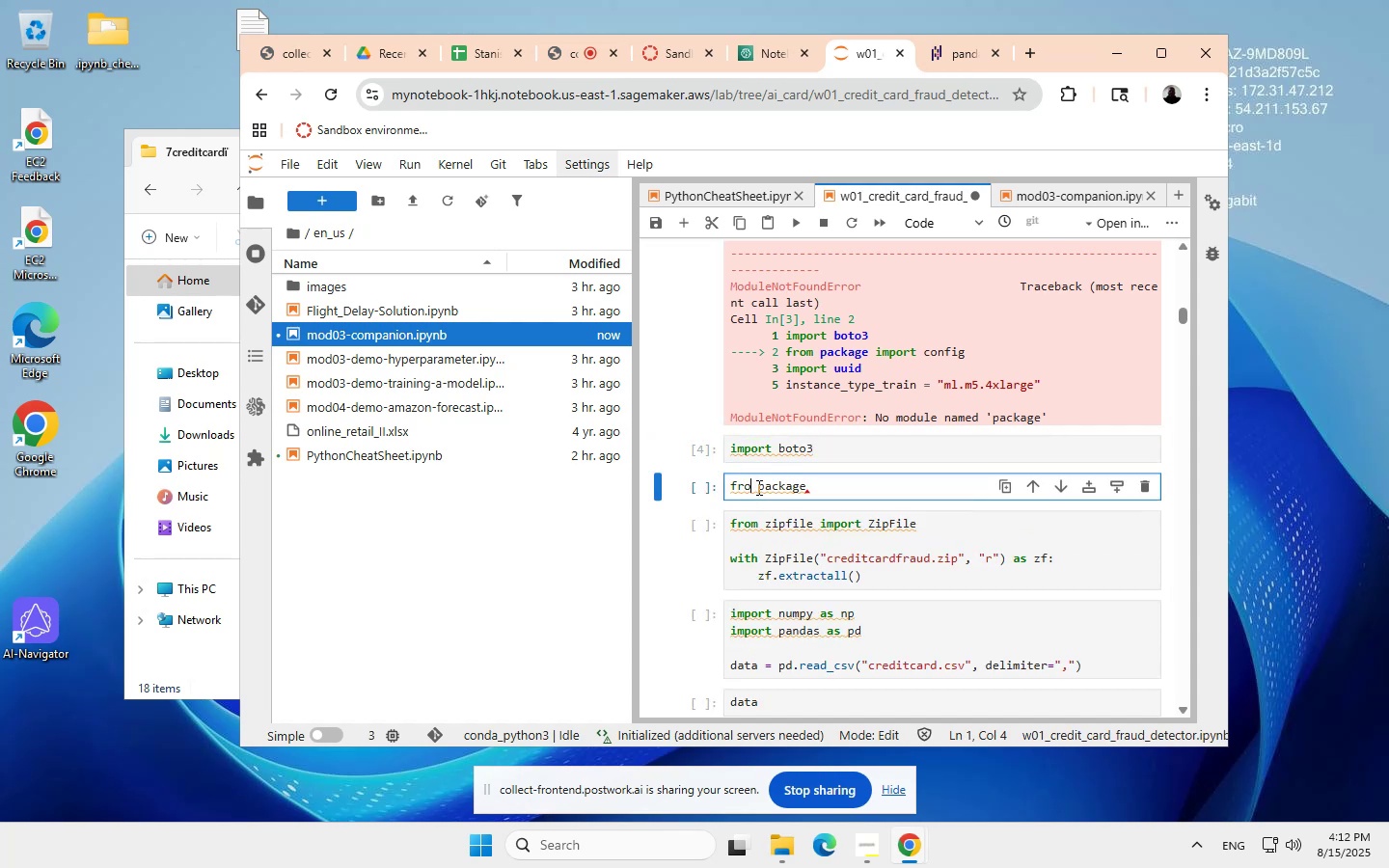 
key(Backspace)
 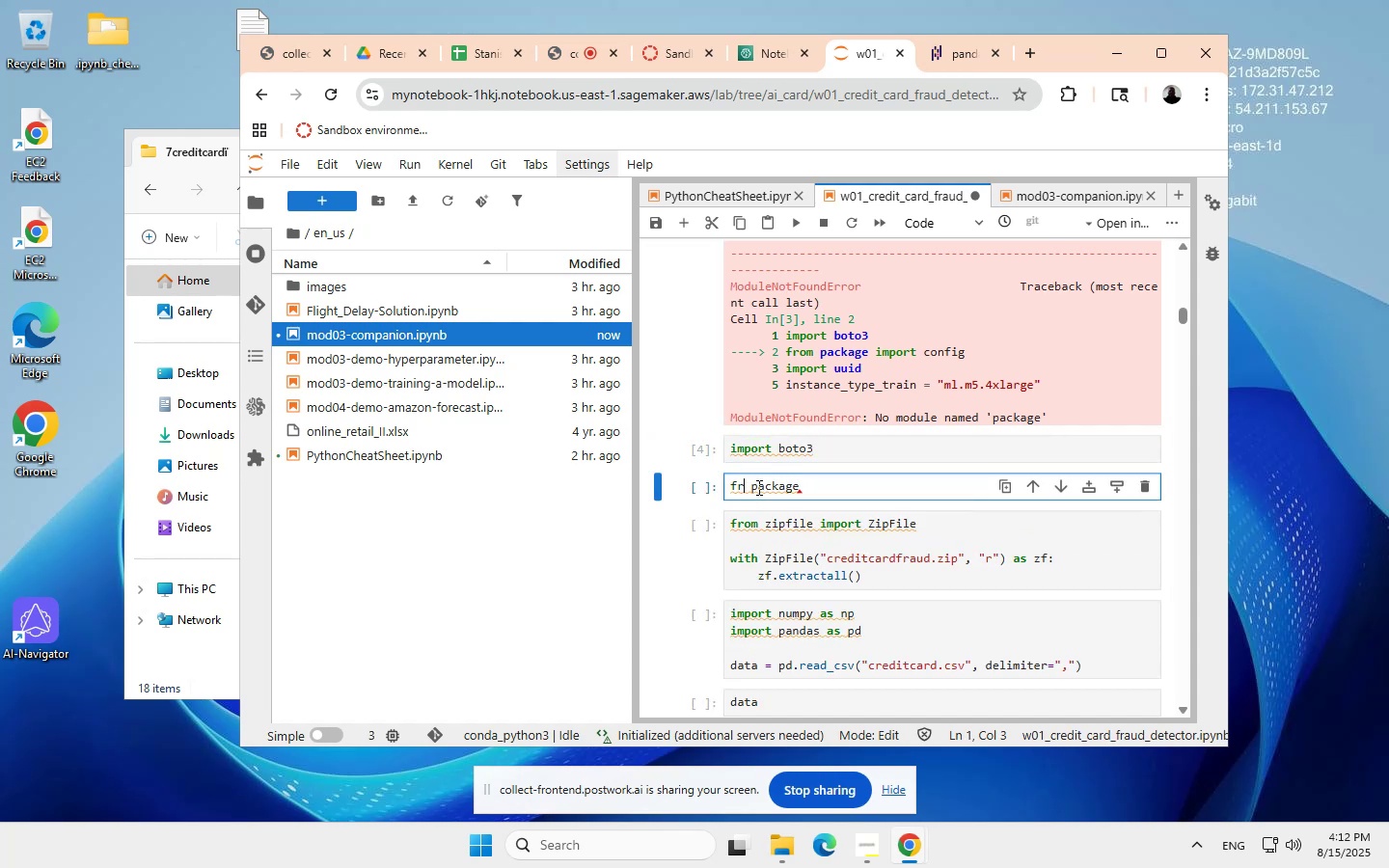 
key(Backspace)
 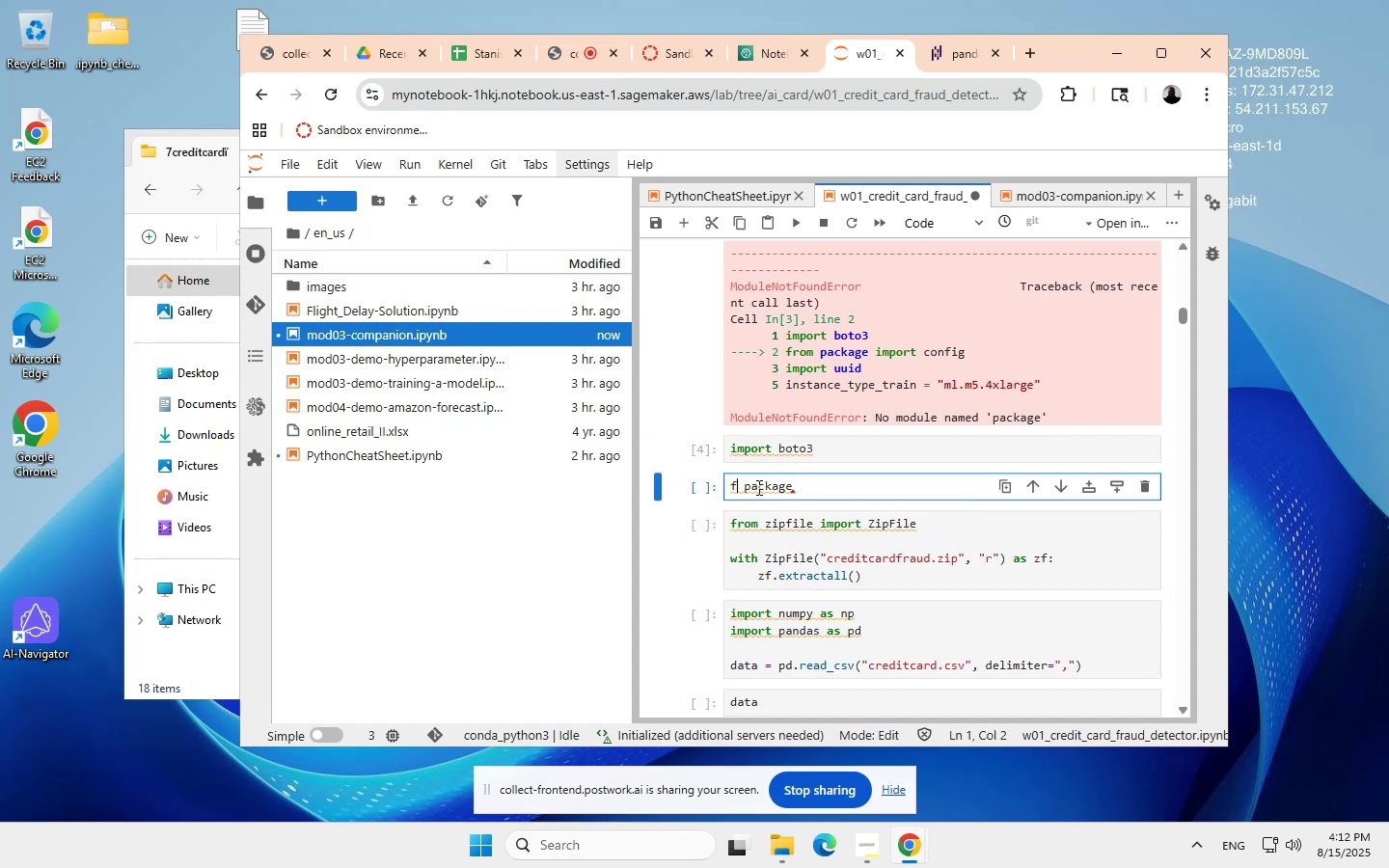 
key(Backspace)
 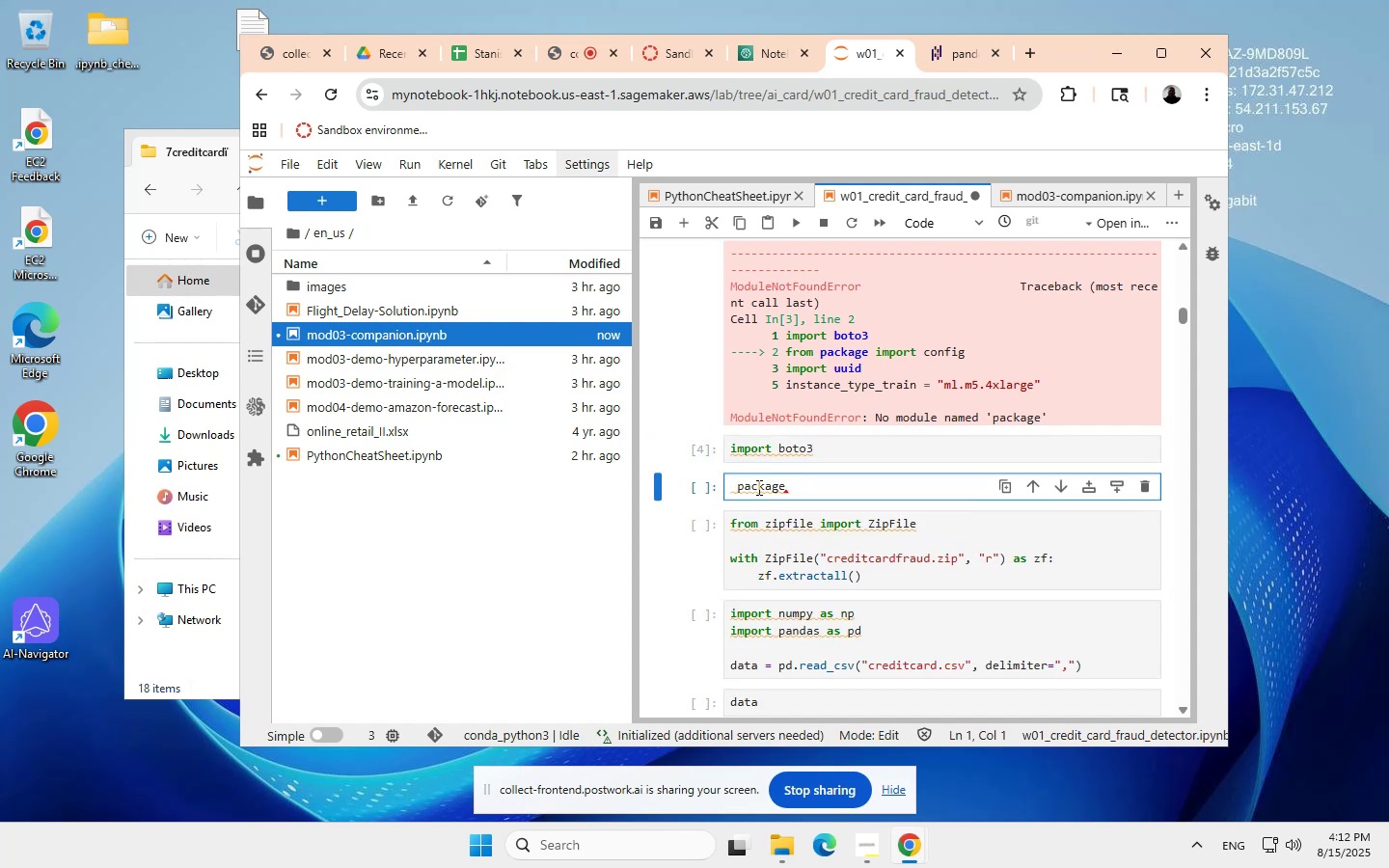 
key(Shift+1)
 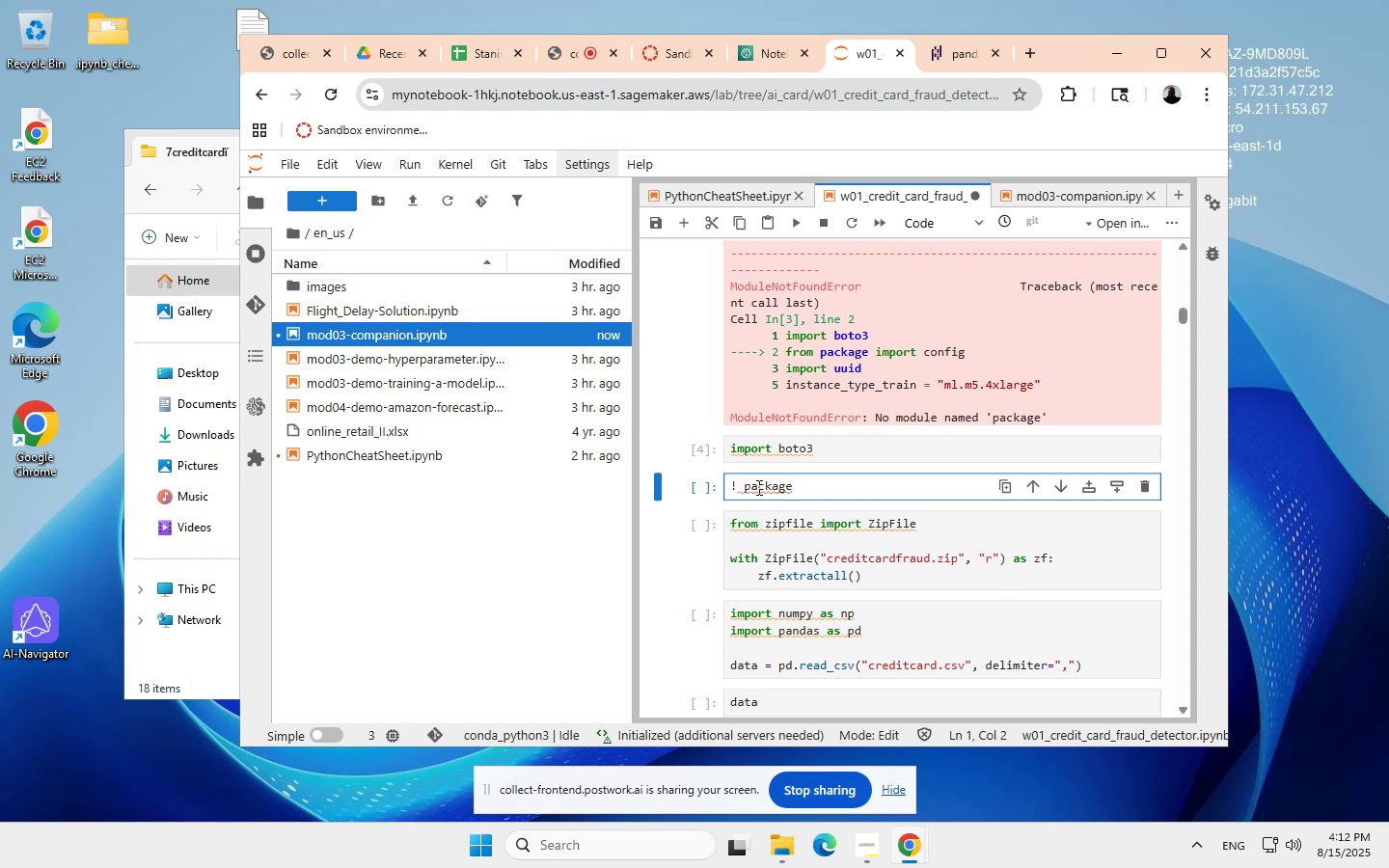 
type(pip install)
 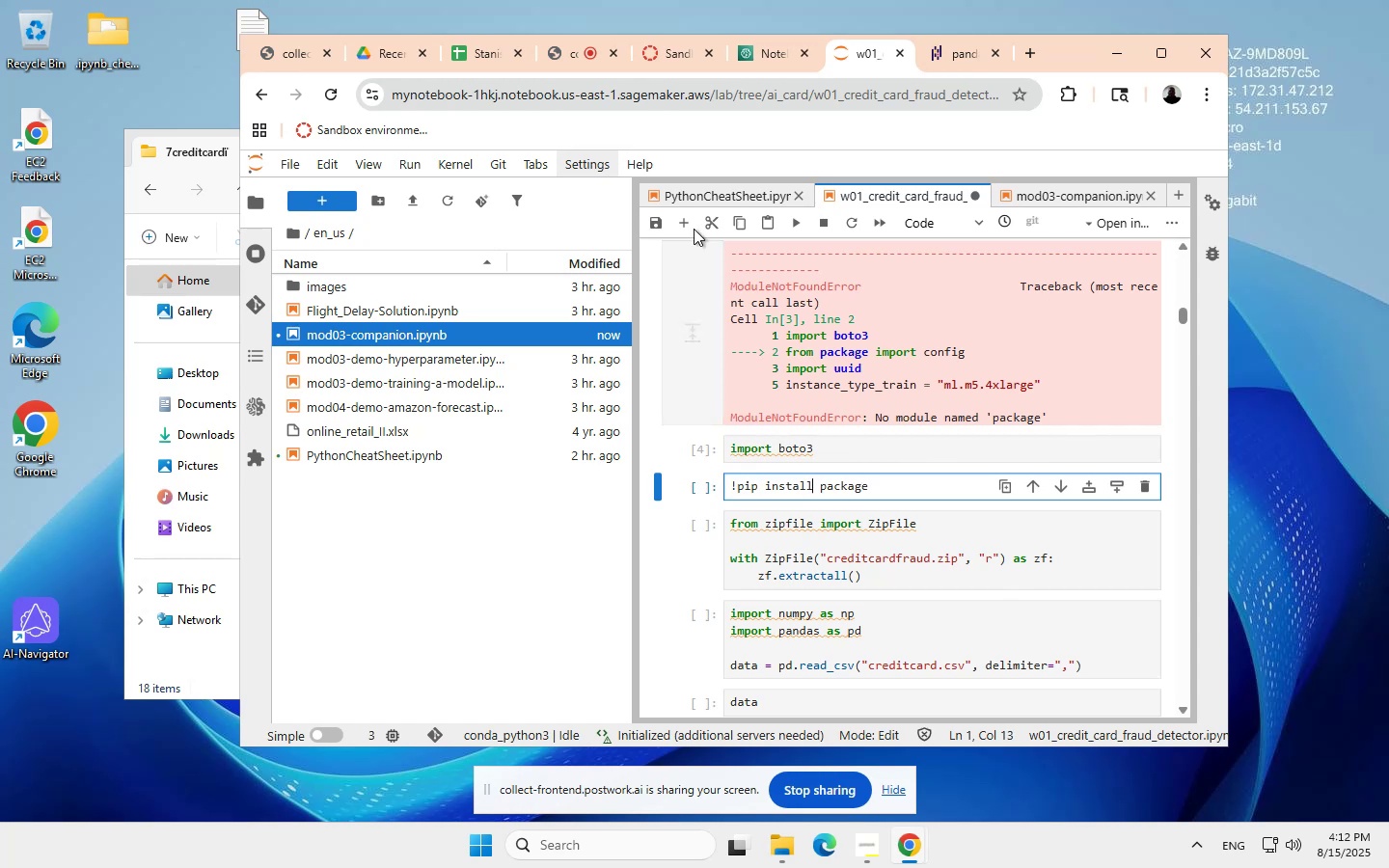 
wait(5.98)
 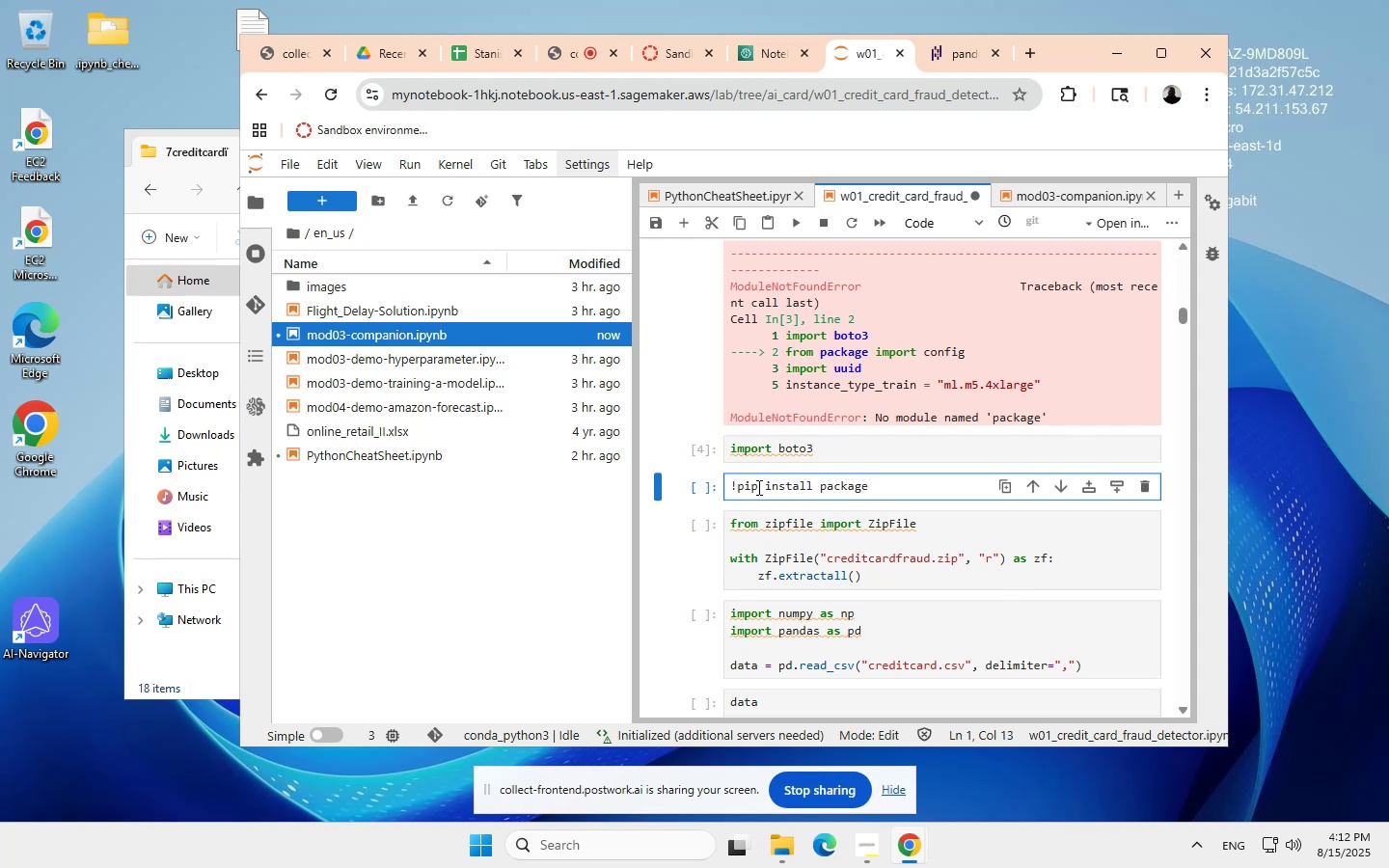 
left_click([792, 219])
 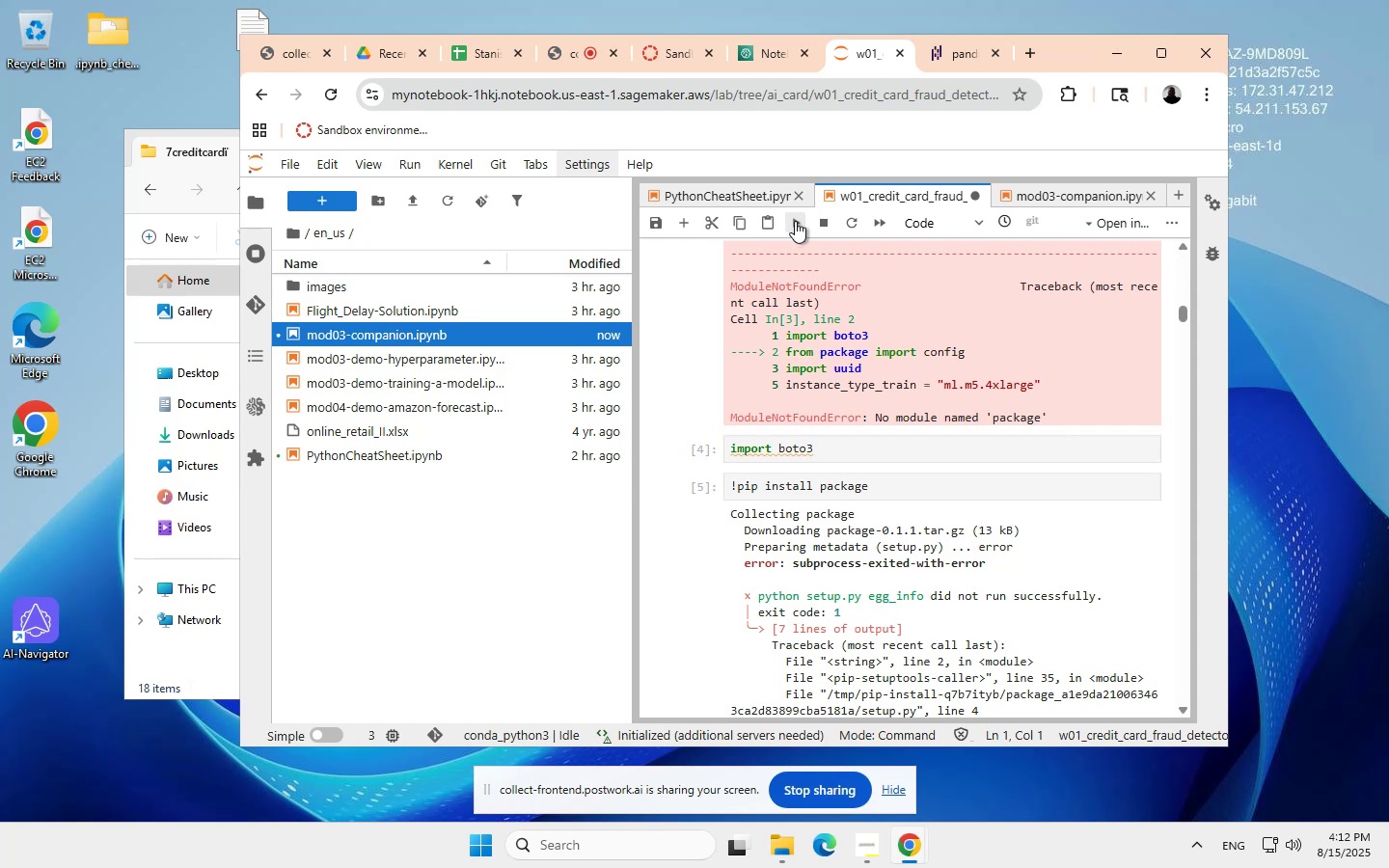 
wait(6.62)
 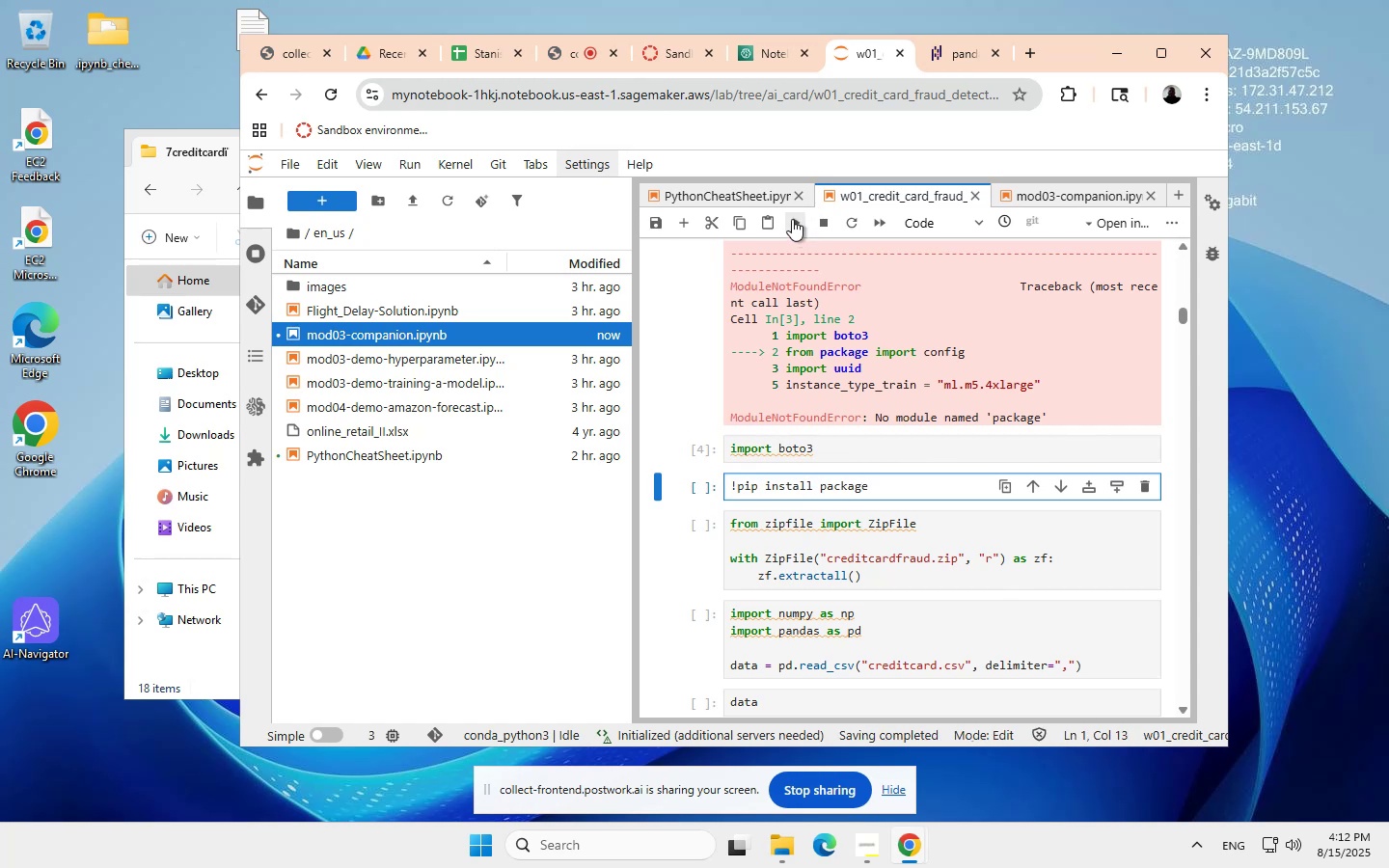 
scroll: coordinate [794, 543], scroll_direction: down, amount: 3.0
 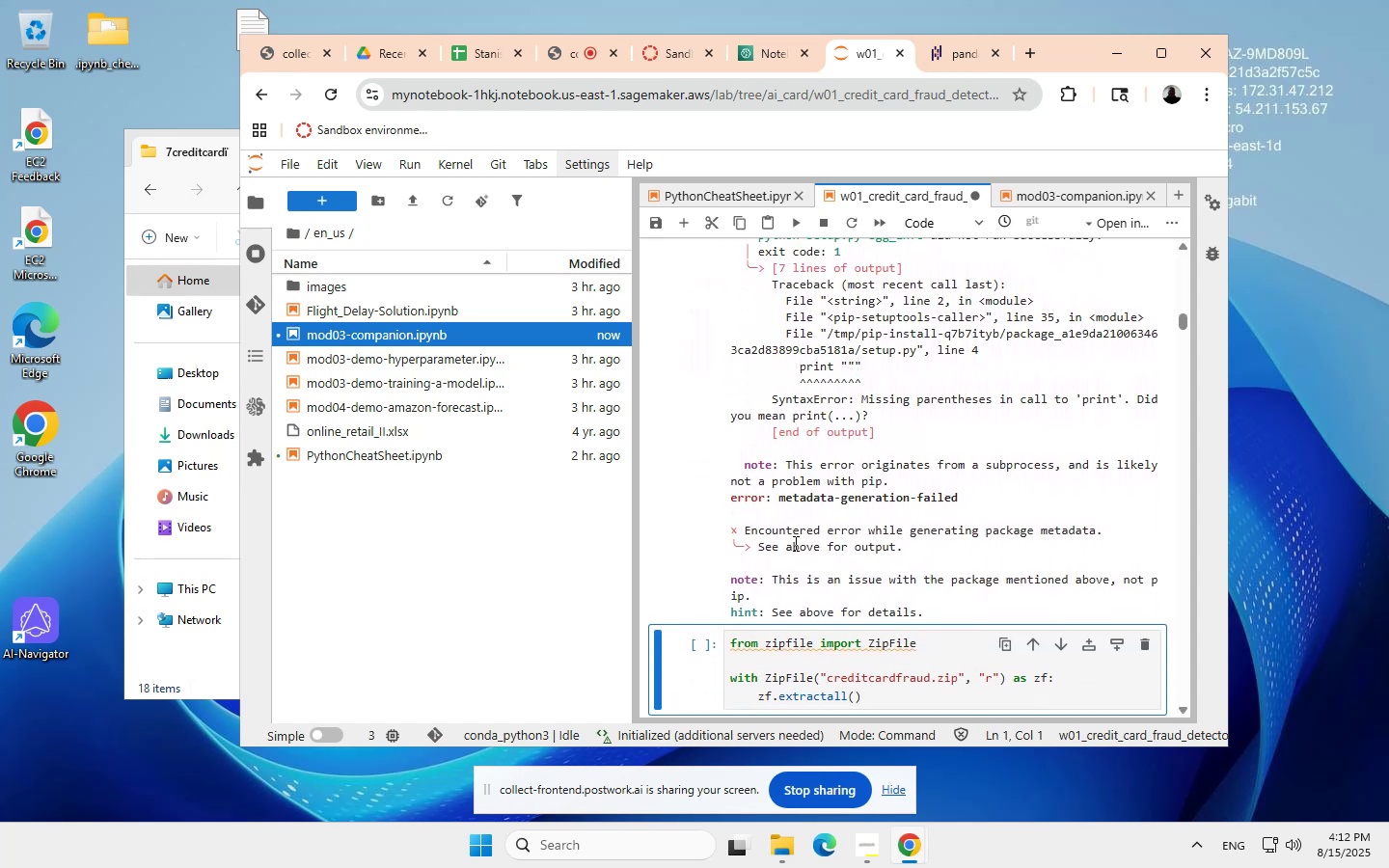 
scroll: coordinate [796, 542], scroll_direction: none, amount: 0.0
 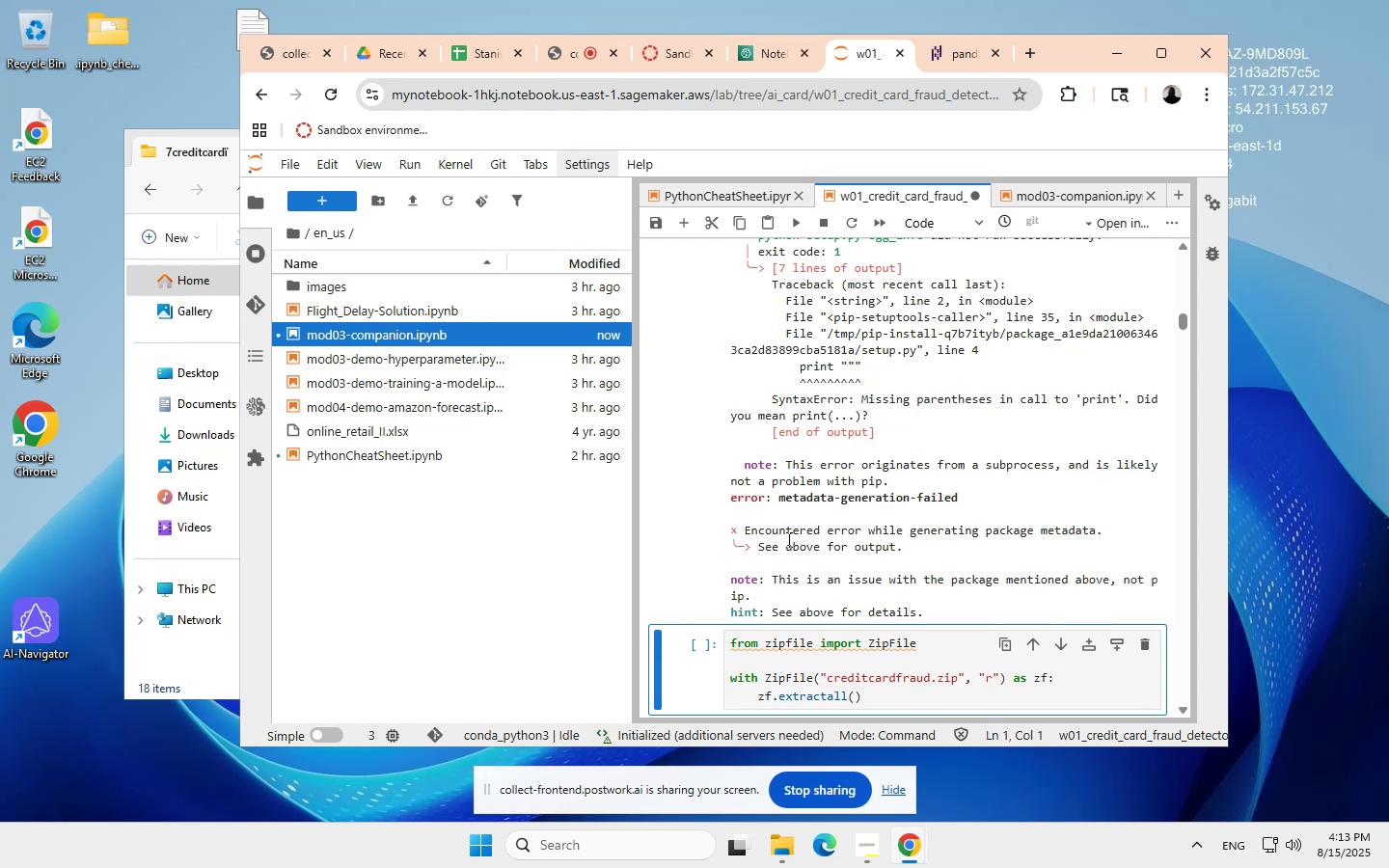 
wait(13.61)
 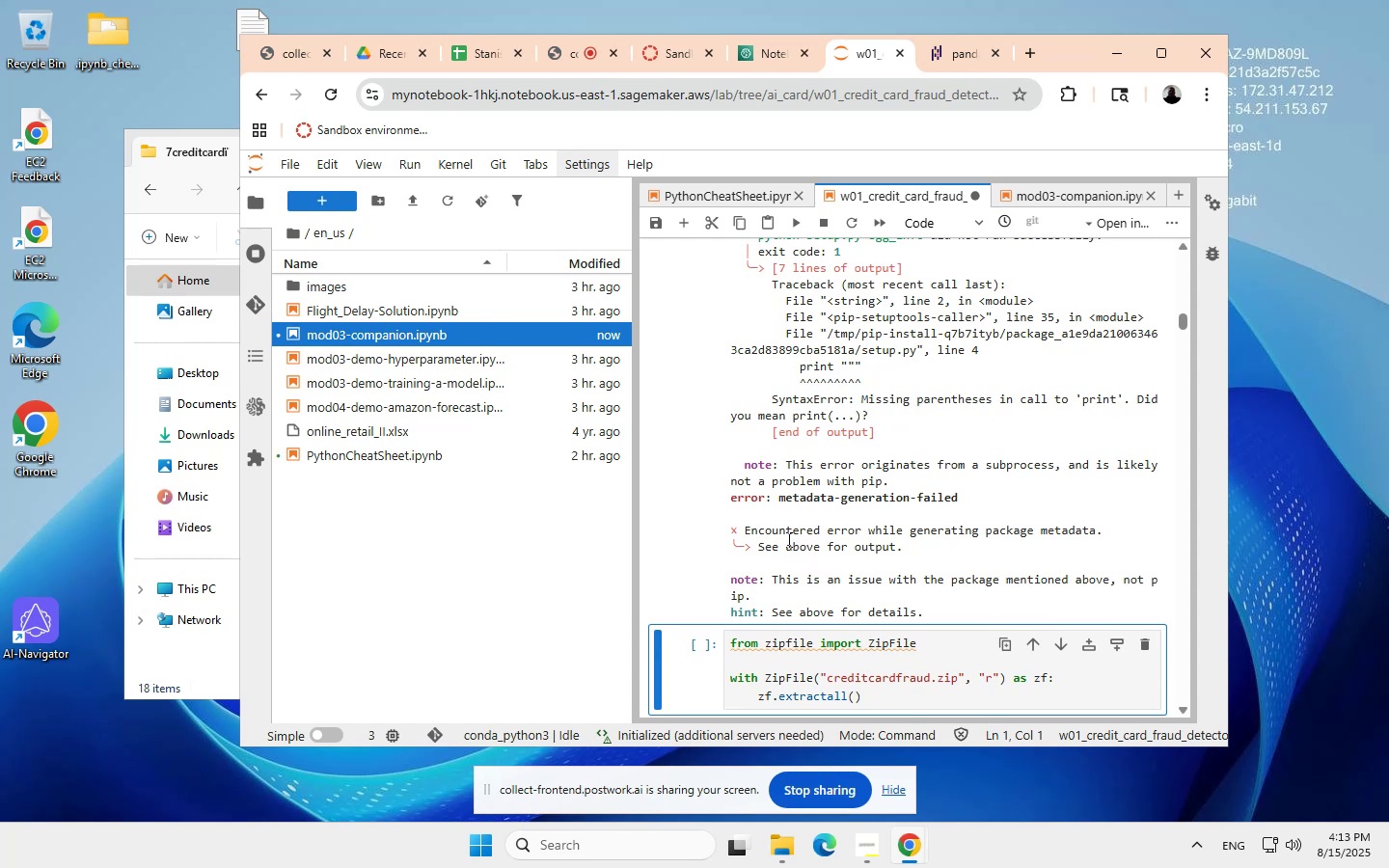 
scroll: coordinate [812, 500], scroll_direction: none, amount: 0.0
 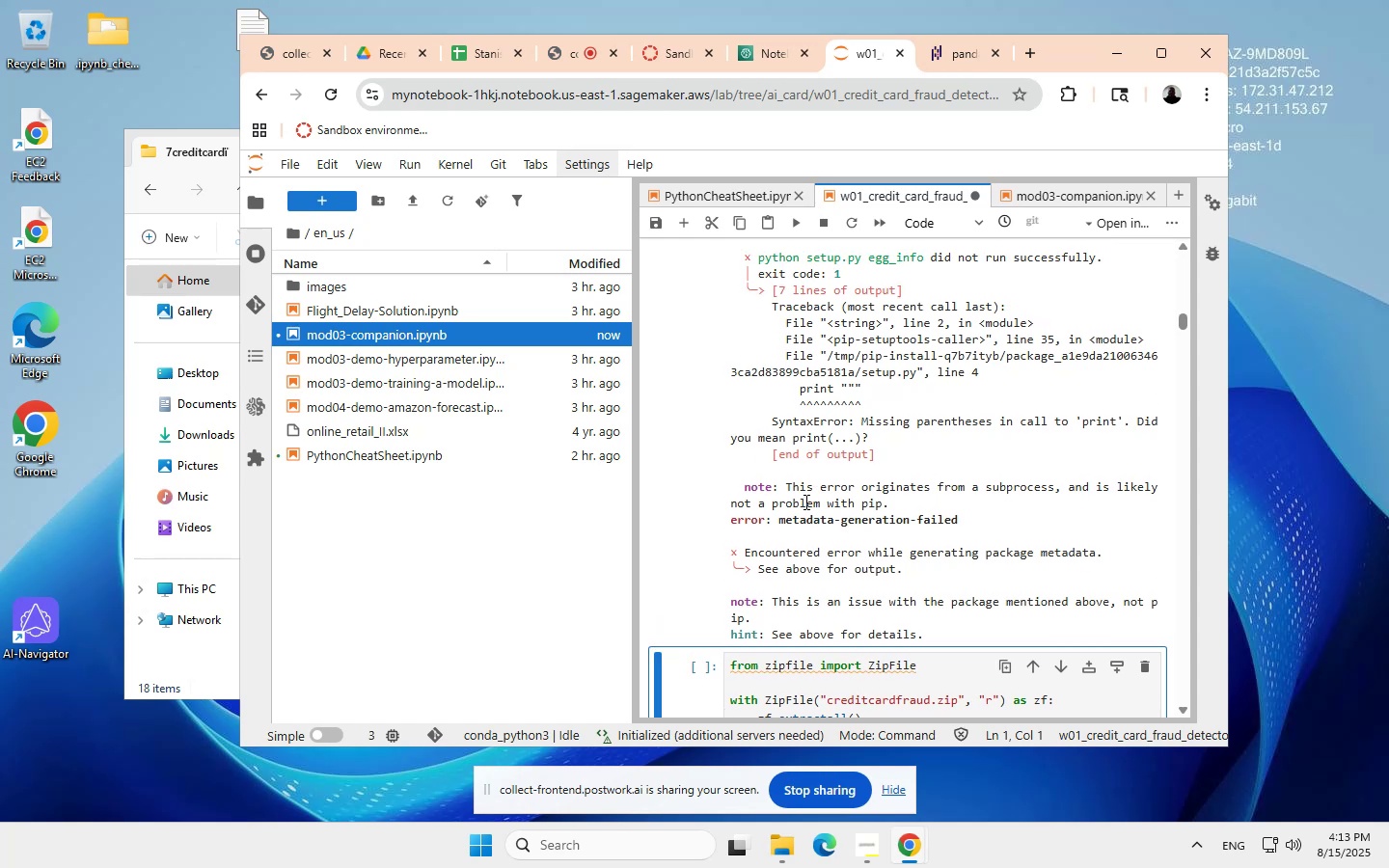 
wait(10.42)
 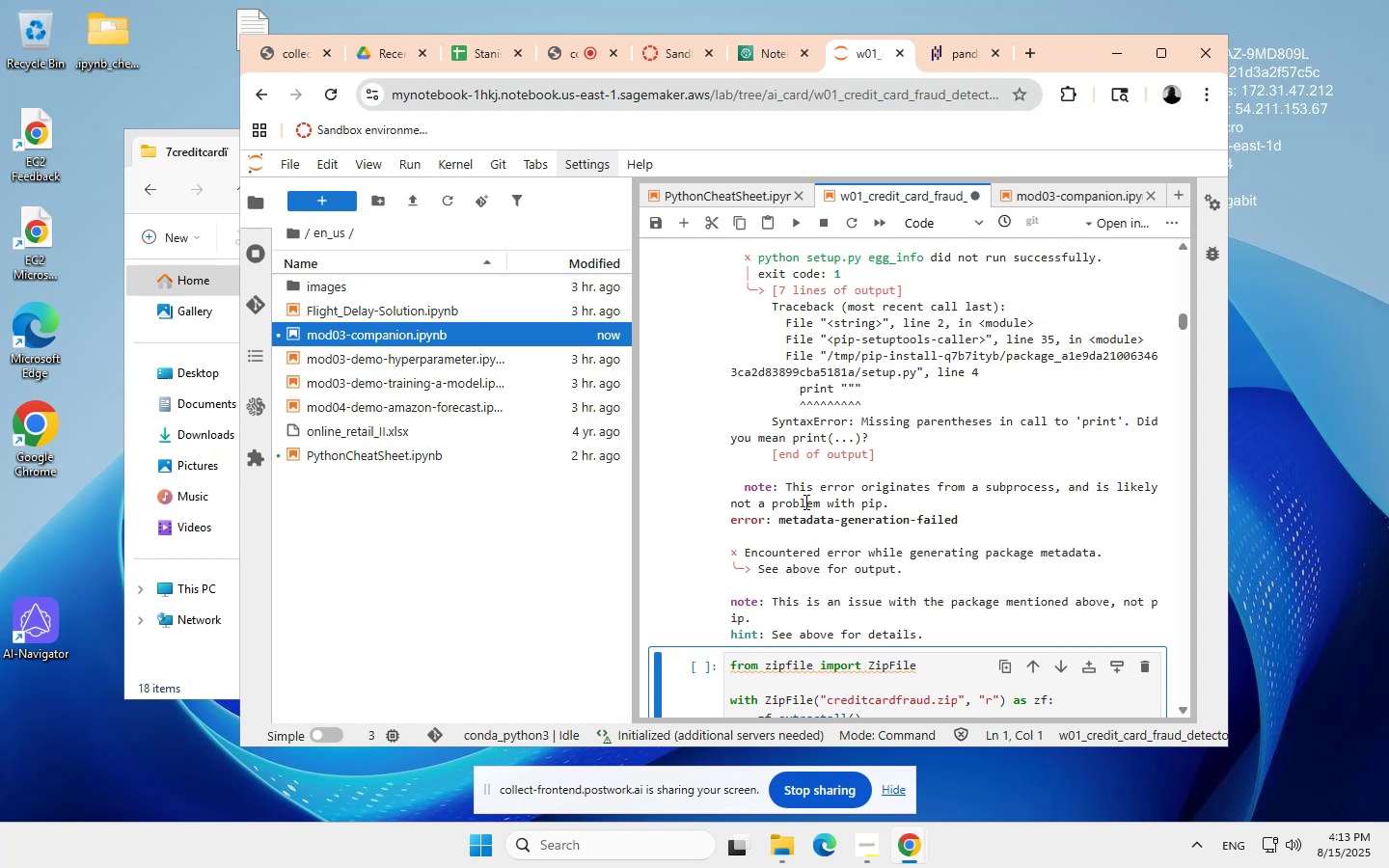 
scroll: coordinate [809, 510], scroll_direction: up, amount: 1.0
 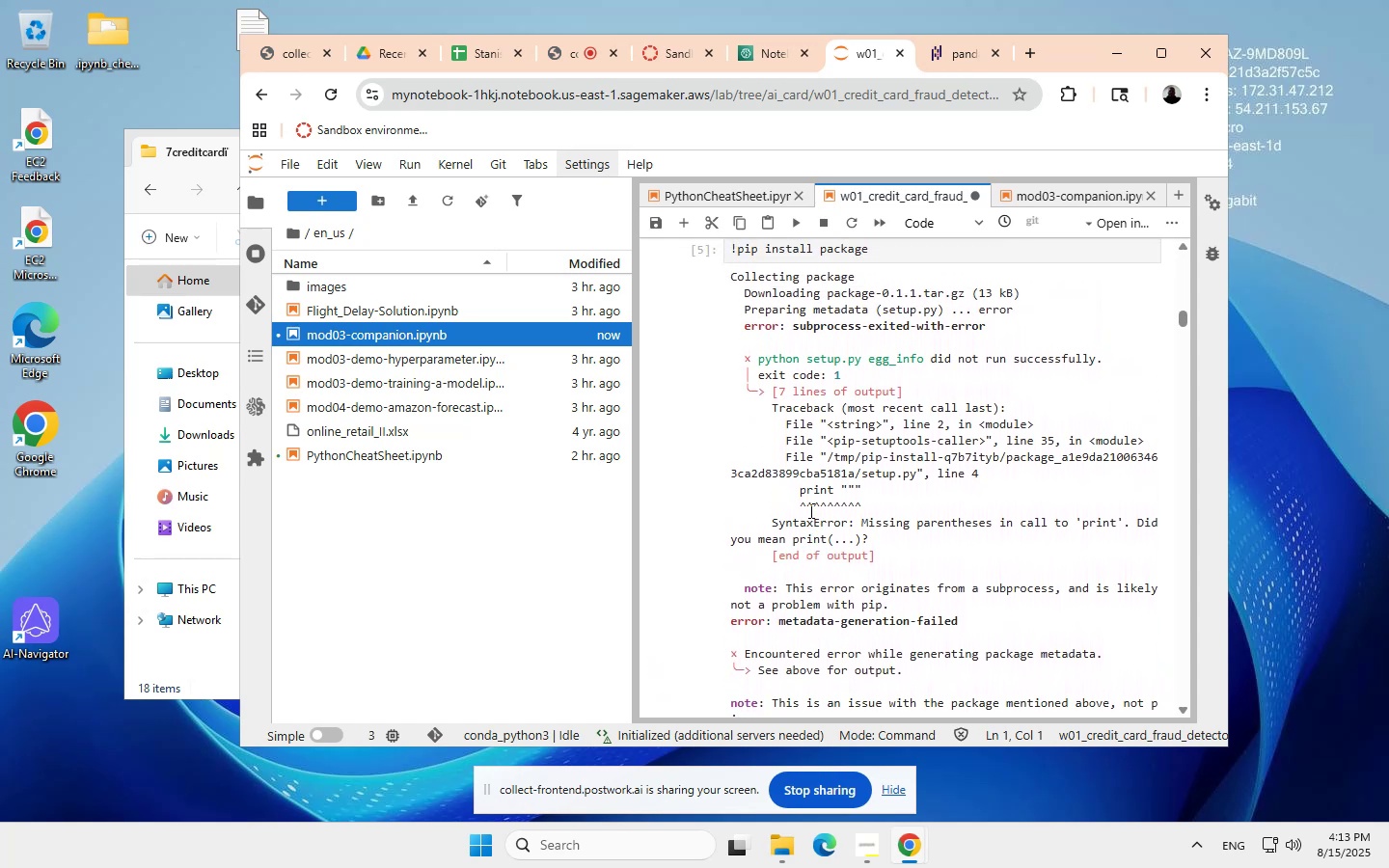 
scroll: coordinate [809, 510], scroll_direction: none, amount: 0.0
 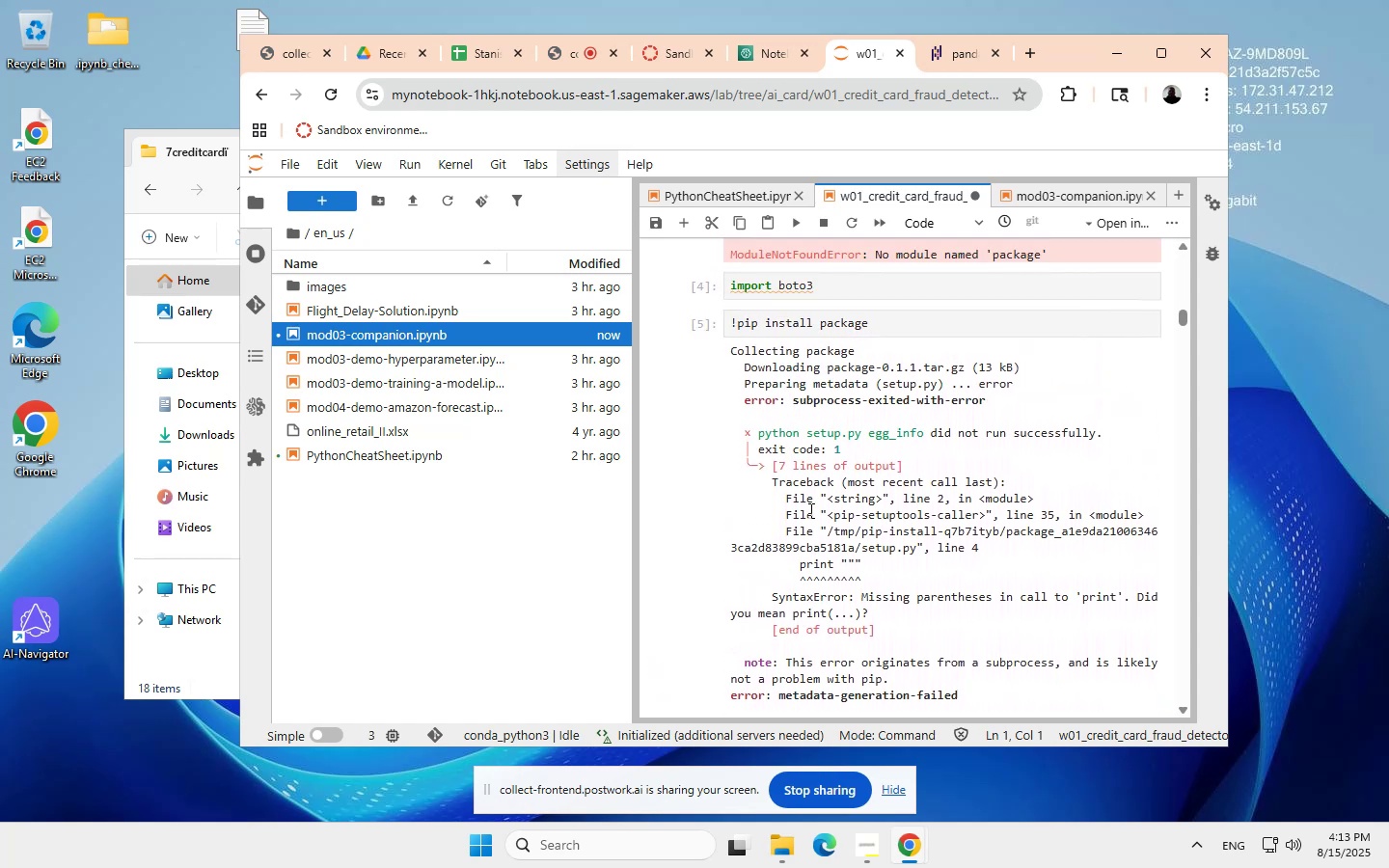 
scroll: coordinate [787, 437], scroll_direction: up, amount: 2.0
 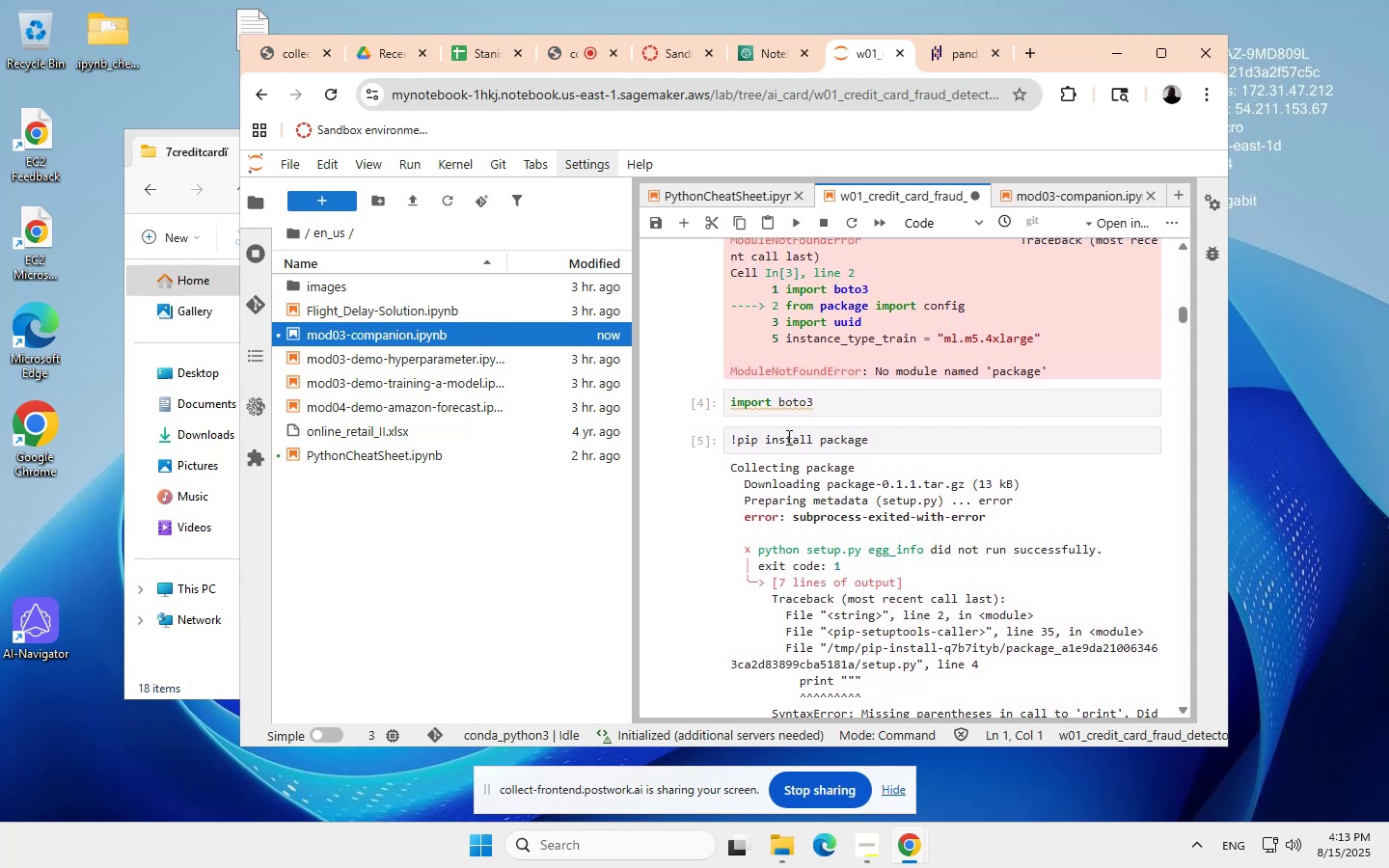 
wait(9.18)
 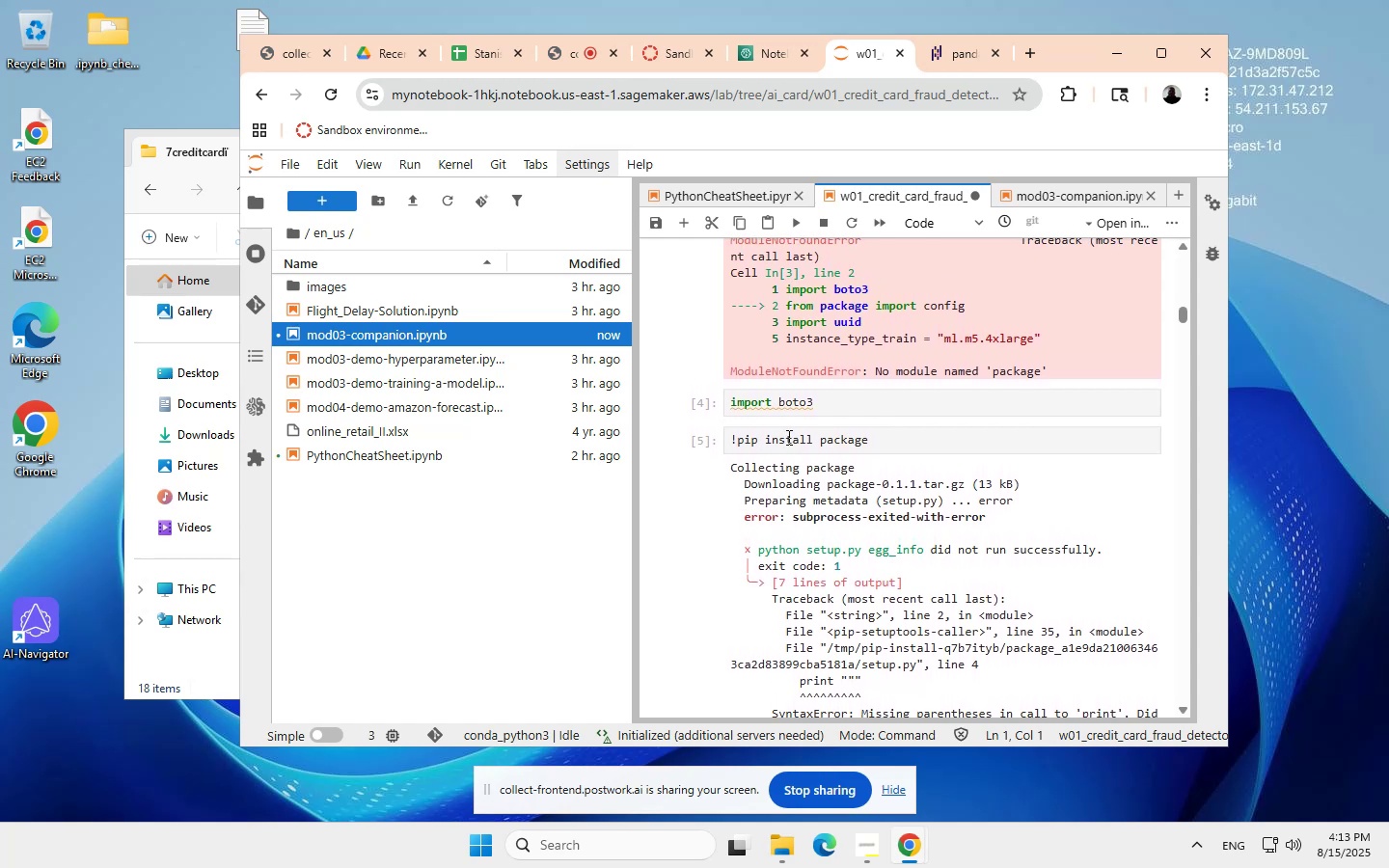 
scroll: coordinate [844, 388], scroll_direction: up, amount: 3.0
 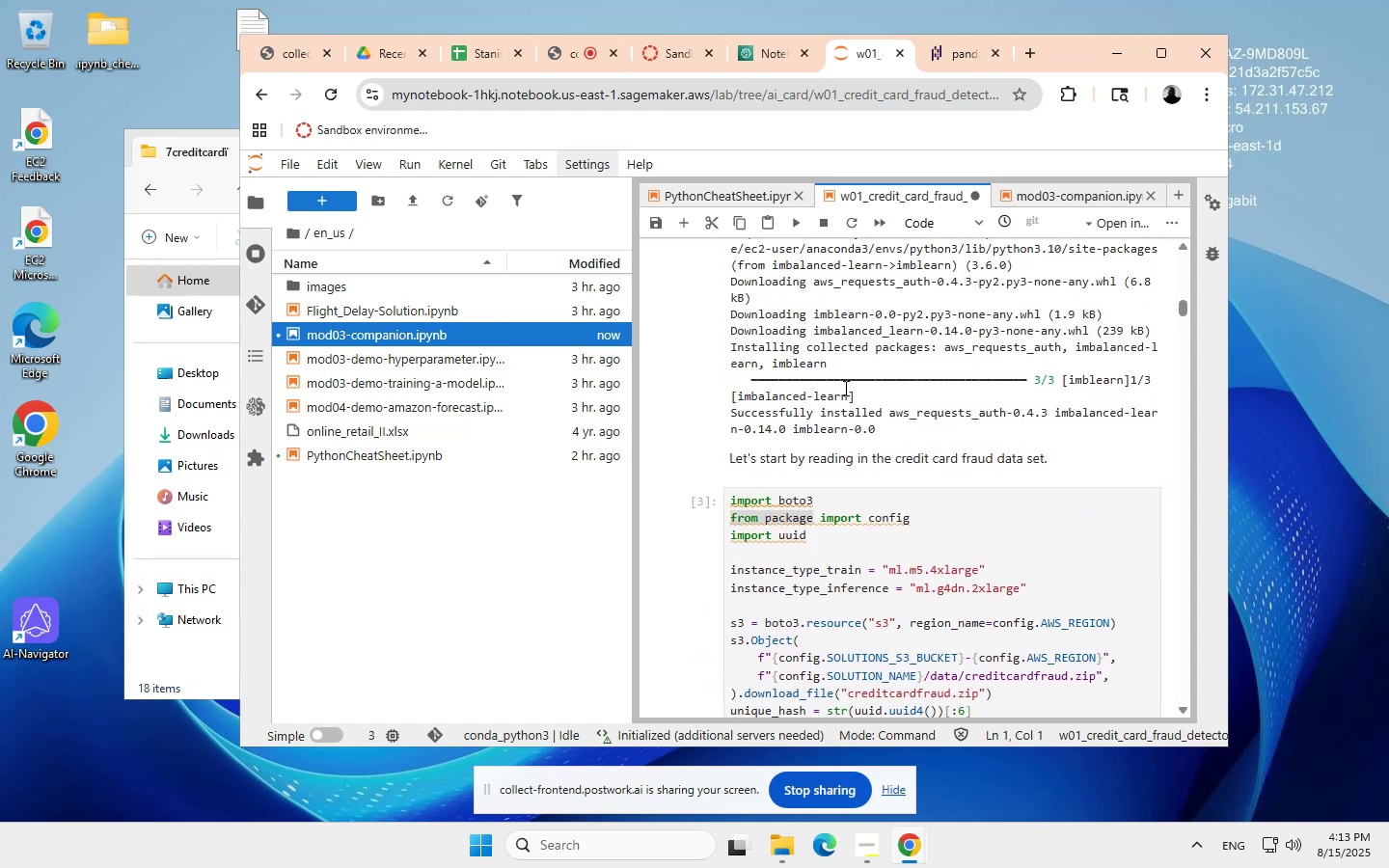 
scroll: coordinate [844, 388], scroll_direction: none, amount: 0.0
 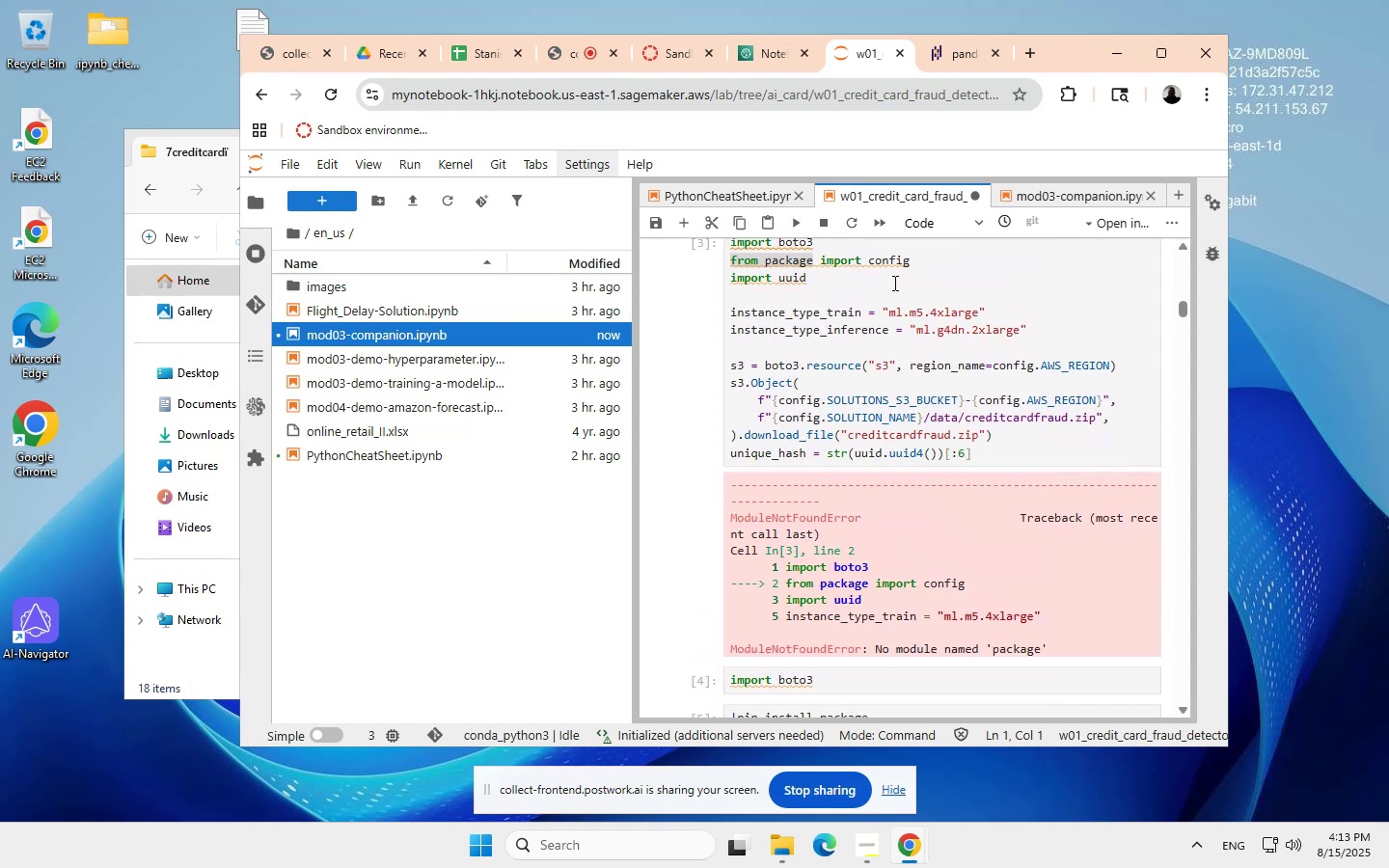 
left_click([917, 257])
 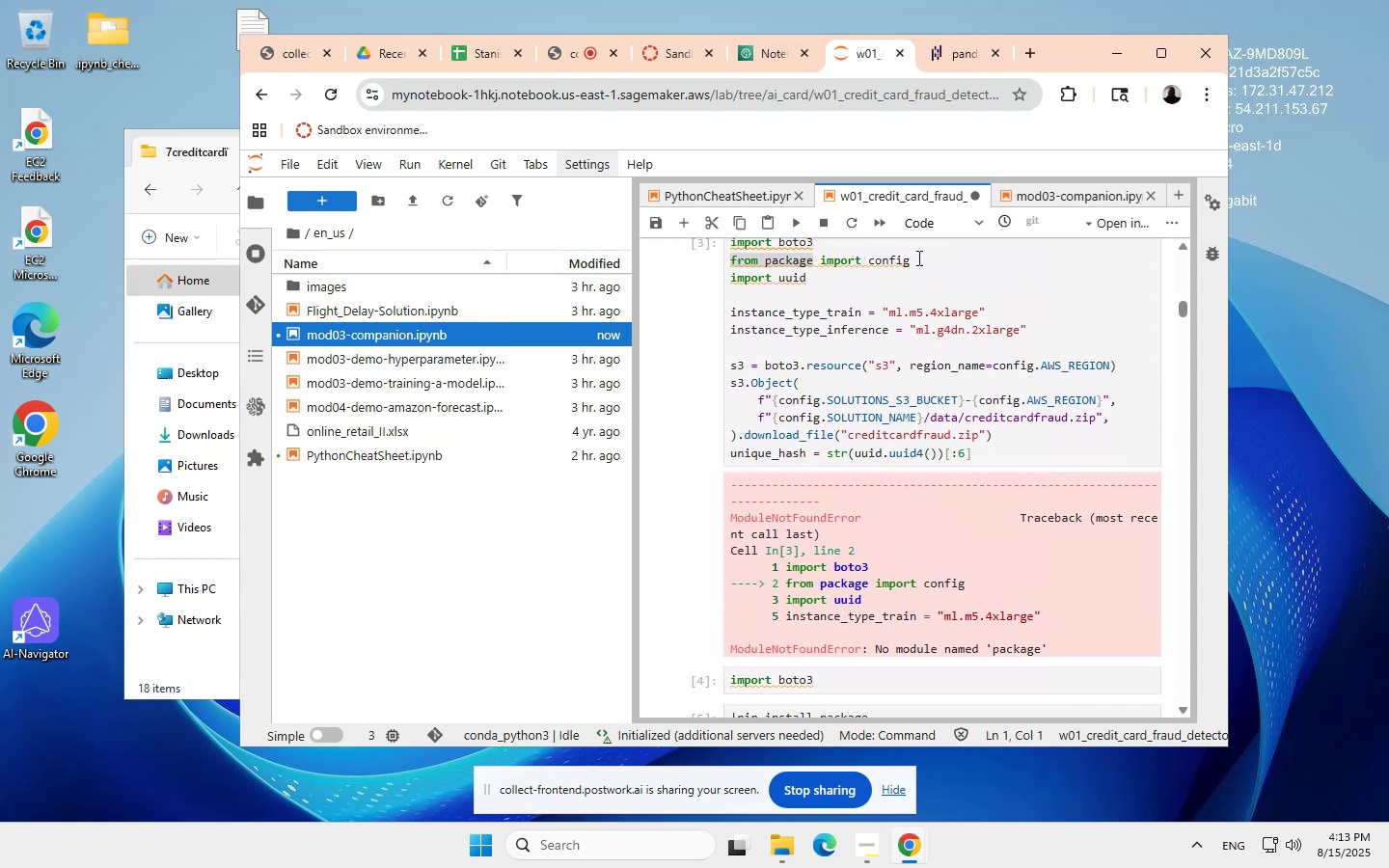 
left_click_drag(start_coordinate=[917, 258], to_coordinate=[730, 256])
 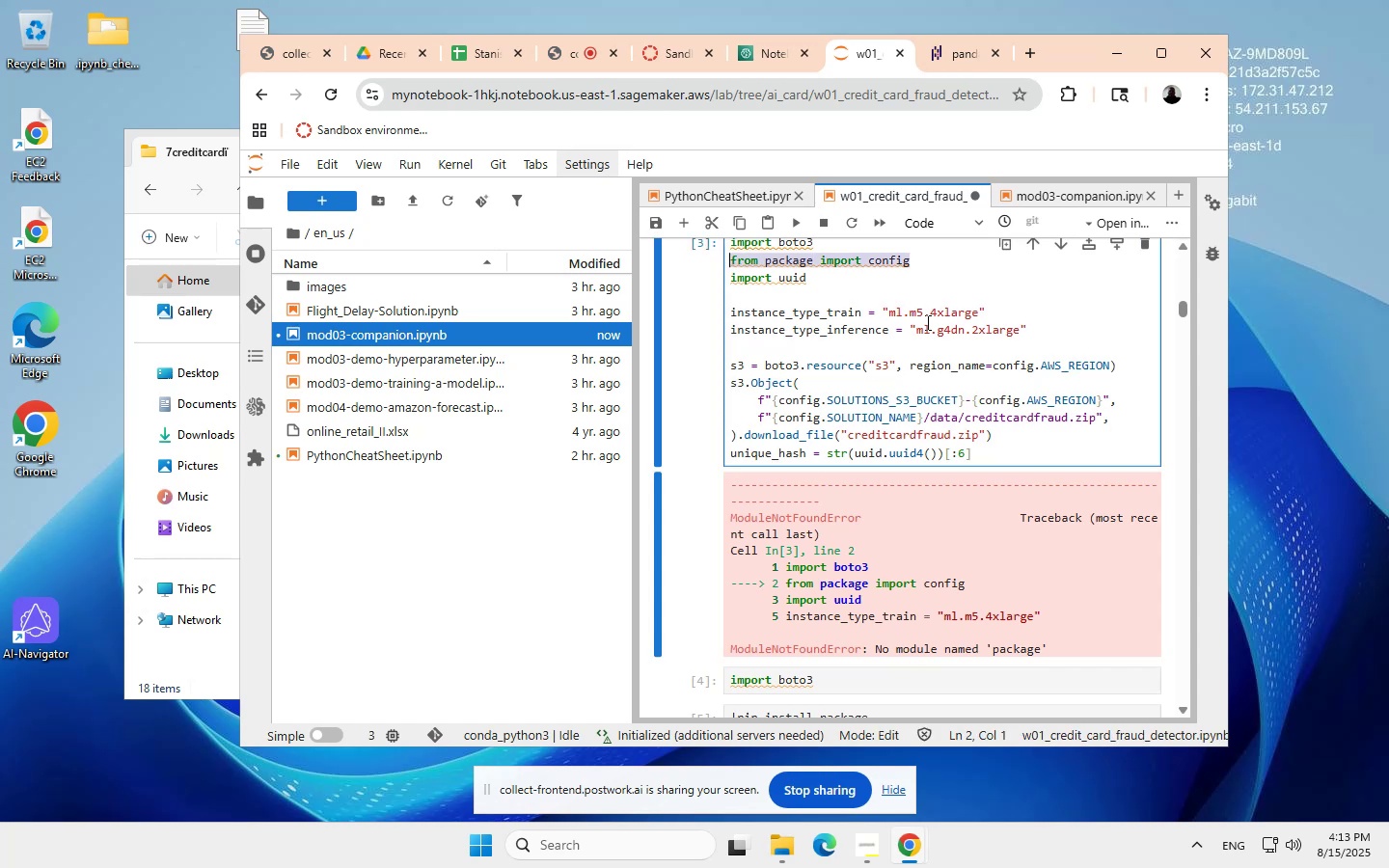 
key(Control+ControlLeft)
 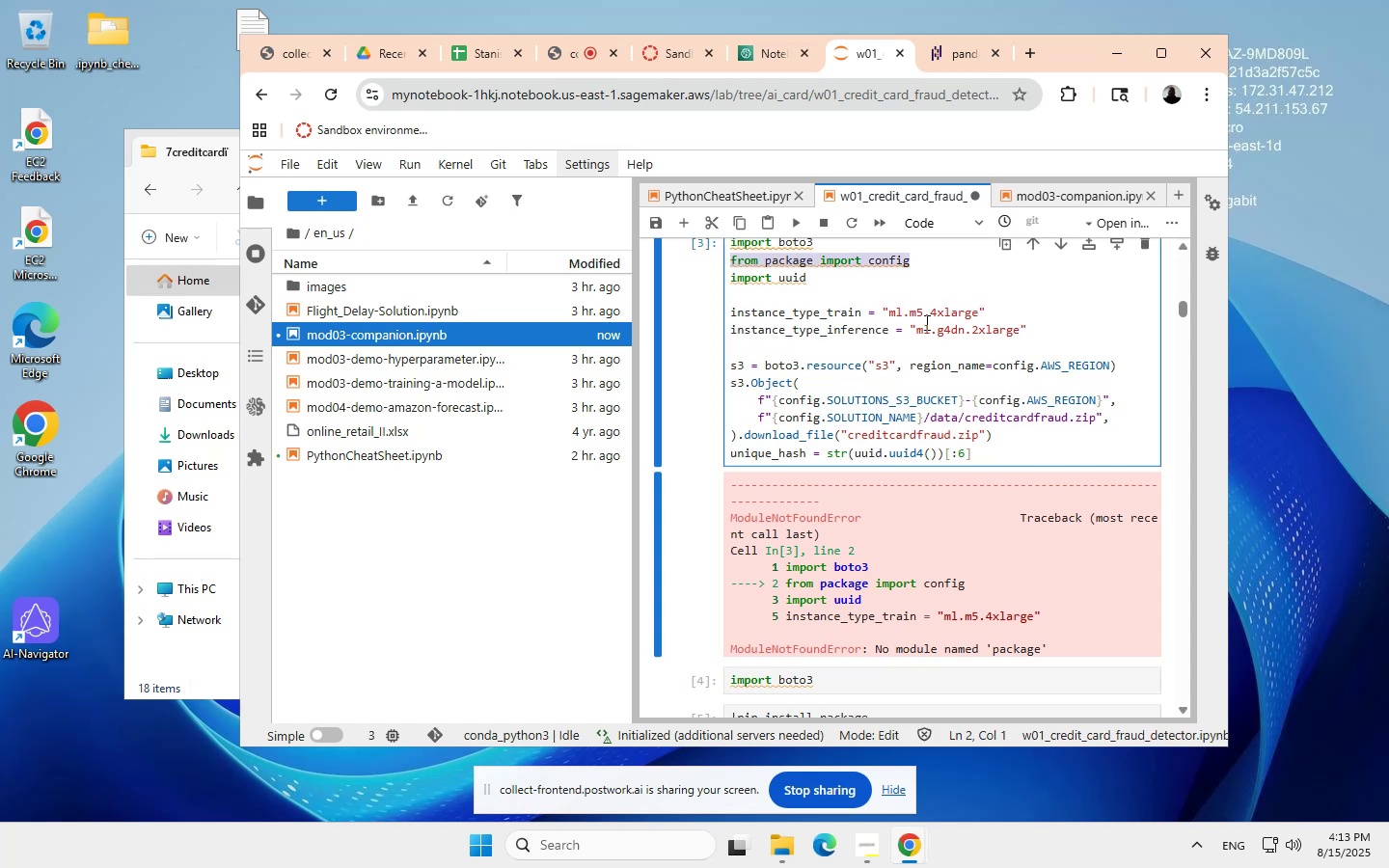 
key(Control+C)
 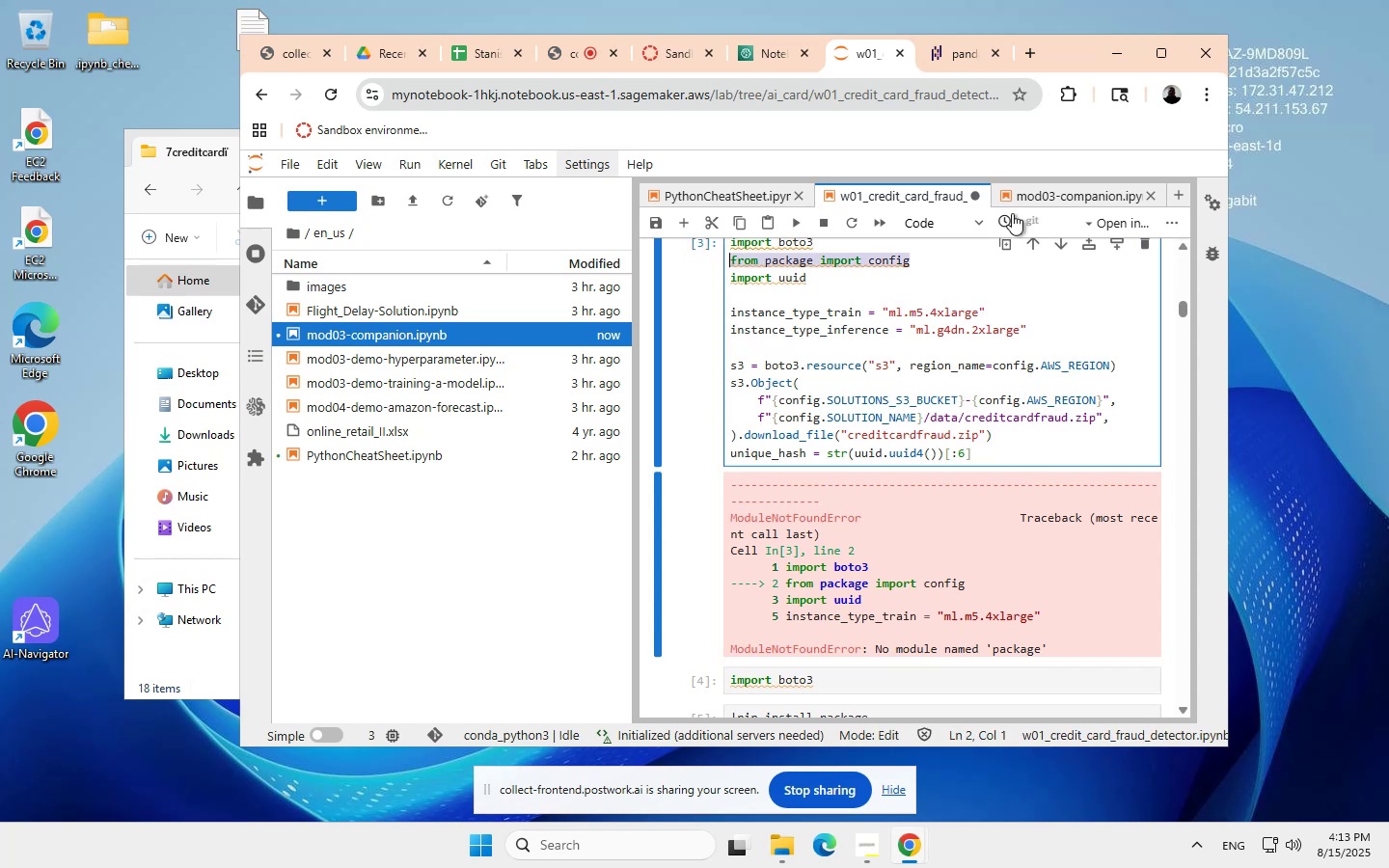 
scroll: coordinate [937, 165], scroll_direction: none, amount: 0.0
 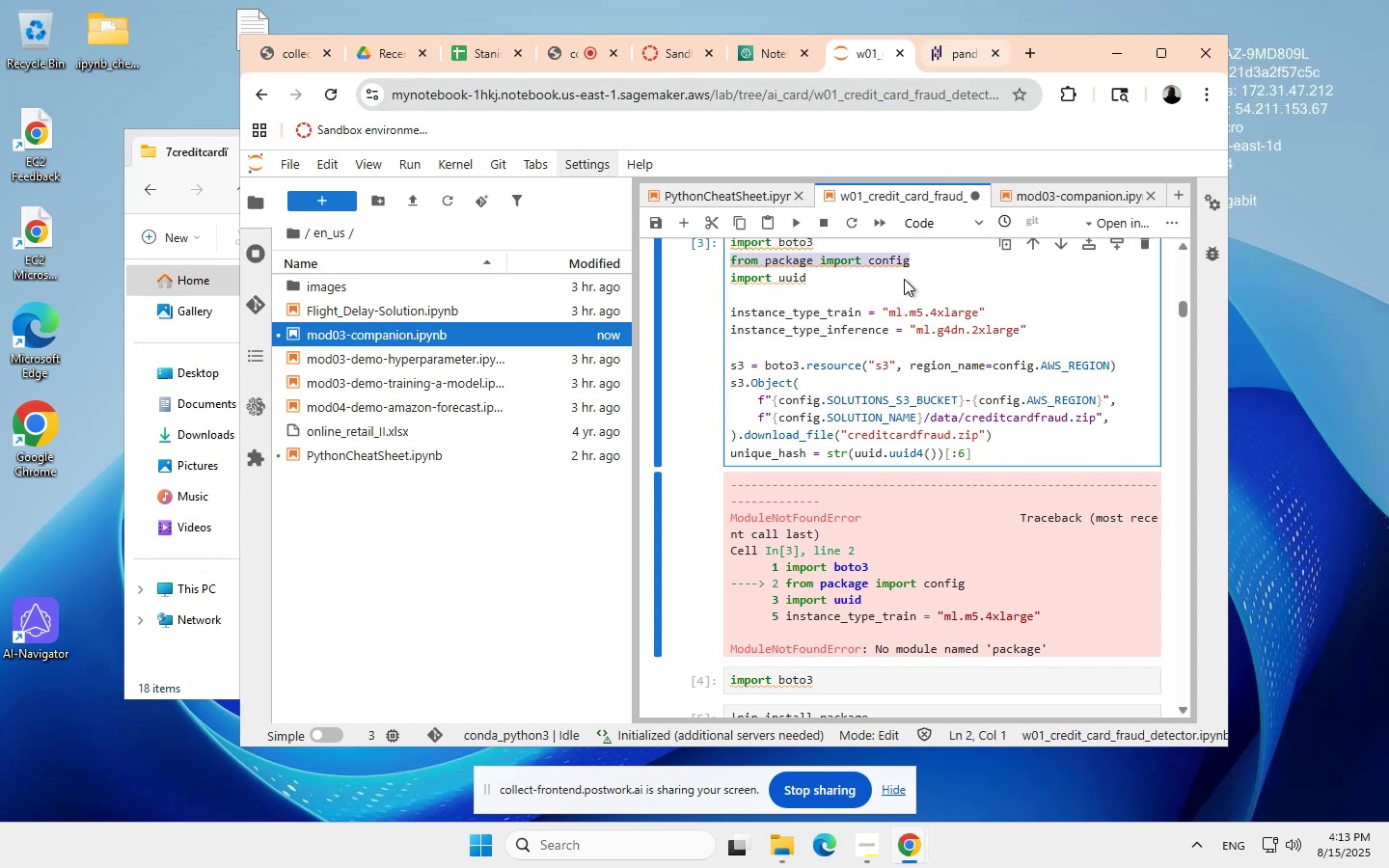 
left_click([1038, 195])
 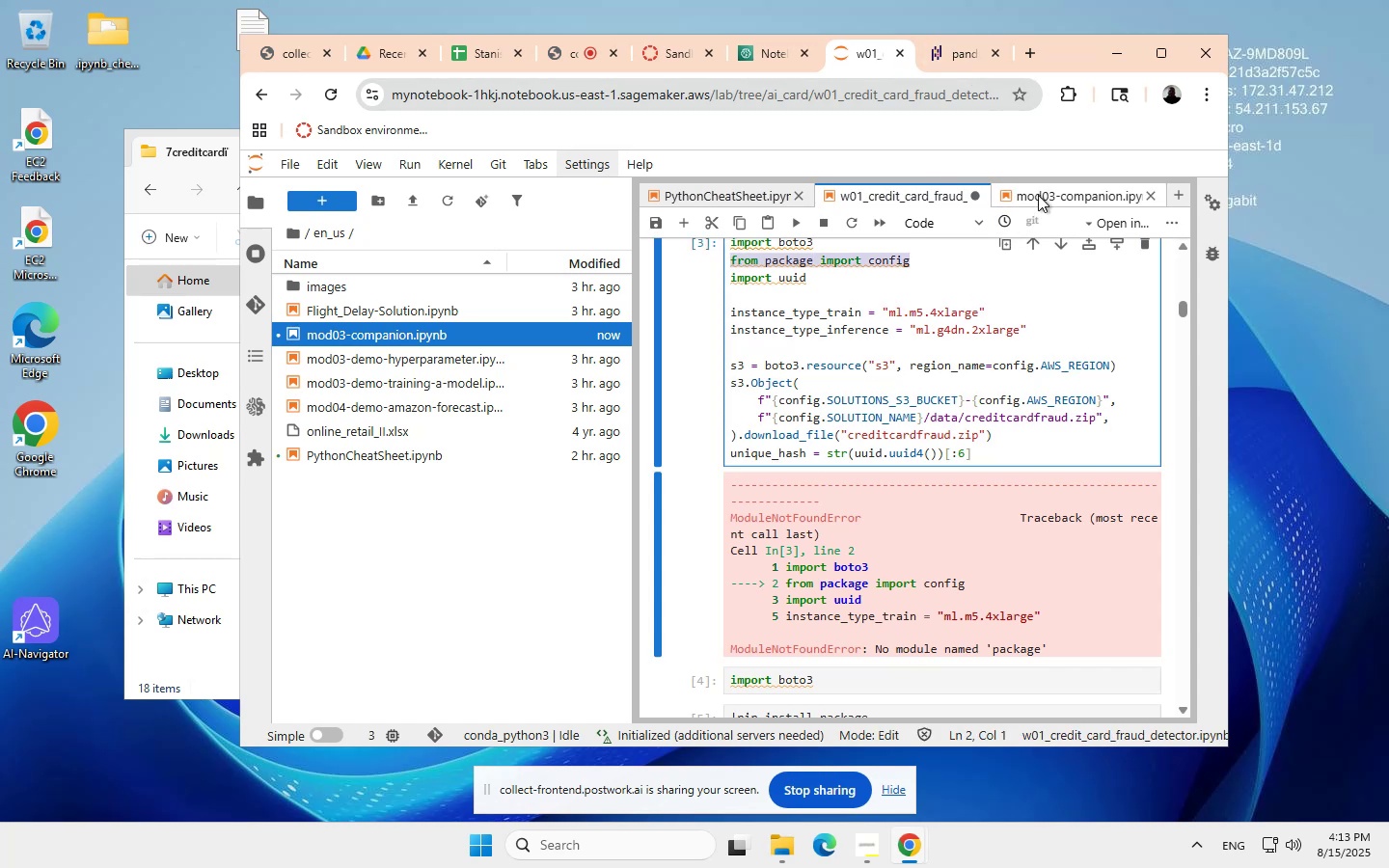 
scroll: coordinate [1038, 195], scroll_direction: none, amount: 0.0
 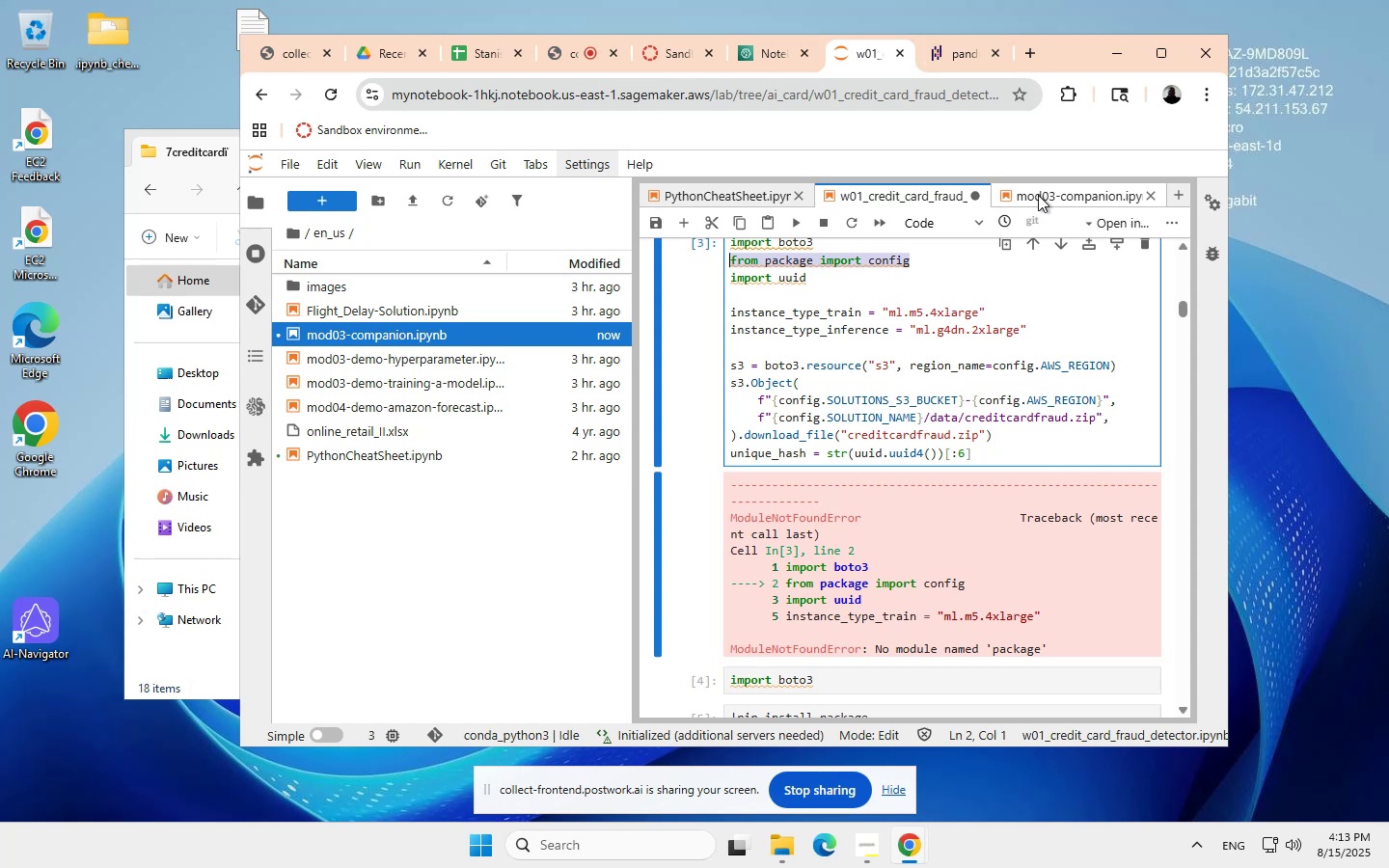 
left_click([1038, 195])
 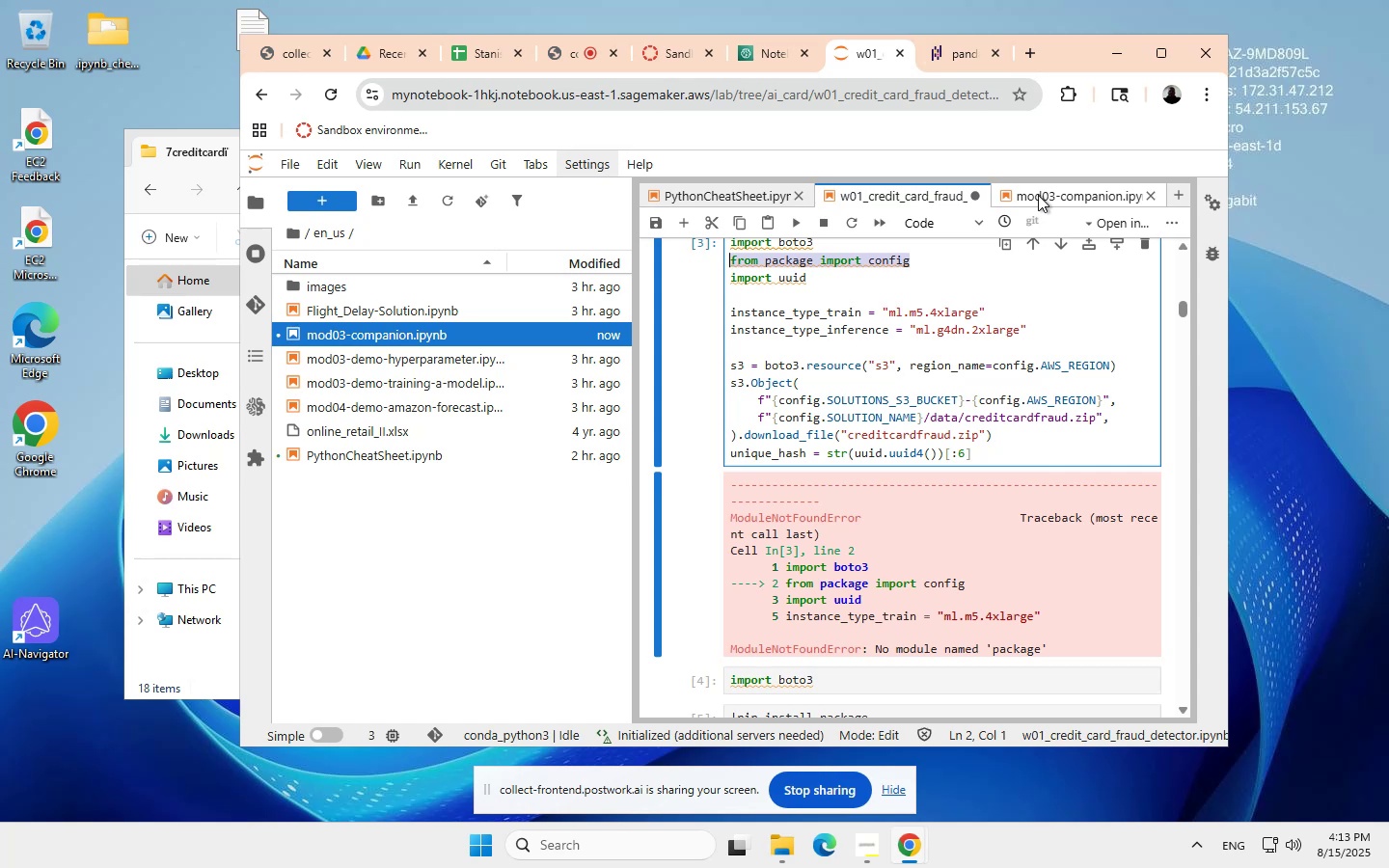 
scroll: coordinate [1038, 195], scroll_direction: none, amount: 0.0
 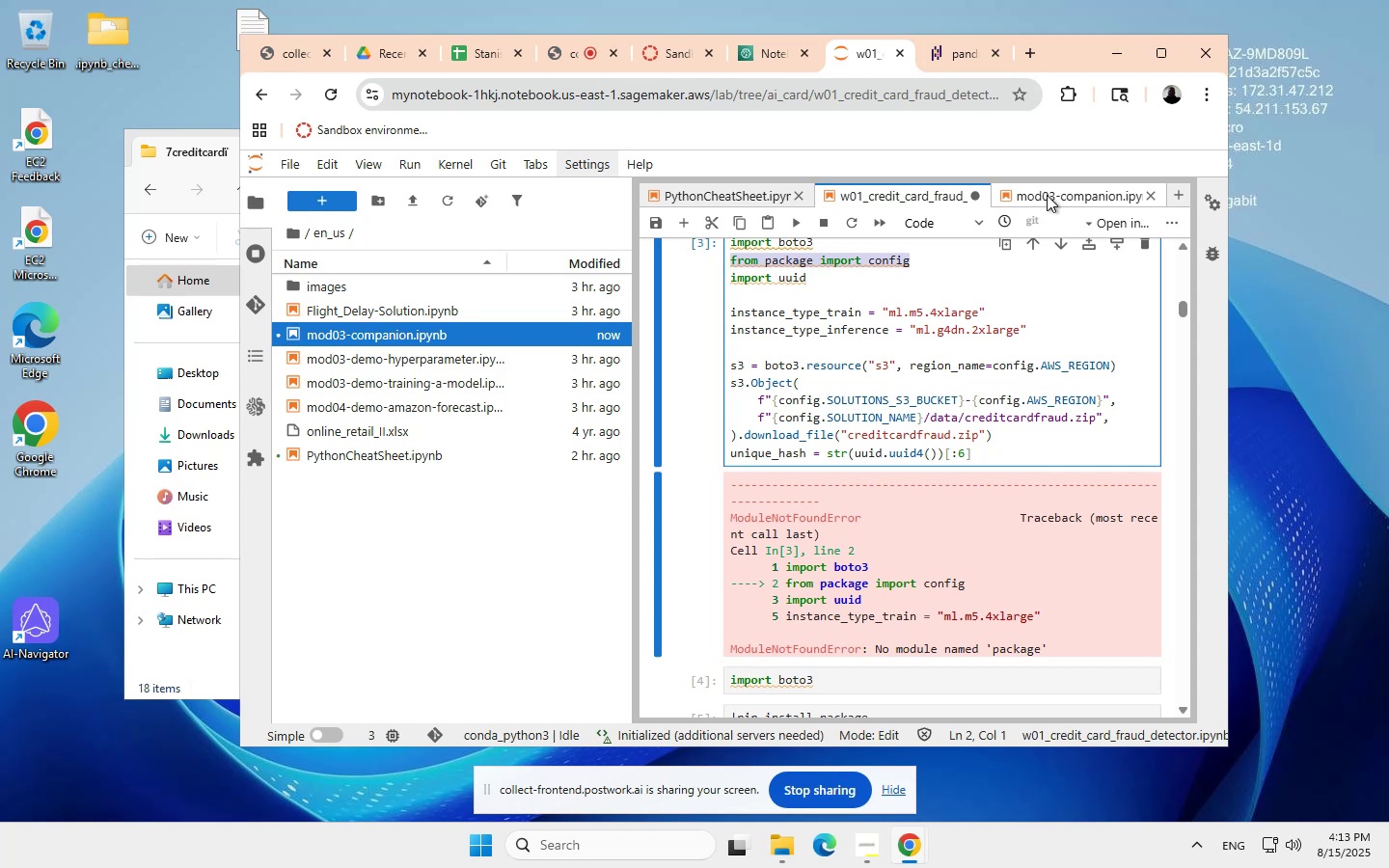 
wait(6.54)
 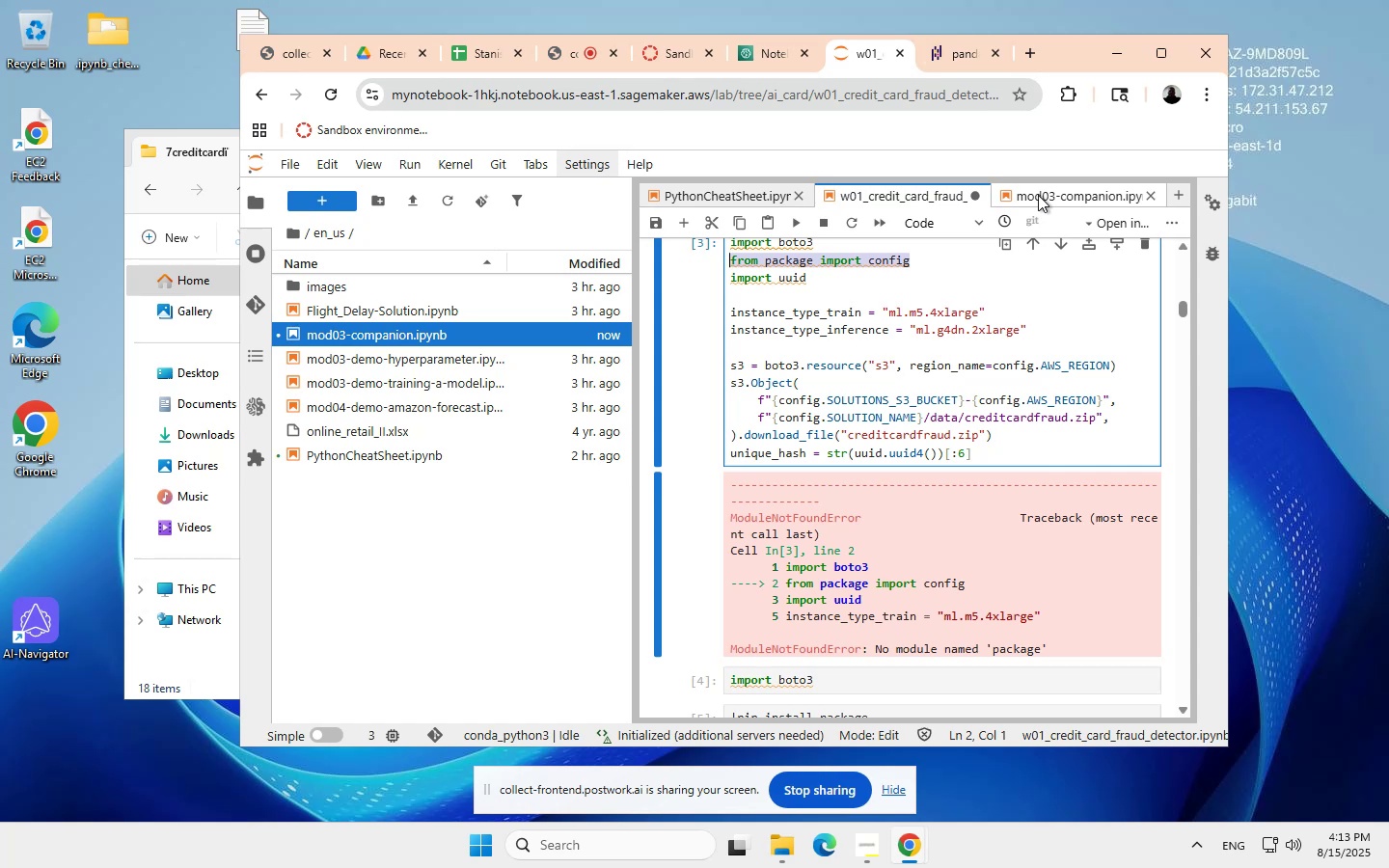 
left_click([1048, 195])
 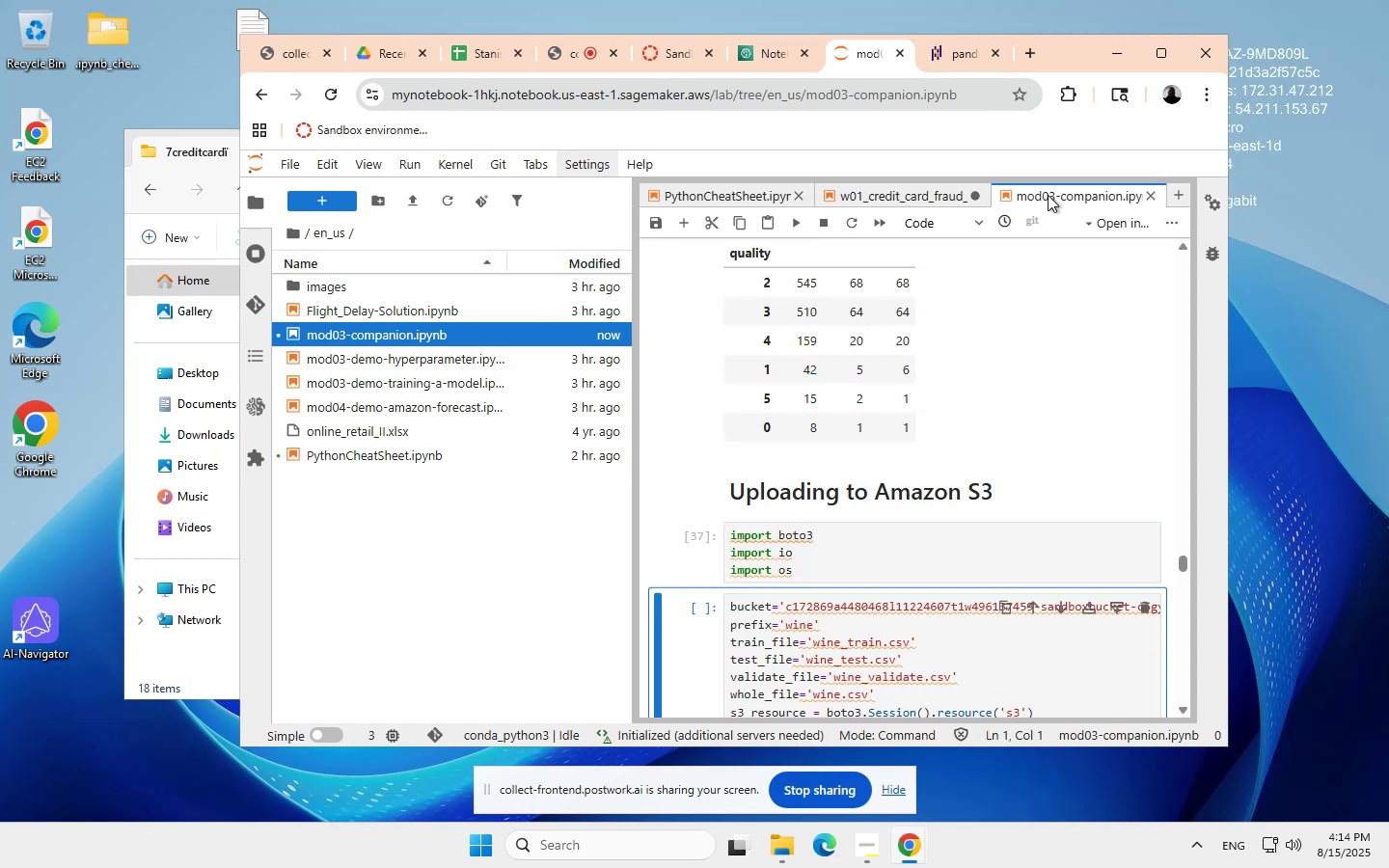 
wait(8.57)
 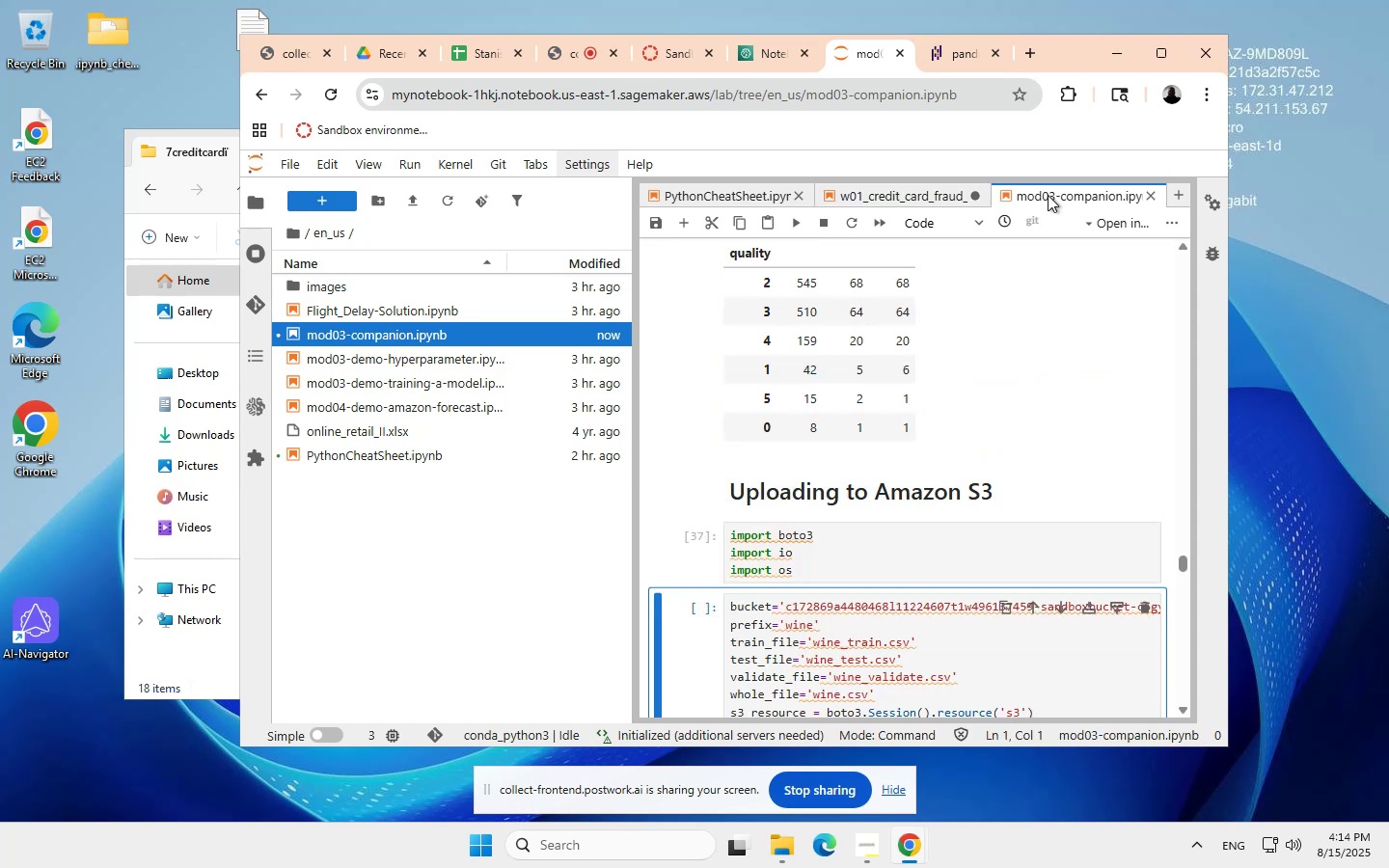 
scroll: coordinate [908, 410], scroll_direction: none, amount: 0.0
 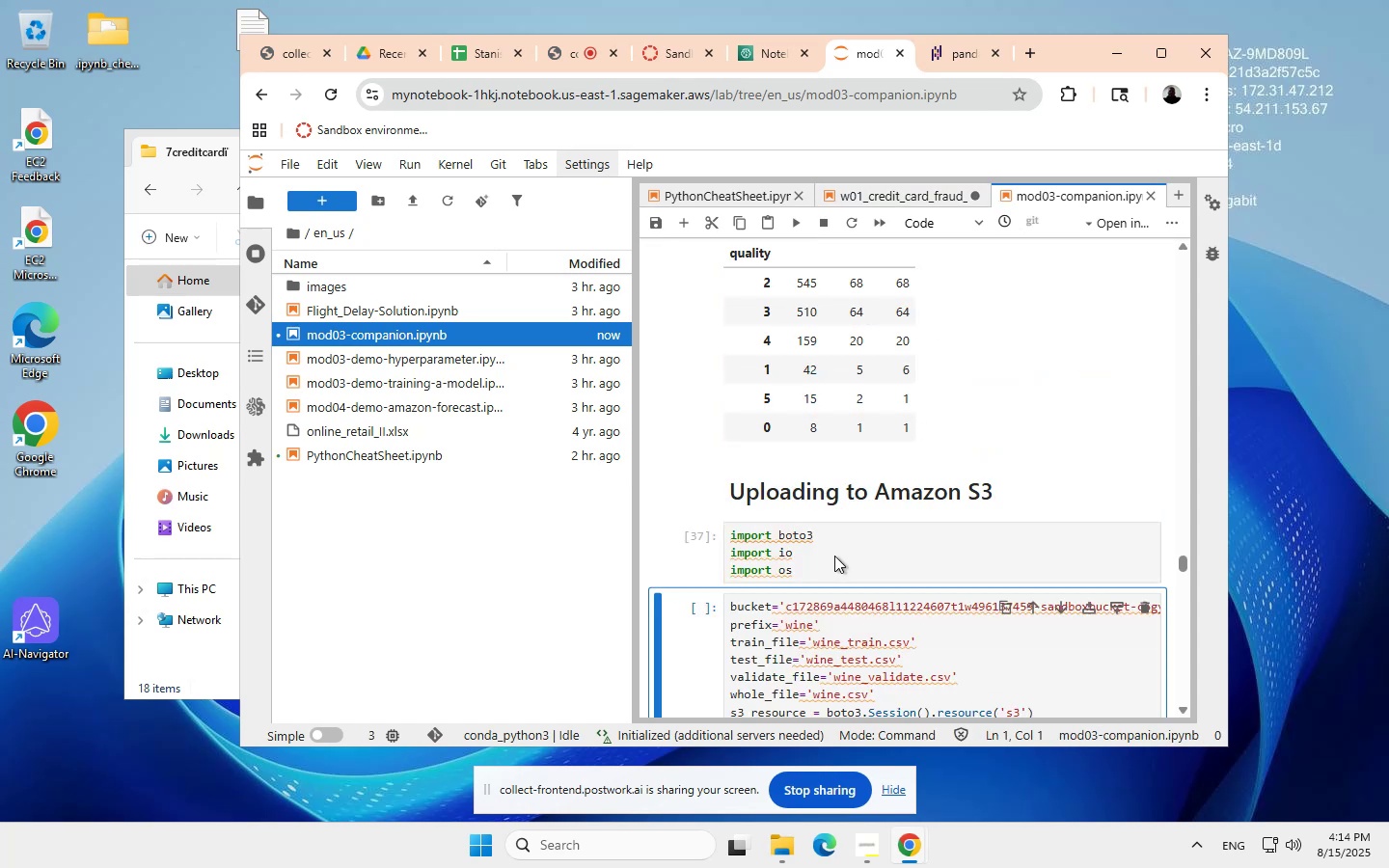 
scroll: coordinate [835, 552], scroll_direction: down, amount: 1.0
 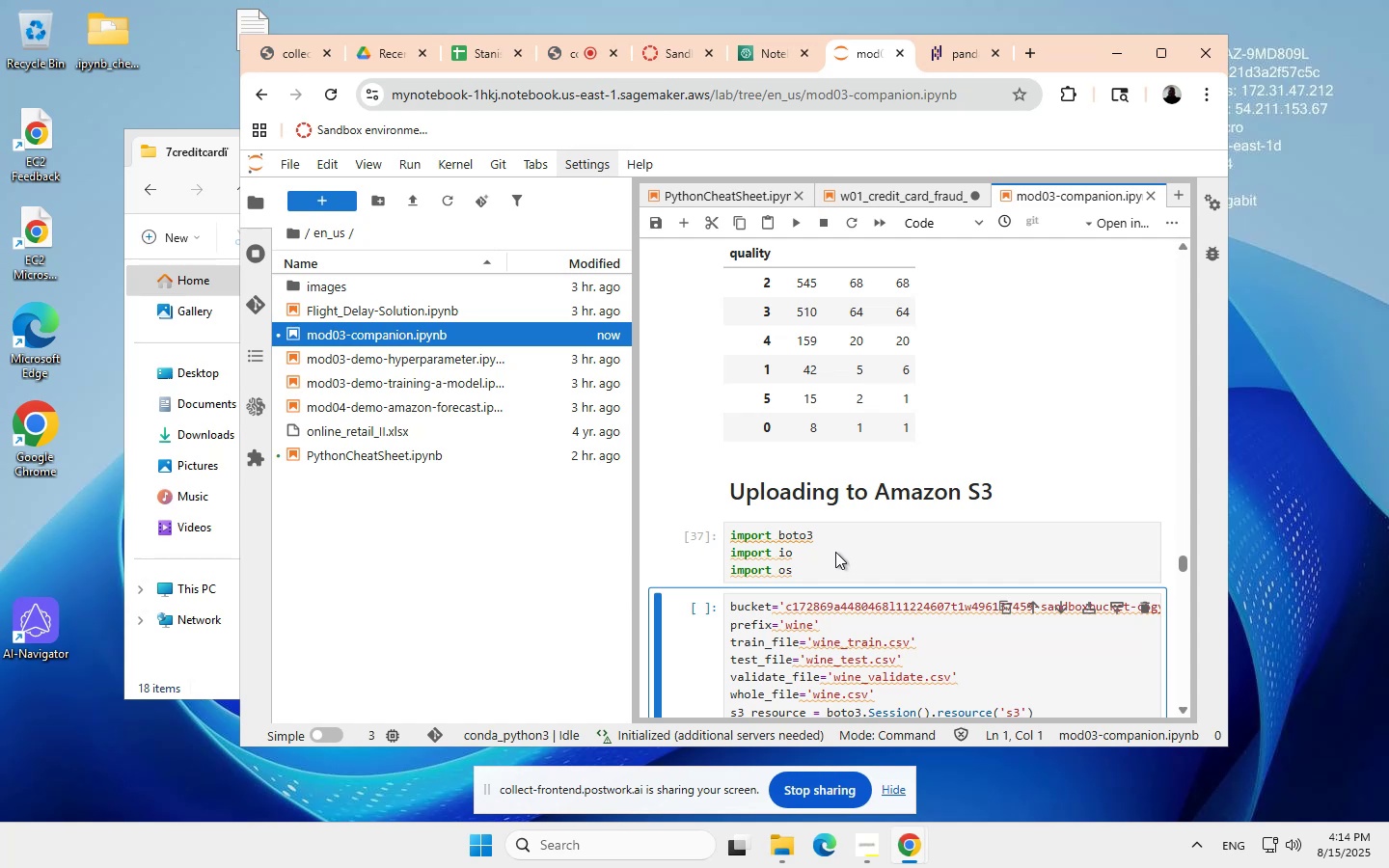 
left_click([835, 552])
 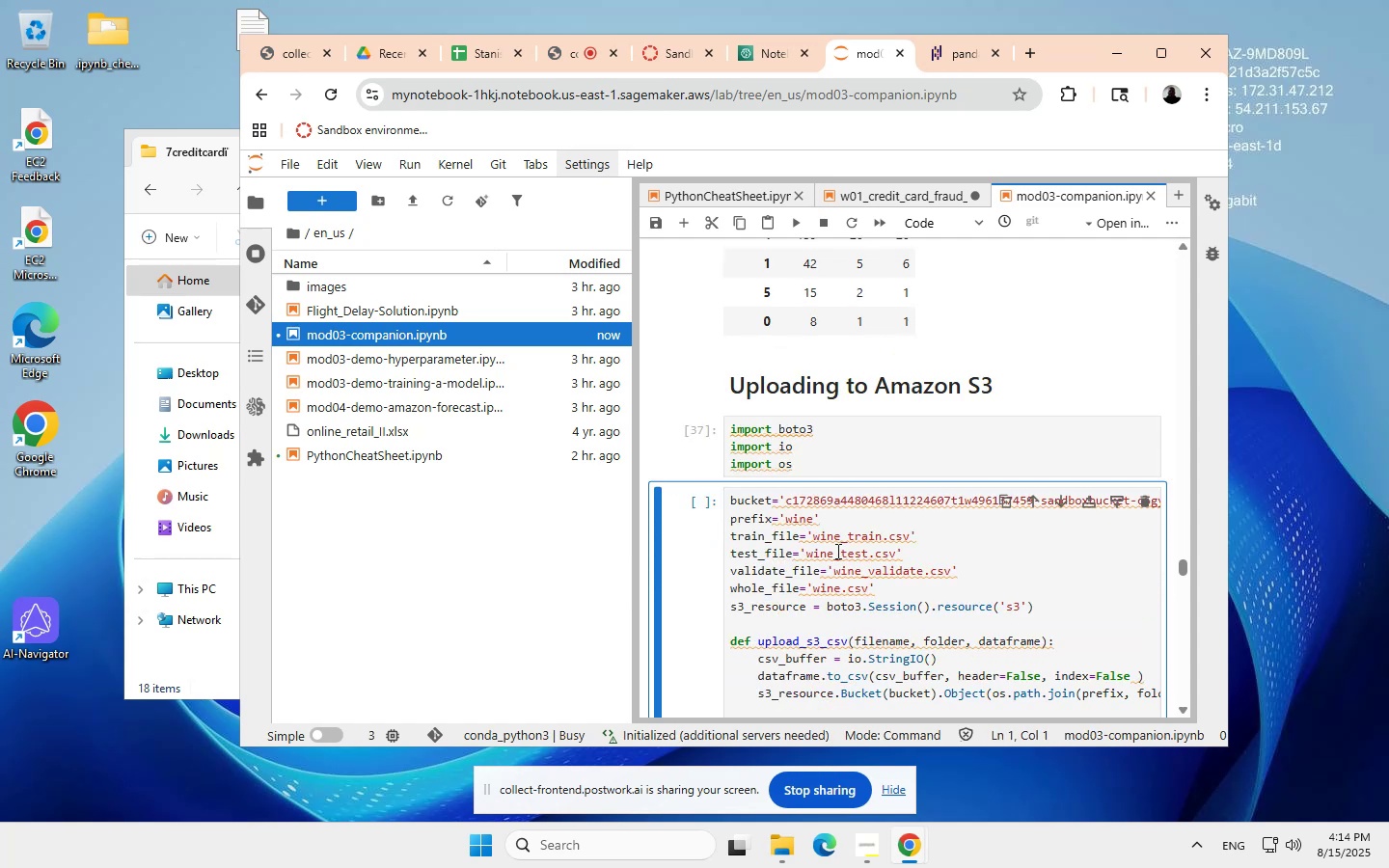 
wait(5.6)
 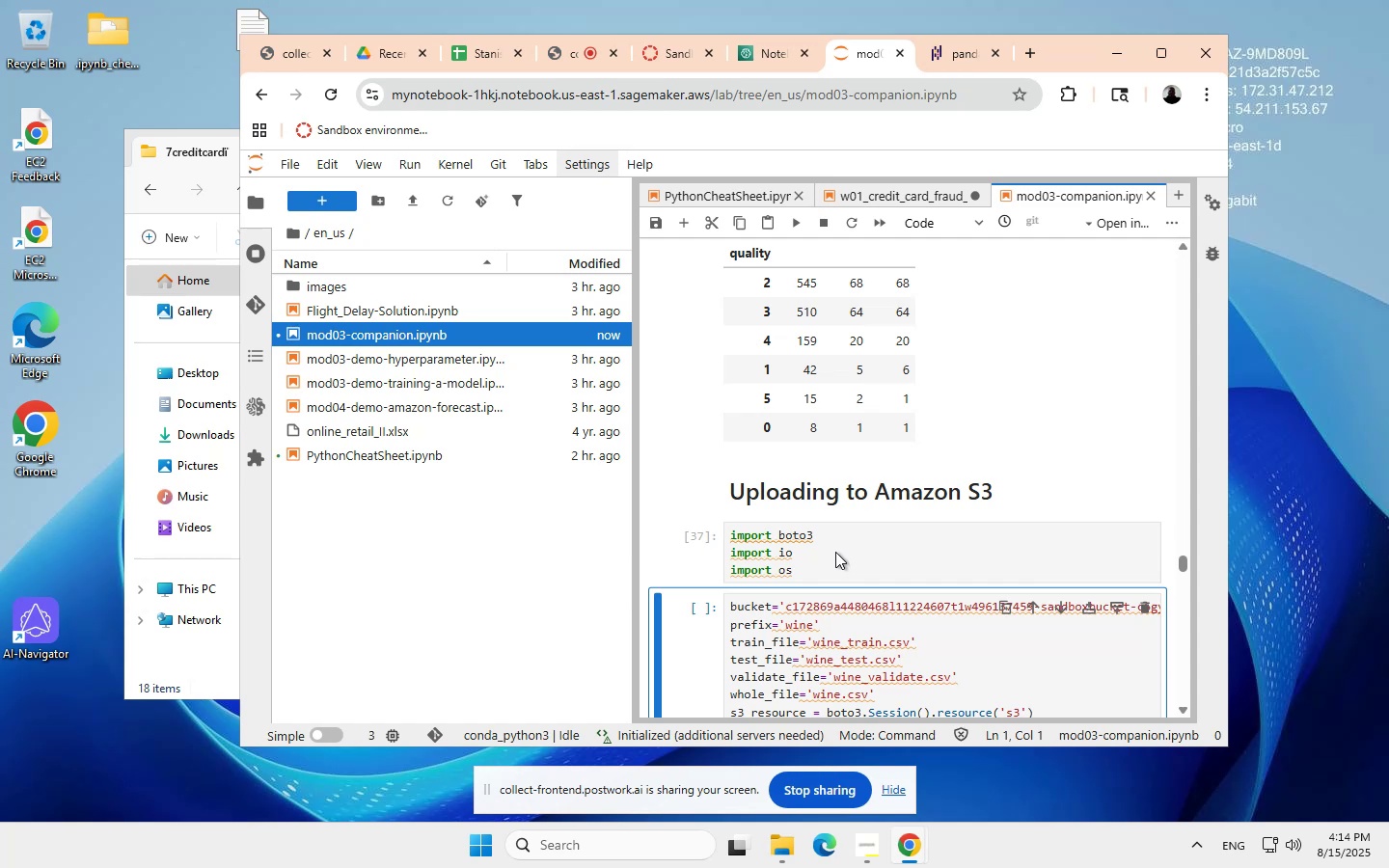 
scroll: coordinate [846, 446], scroll_direction: none, amount: 0.0
 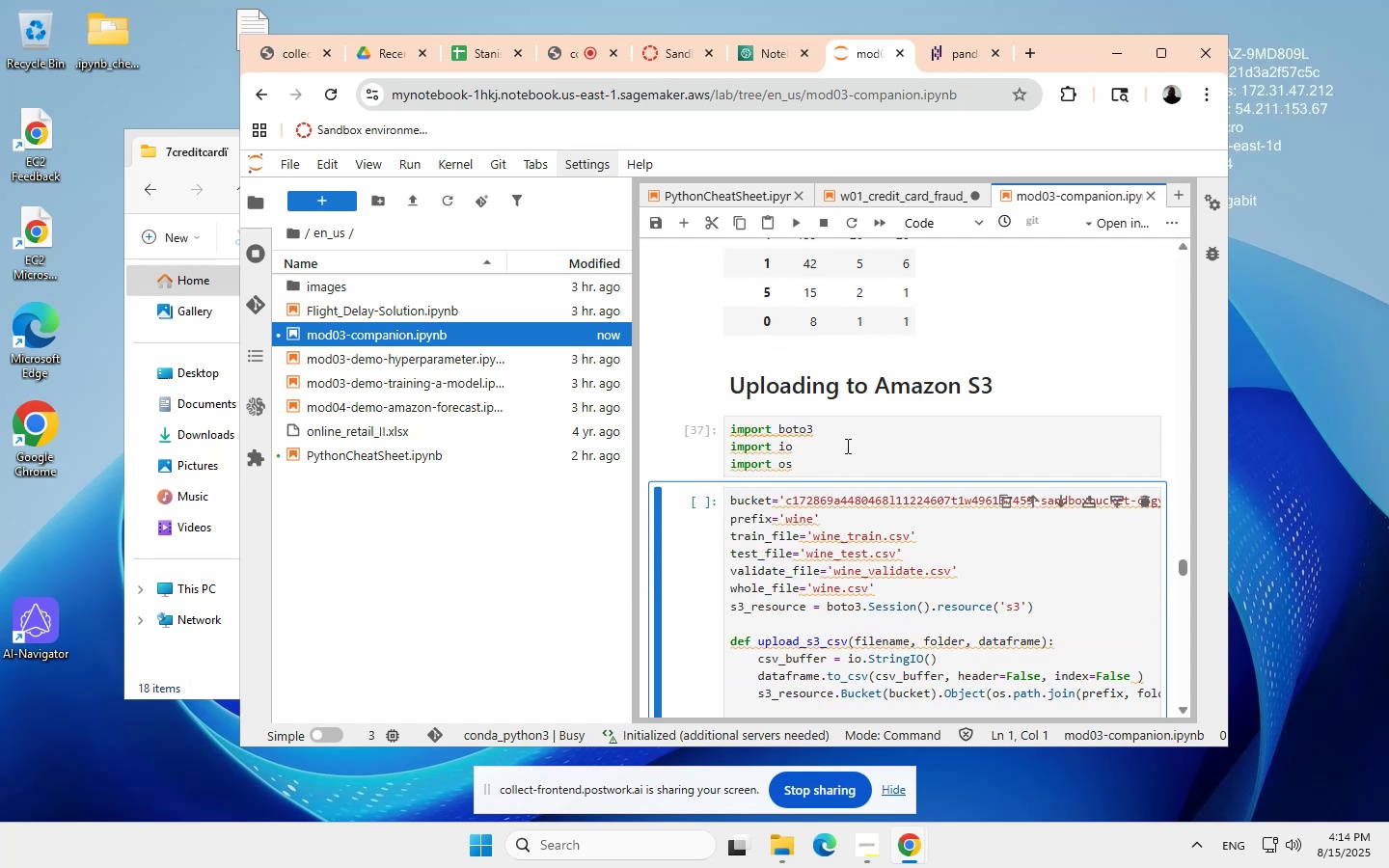 
left_click([846, 446])
 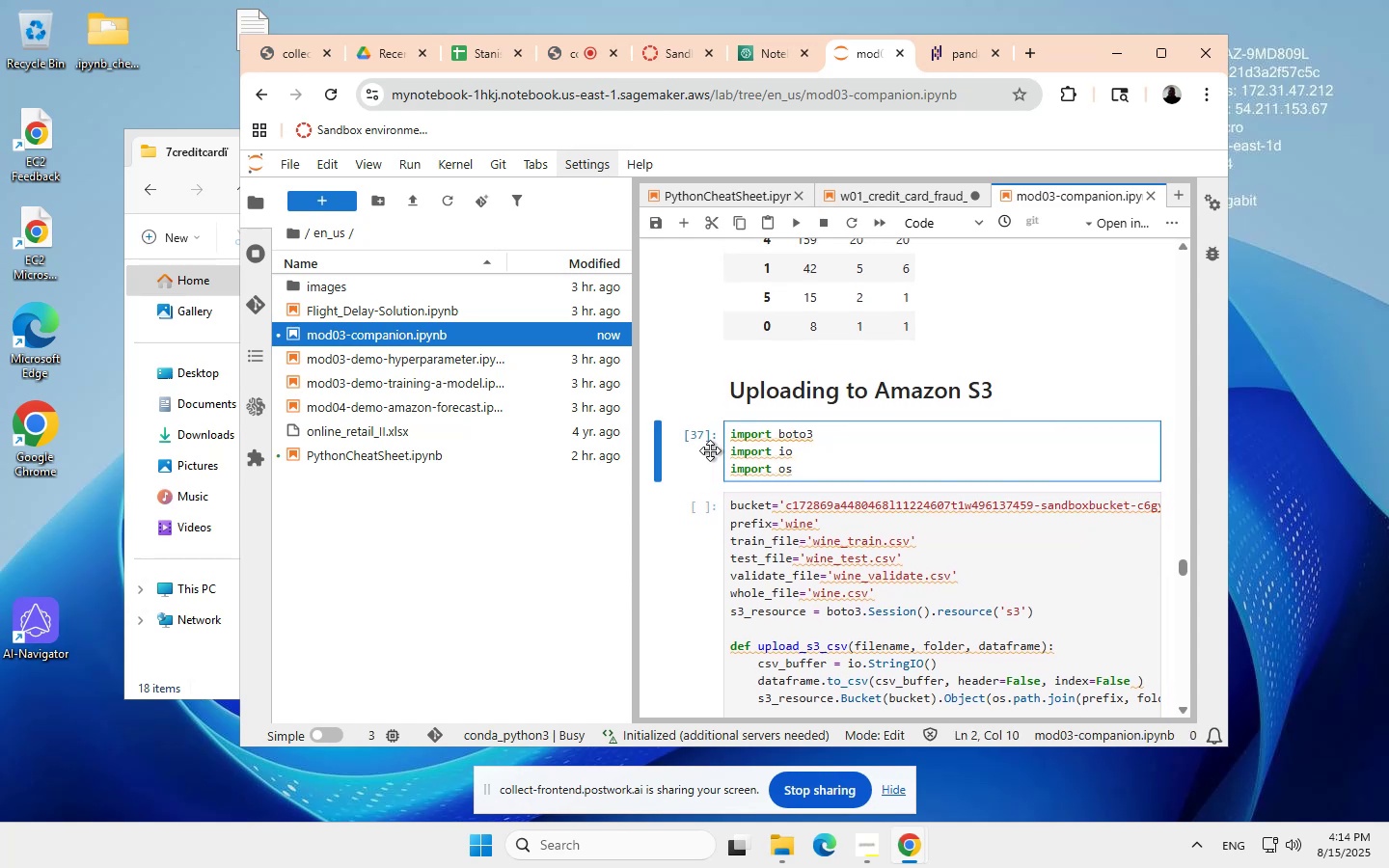 
wait(7.47)
 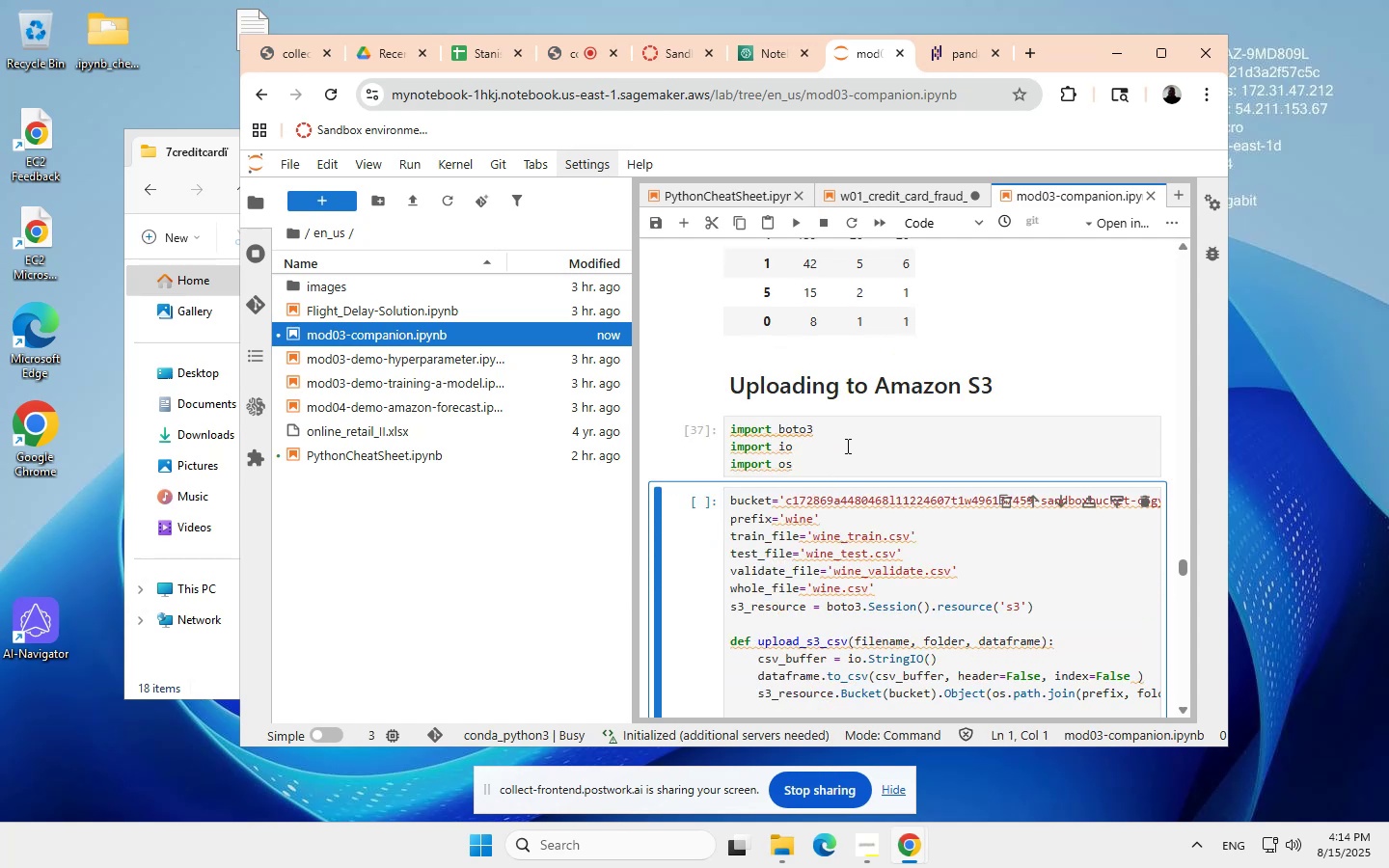 
left_click([683, 222])
 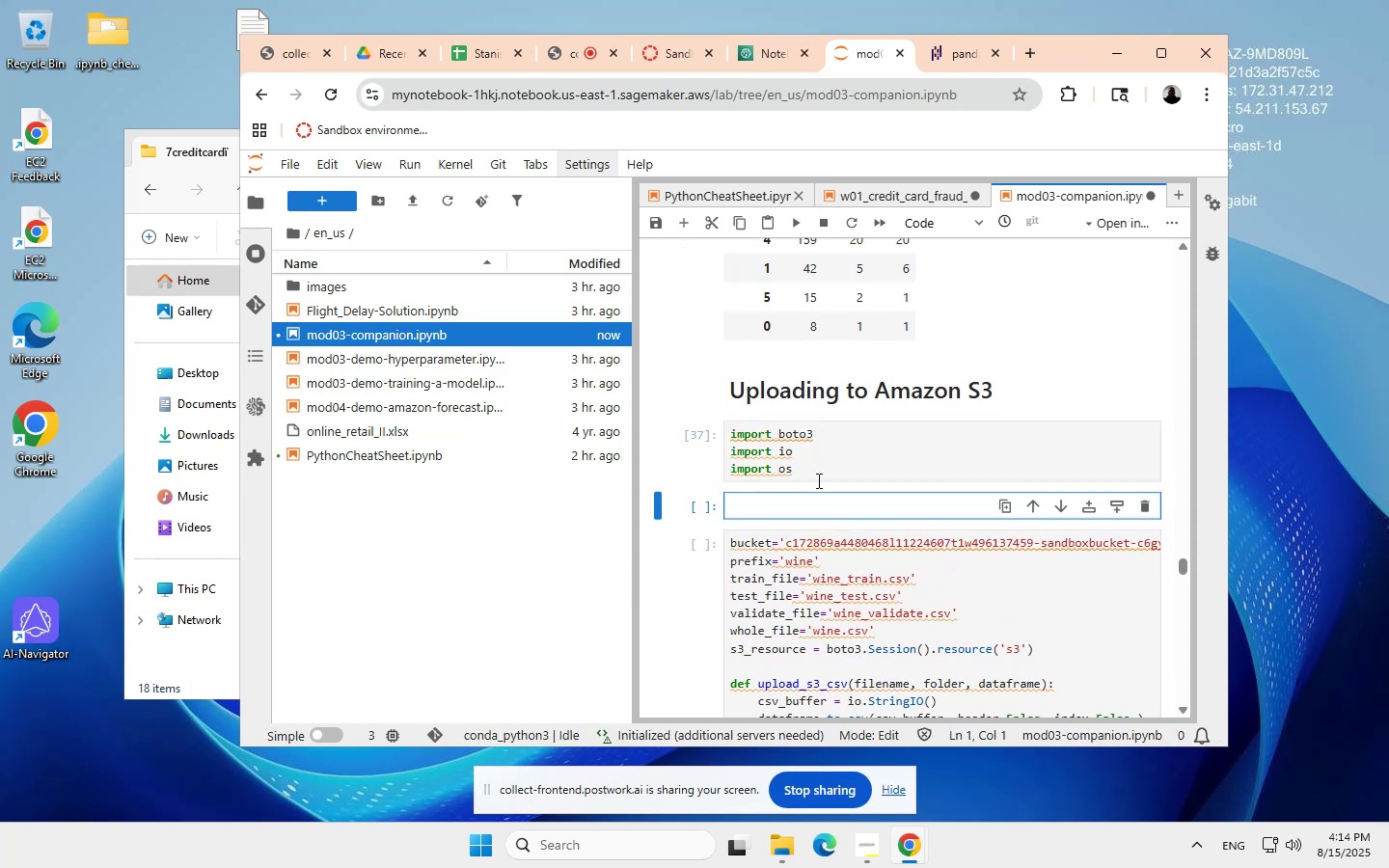 
left_click([746, 501])
 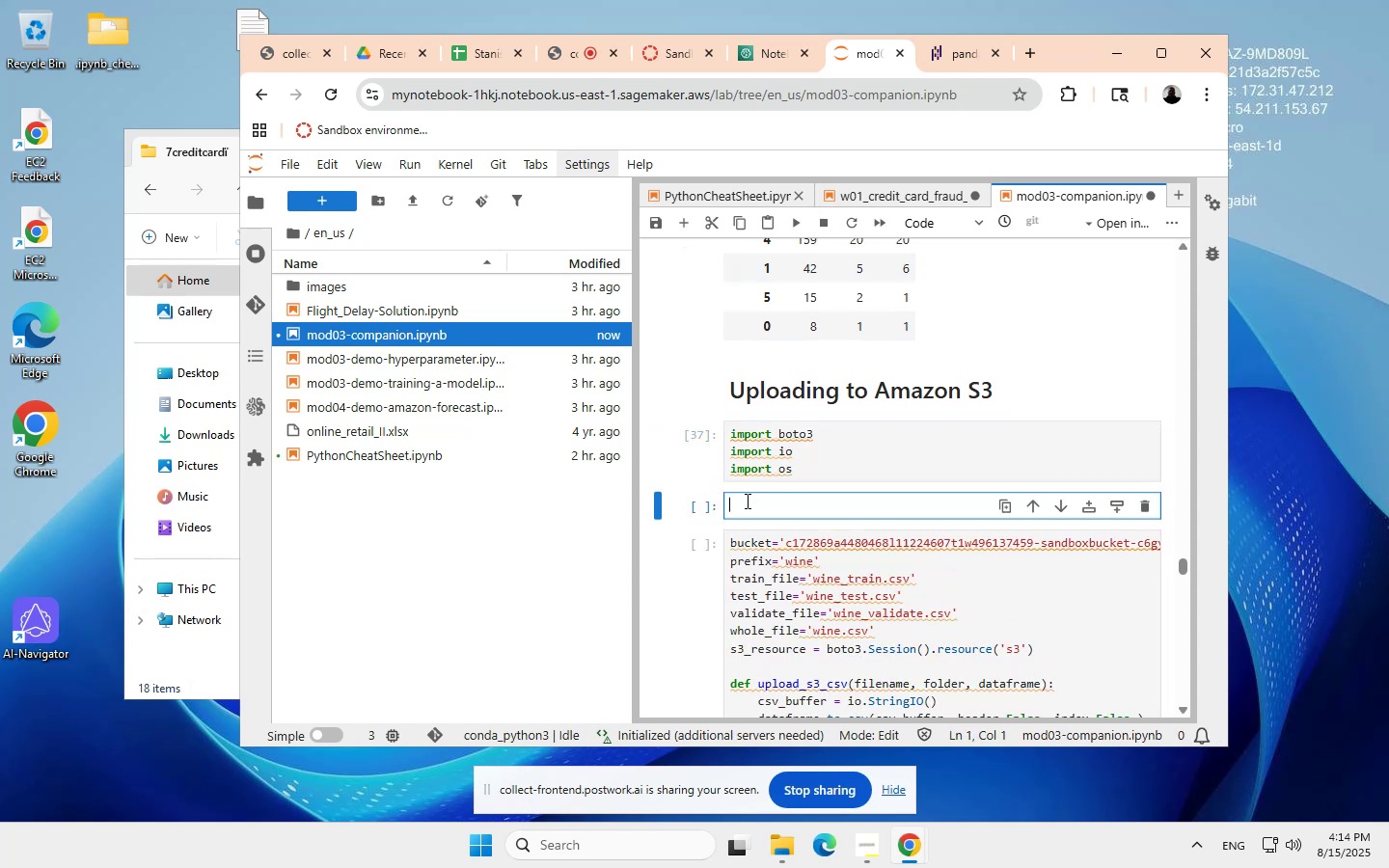 
key(Control+ControlLeft)
 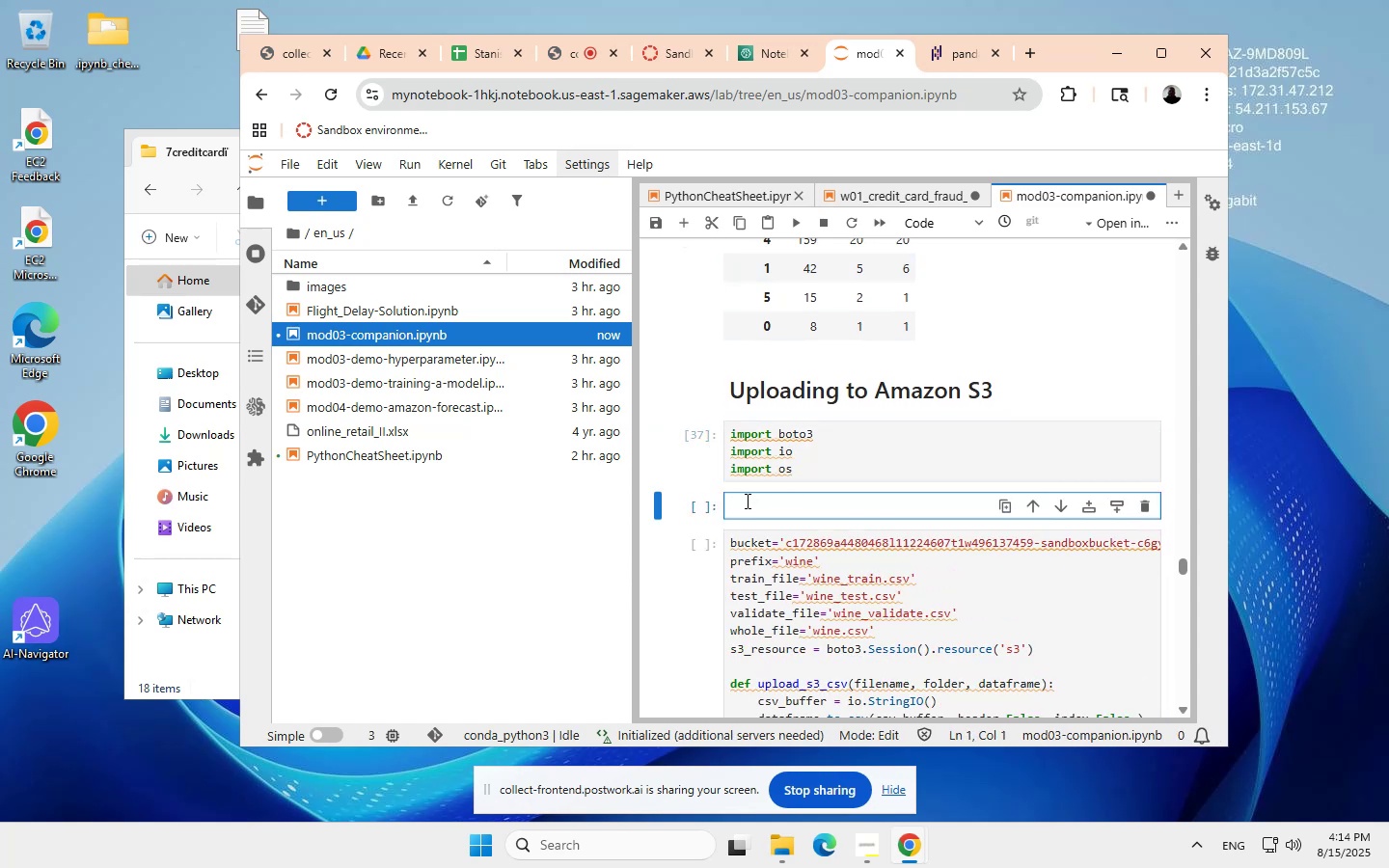 
key(Control+V)
 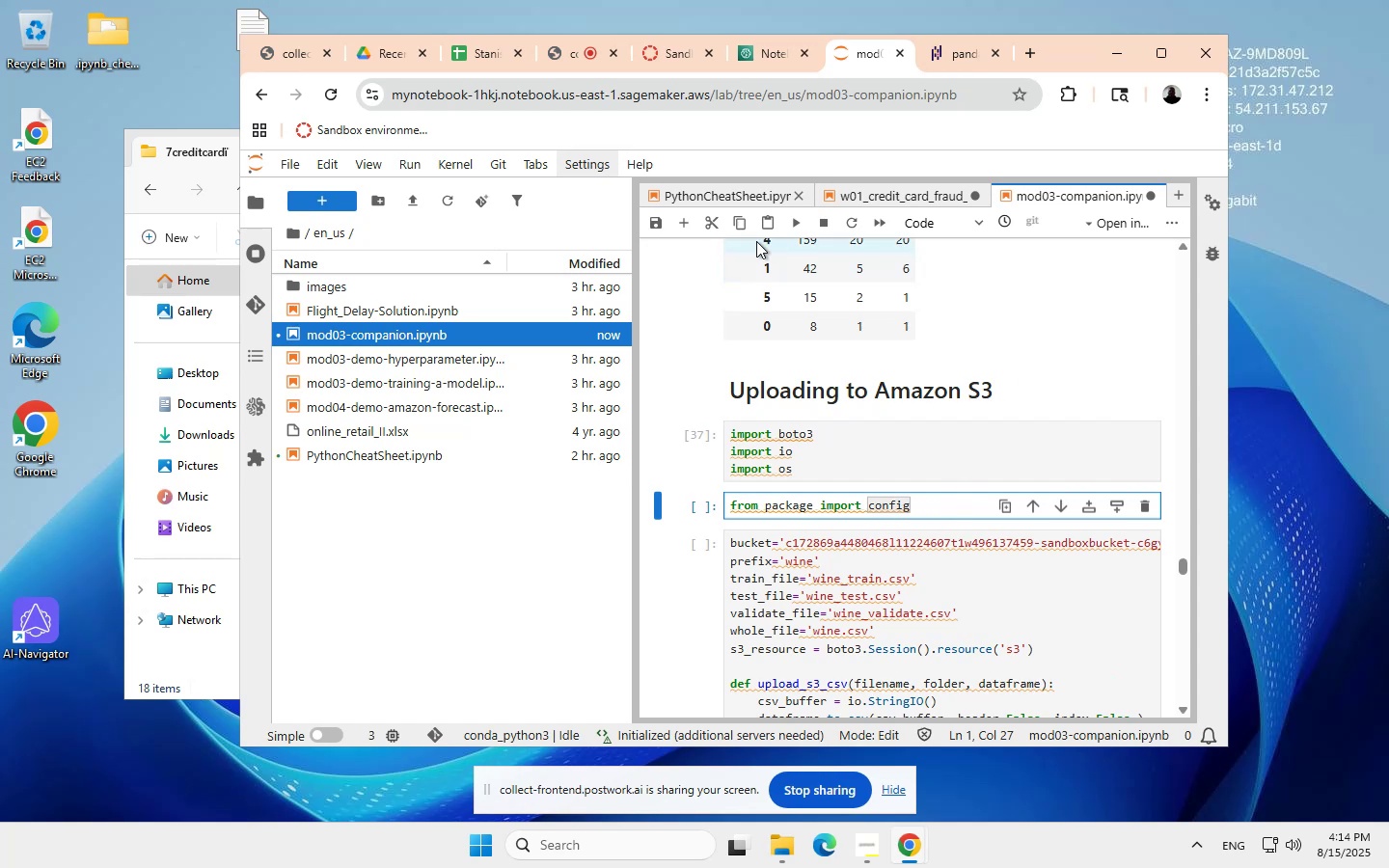 
wait(7.0)
 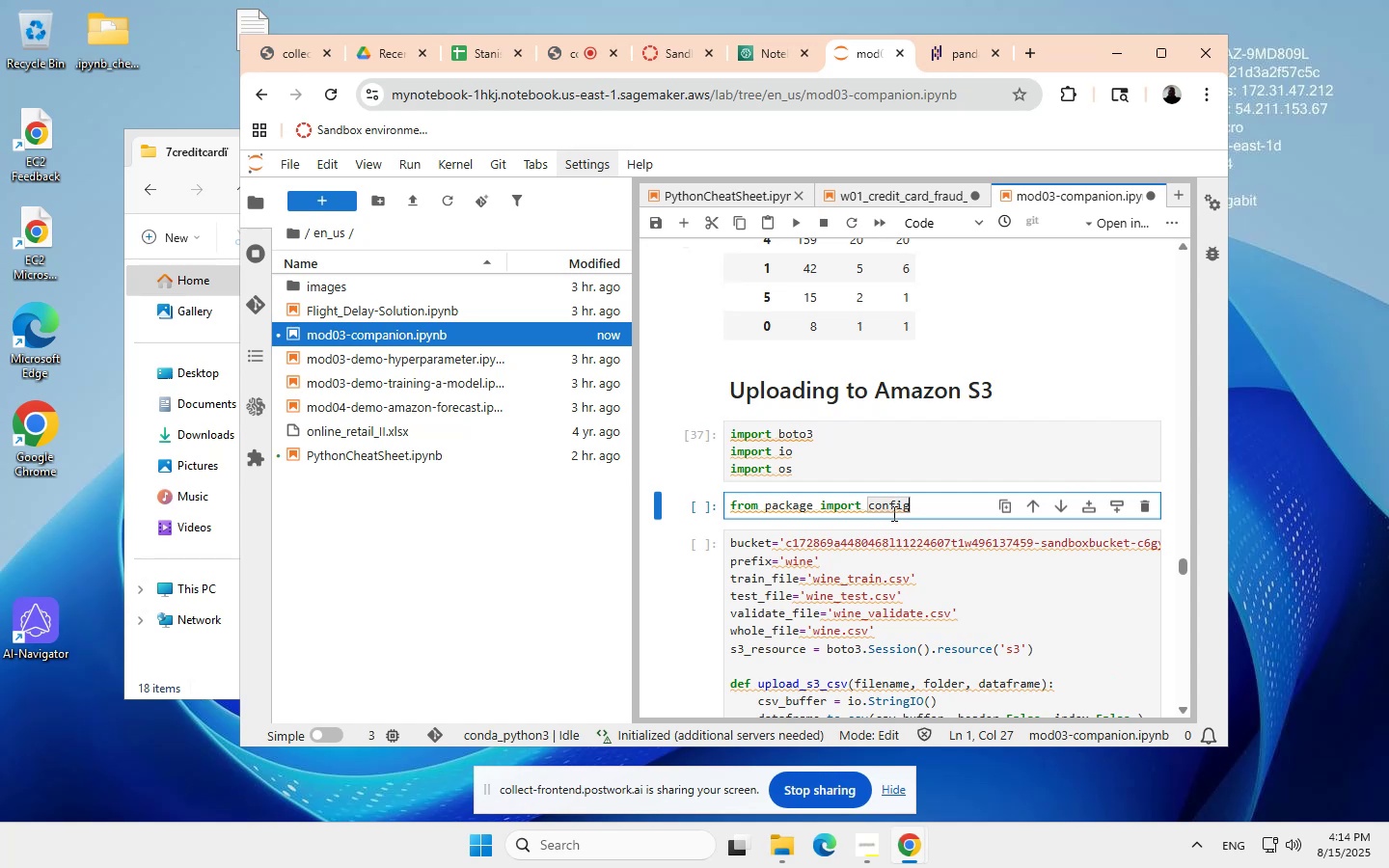 
left_click([793, 220])
 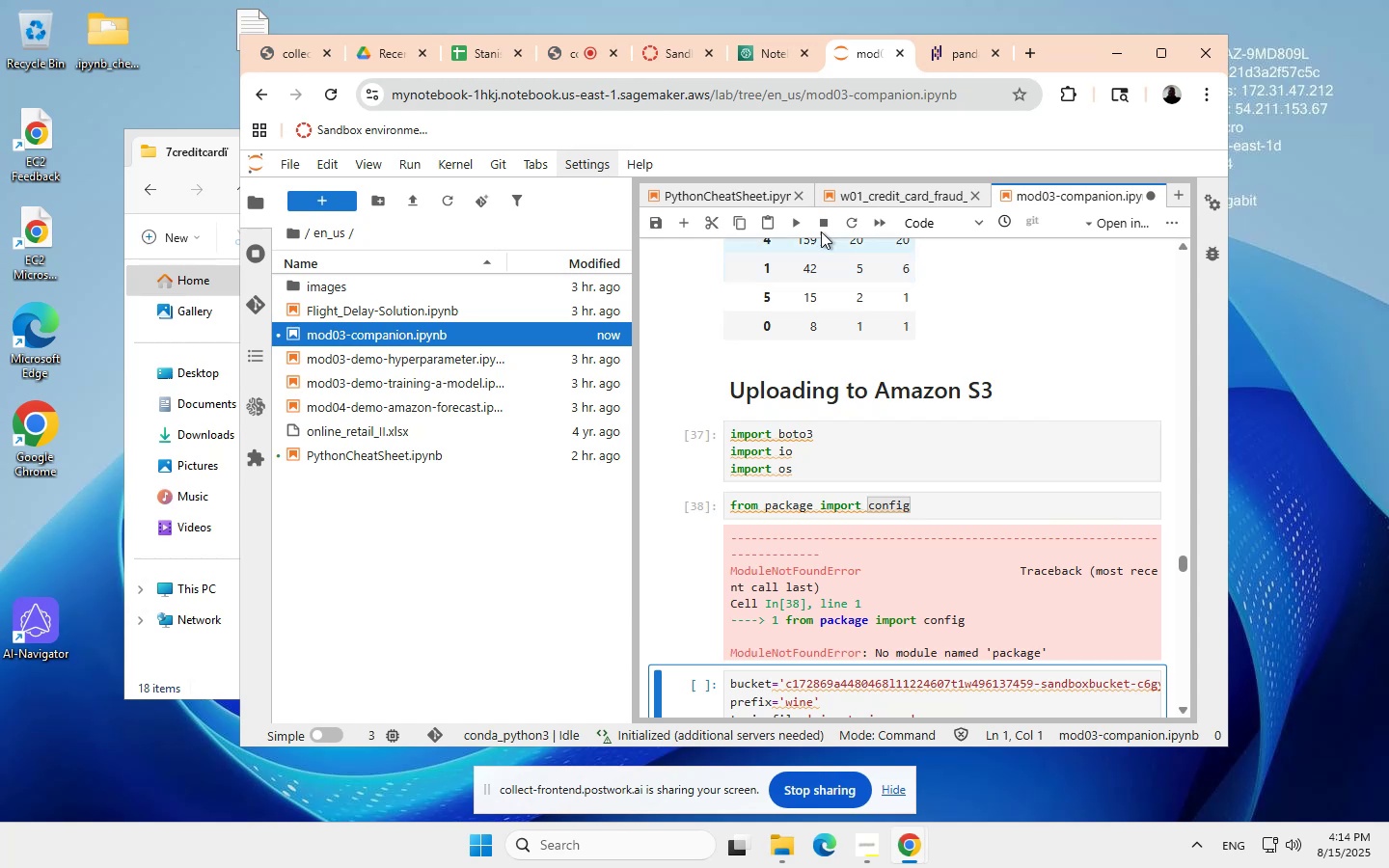 
wait(9.85)
 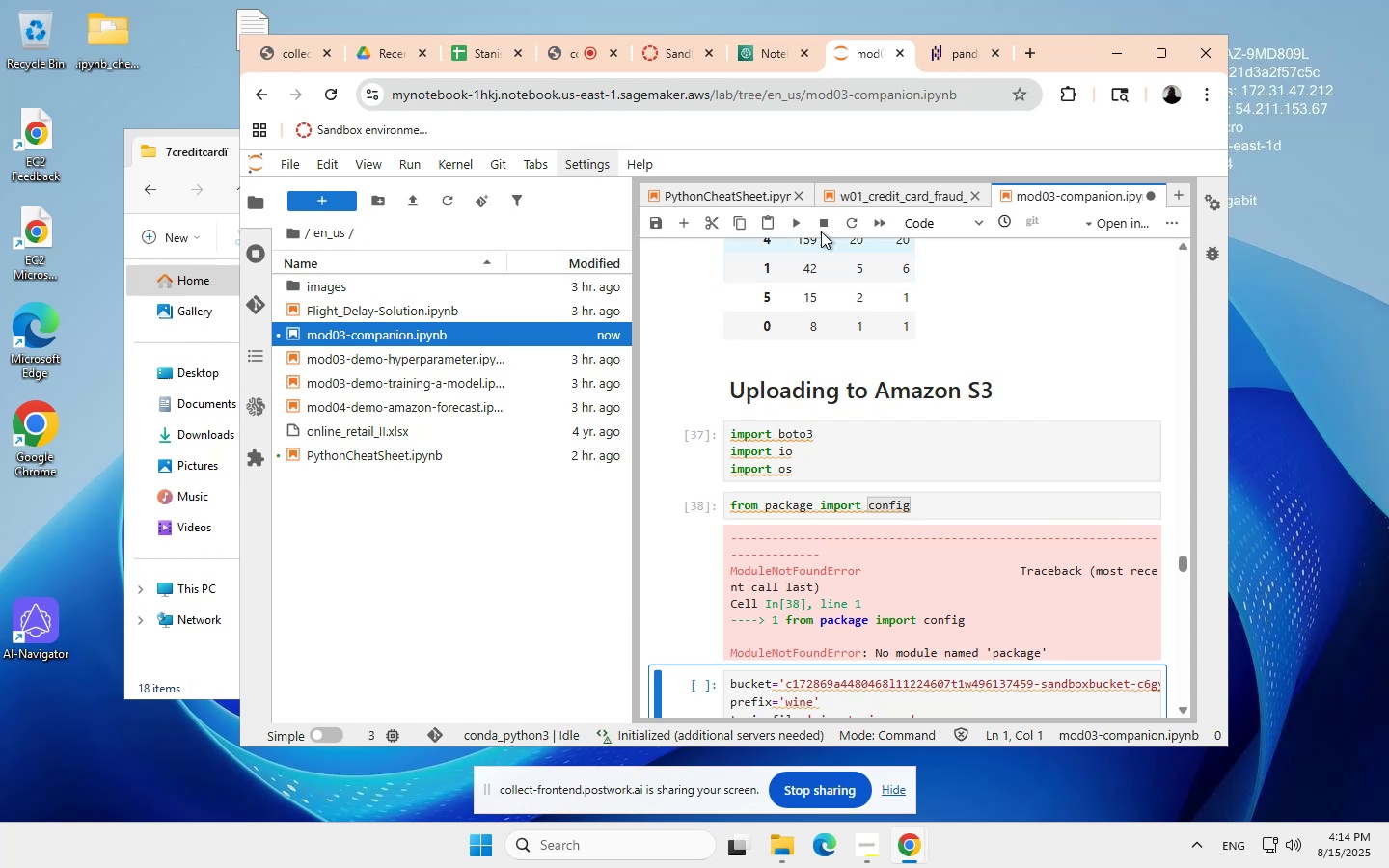 
left_click([293, 233])
 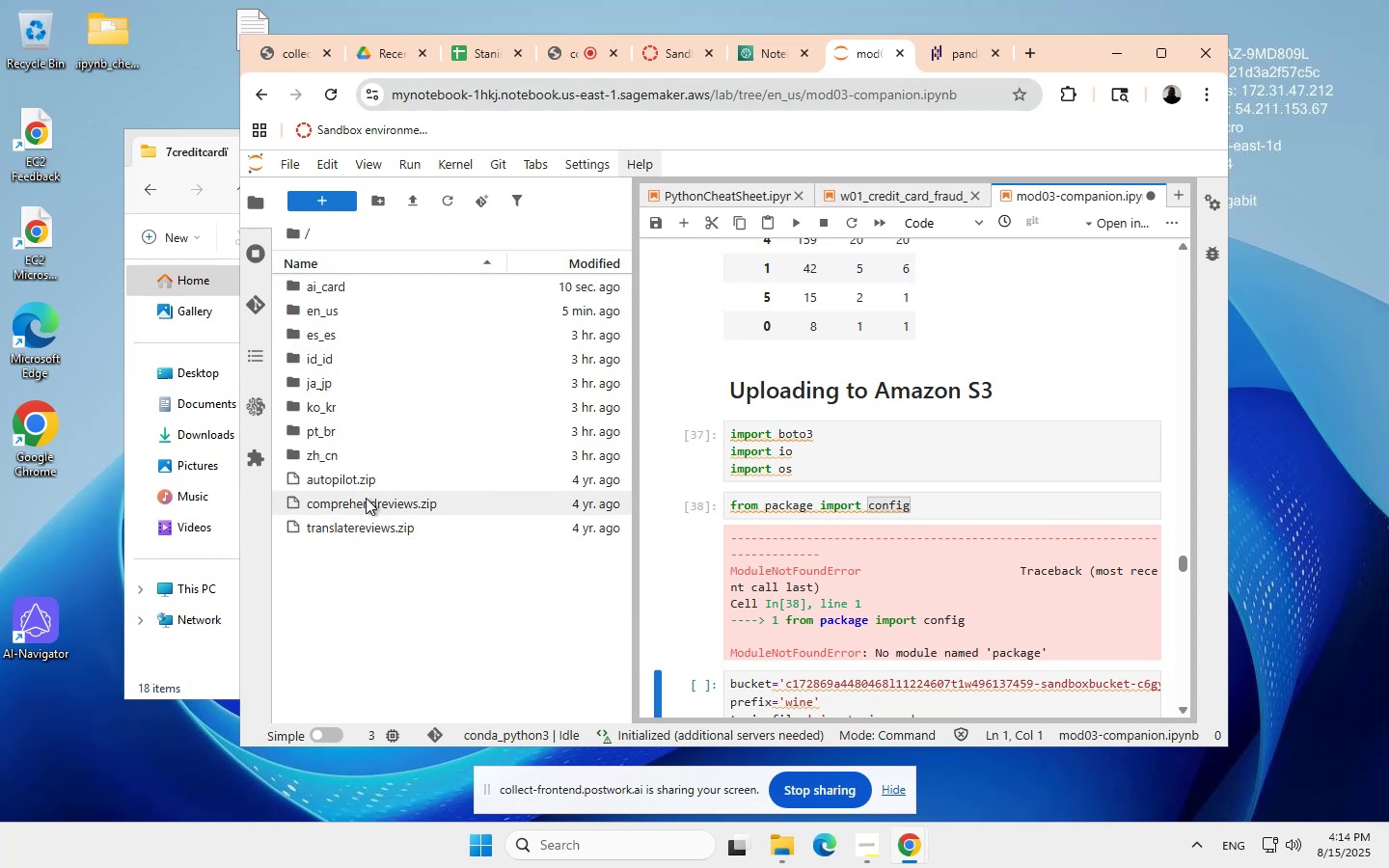 
wait(6.28)
 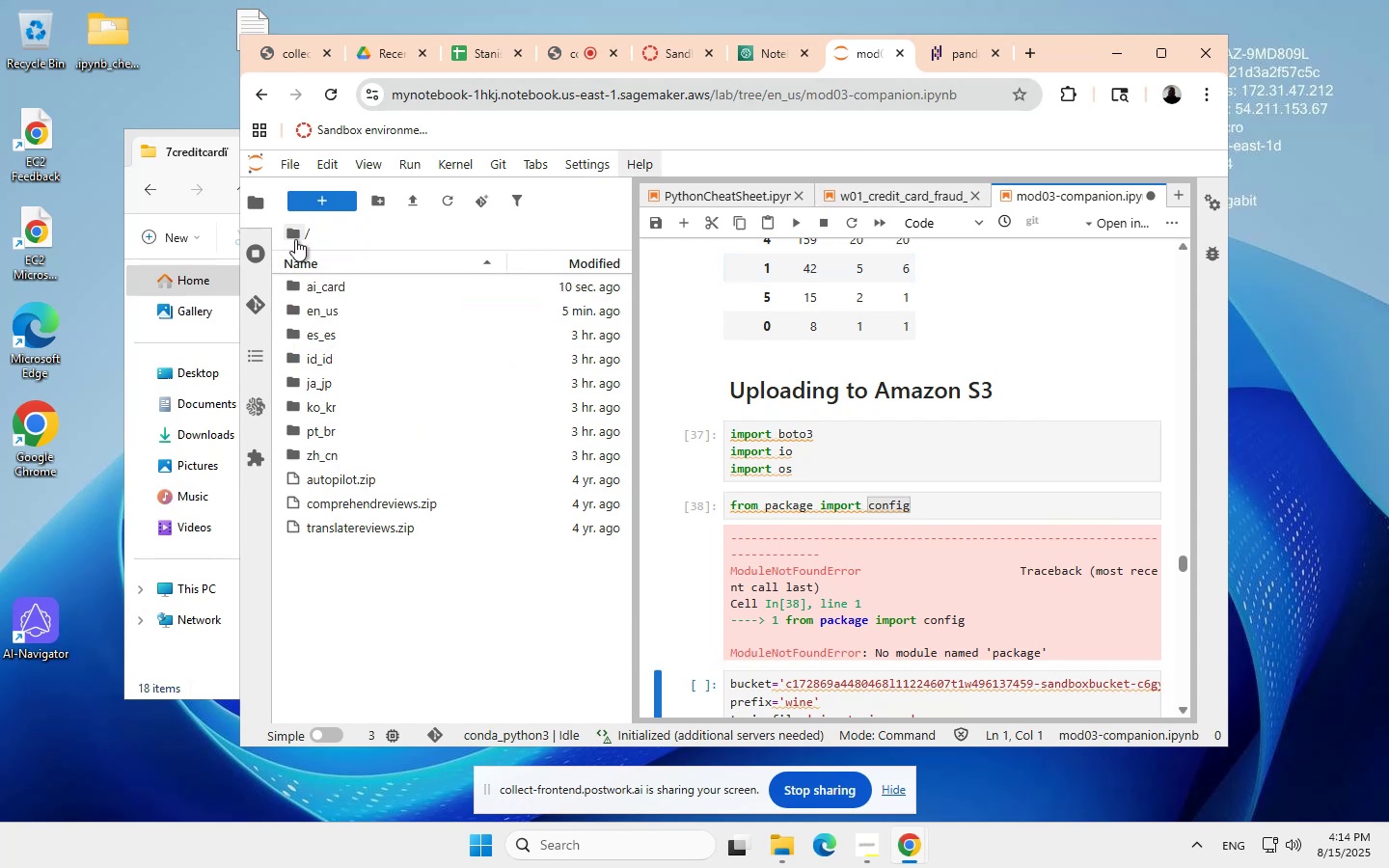 
double_click([341, 286])
 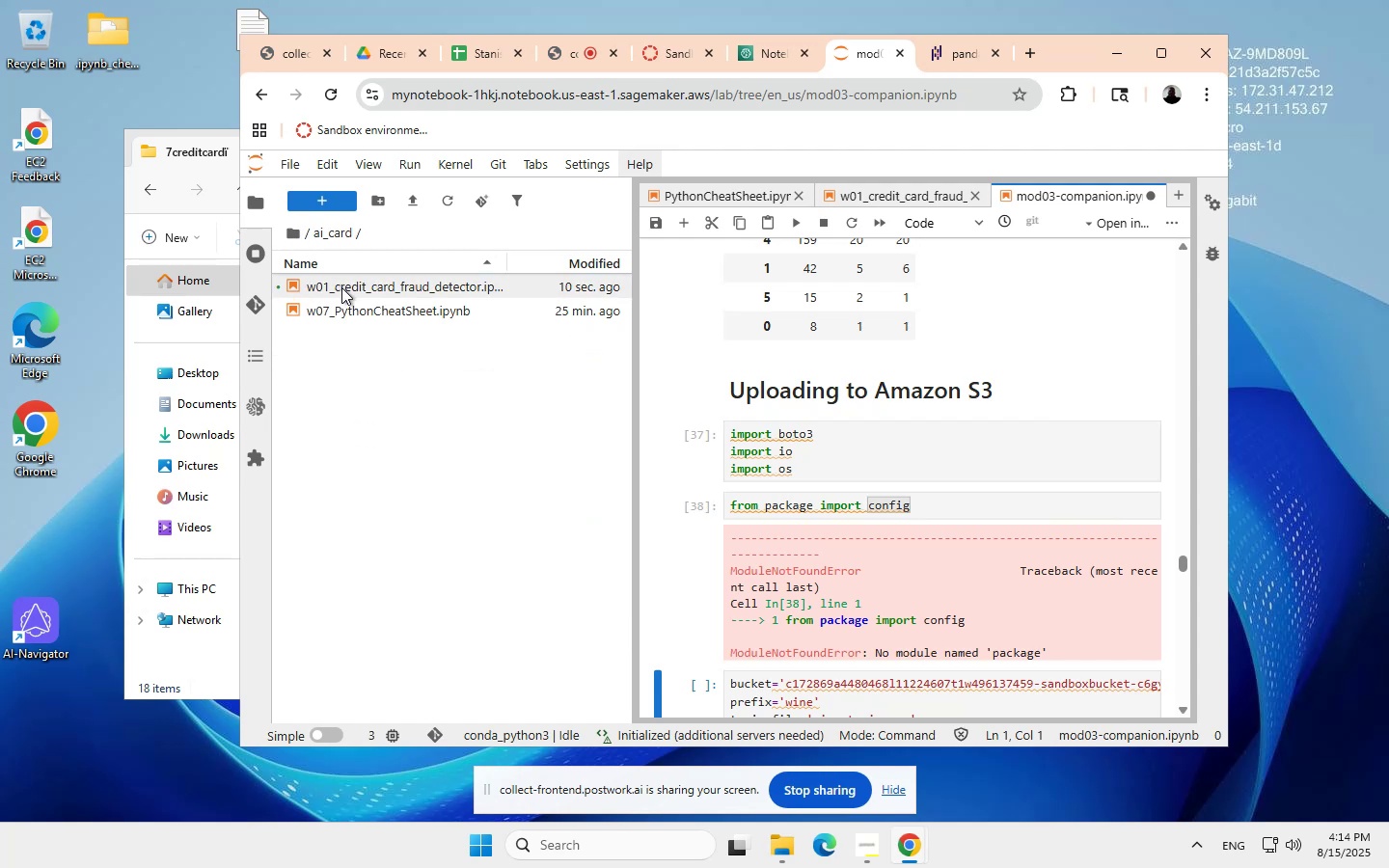 
wait(5.42)
 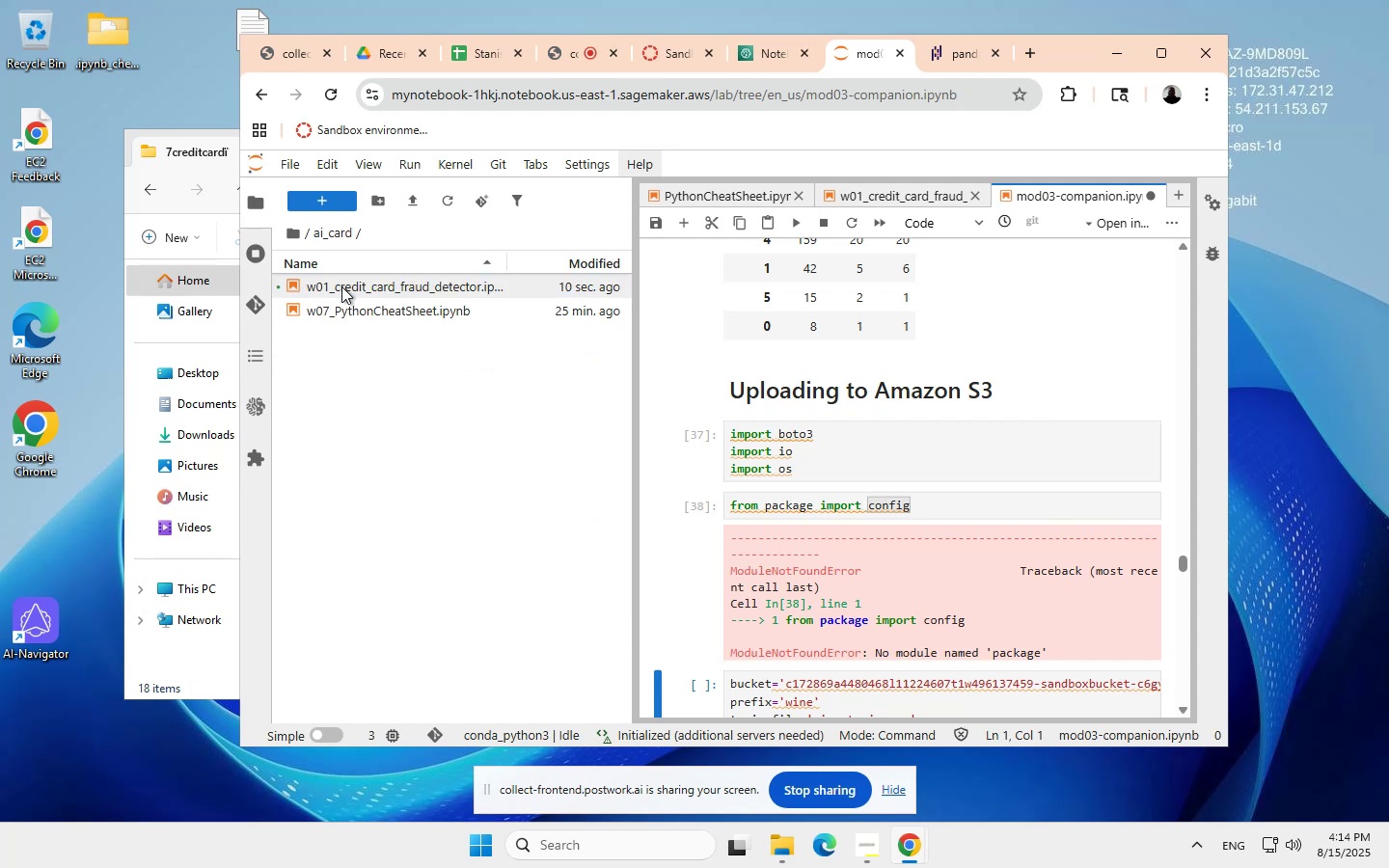 
scroll: coordinate [365, 317], scroll_direction: none, amount: 0.0
 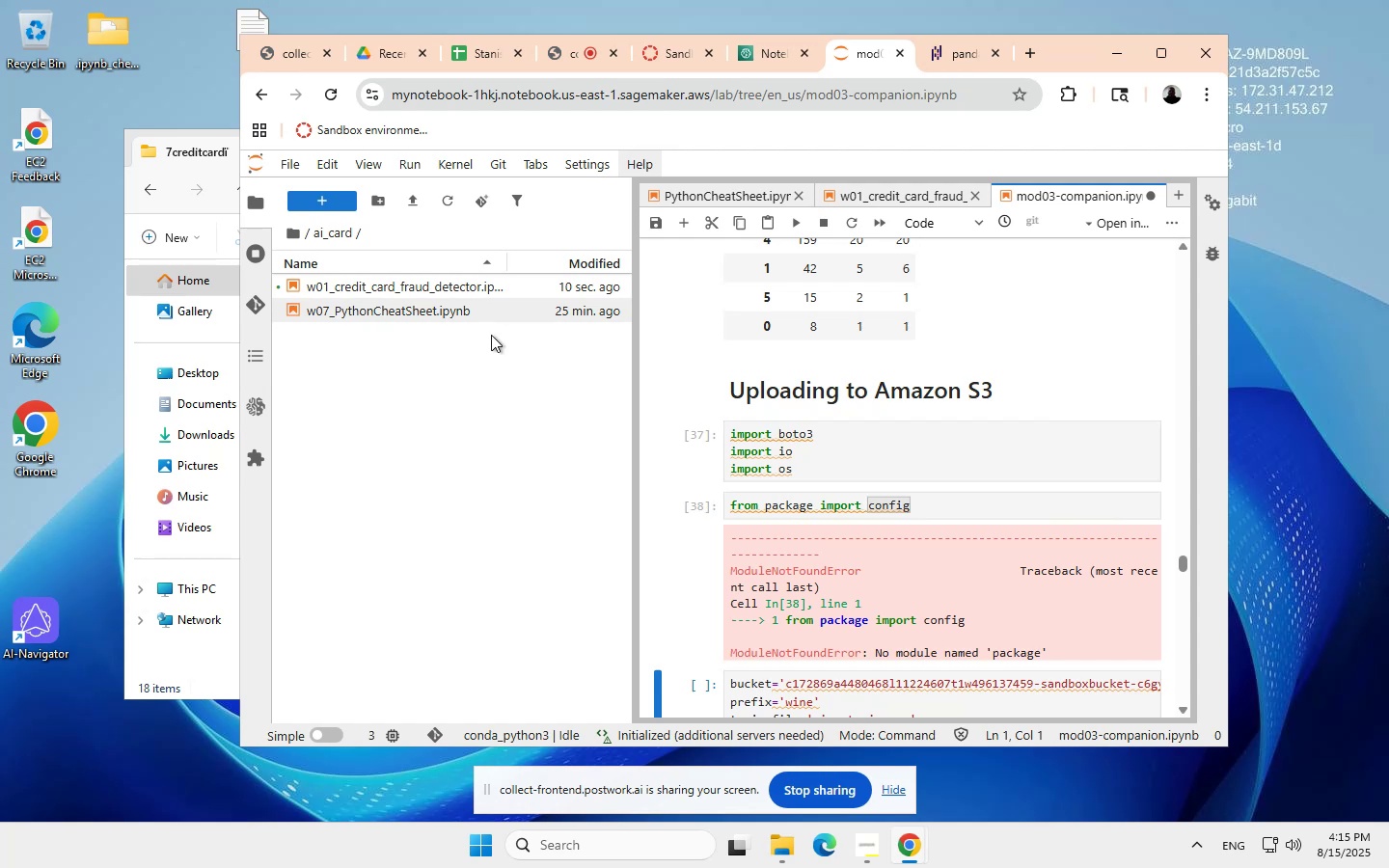 
wait(8.73)
 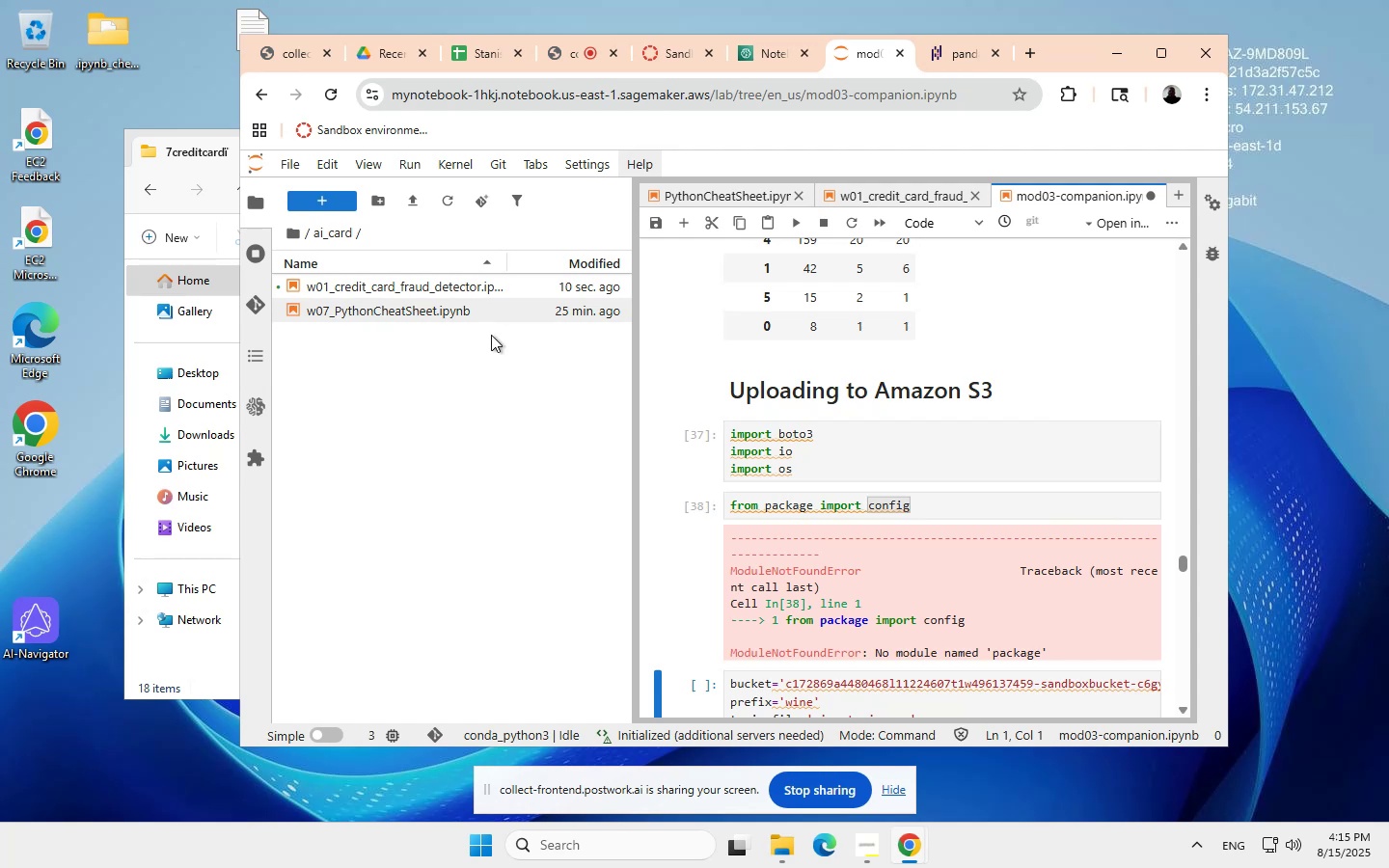 
left_click([223, 500])
 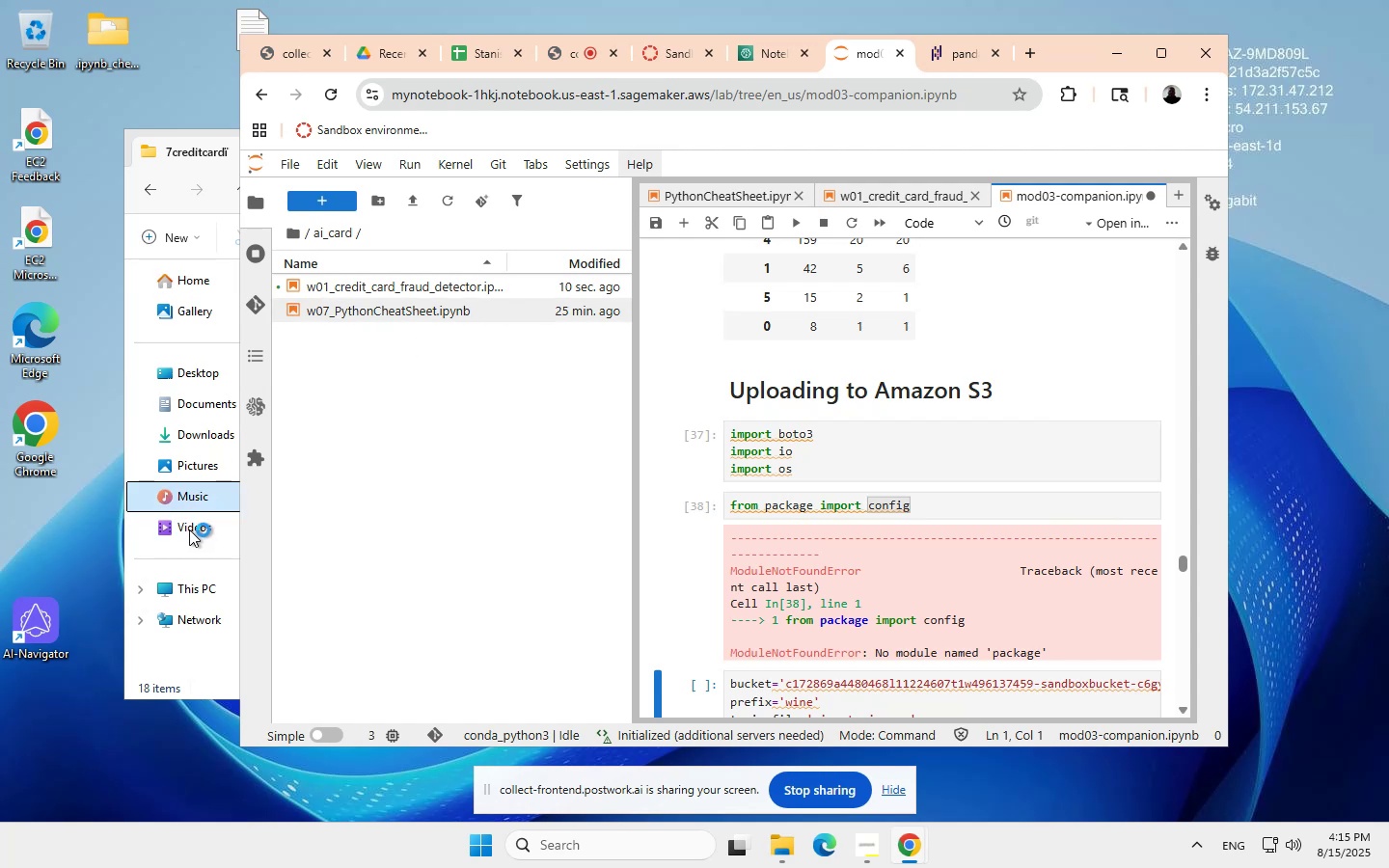 
left_click([177, 165])
 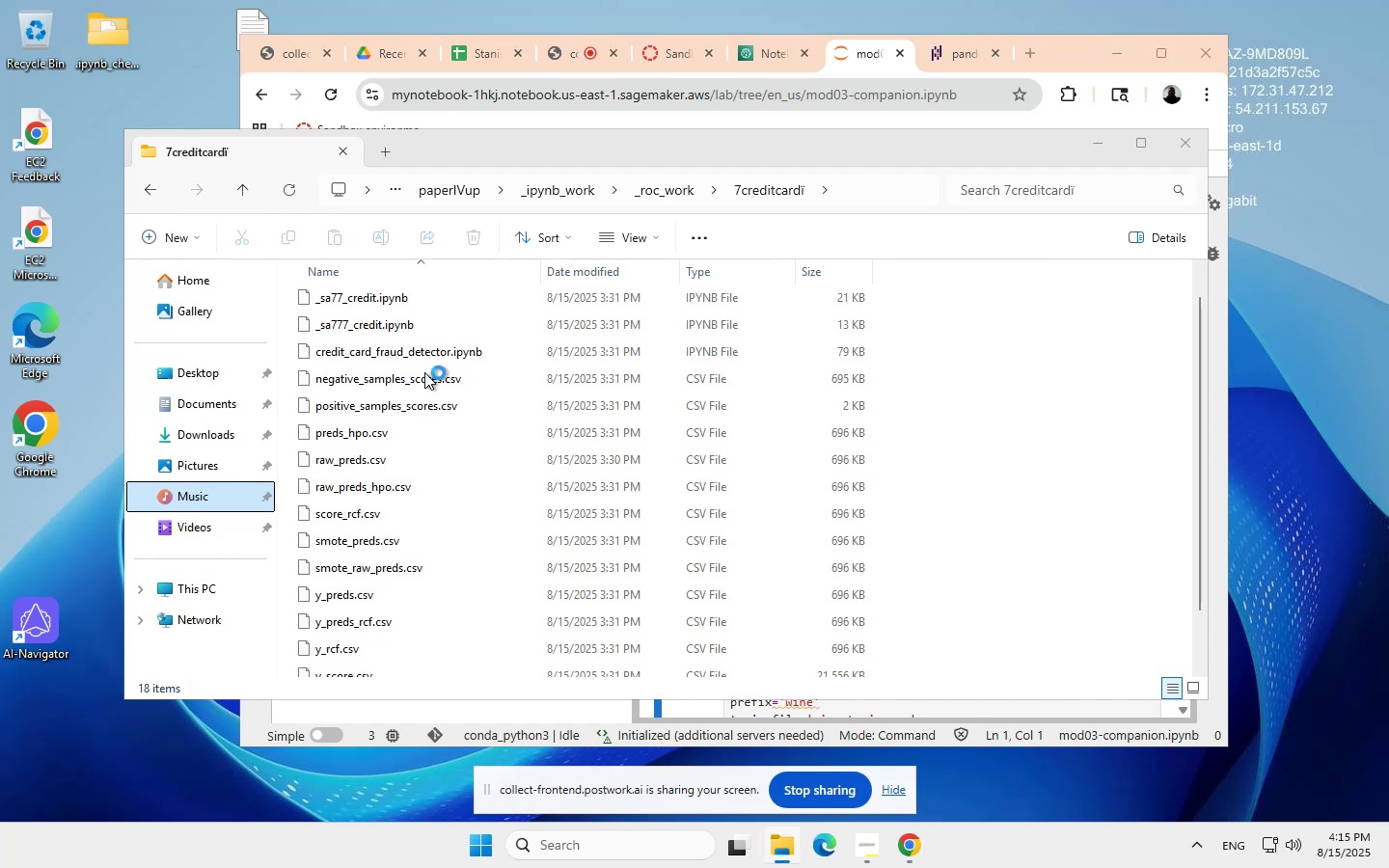 
wait(6.23)
 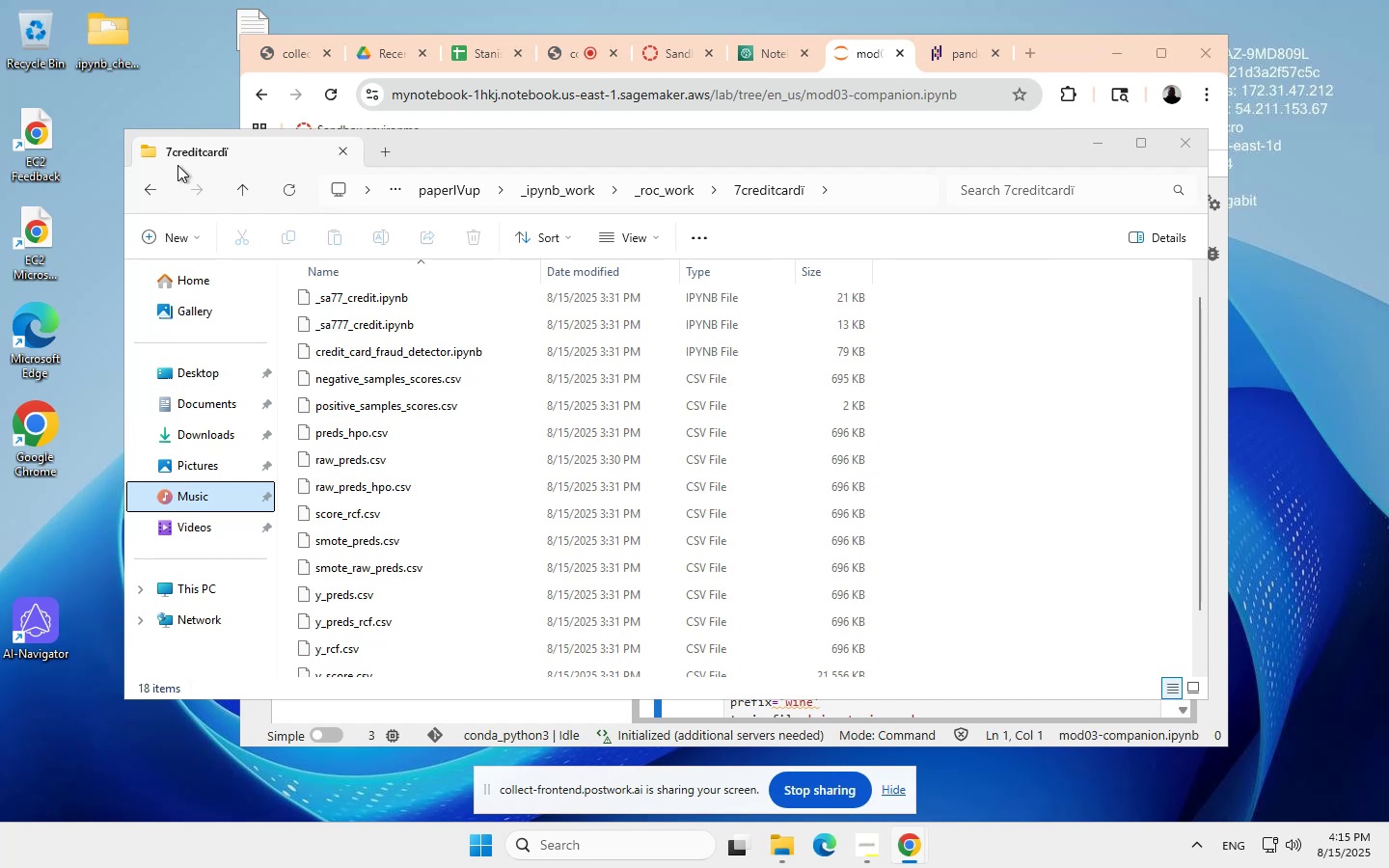 
scroll: coordinate [464, 432], scroll_direction: up, amount: 3.0
 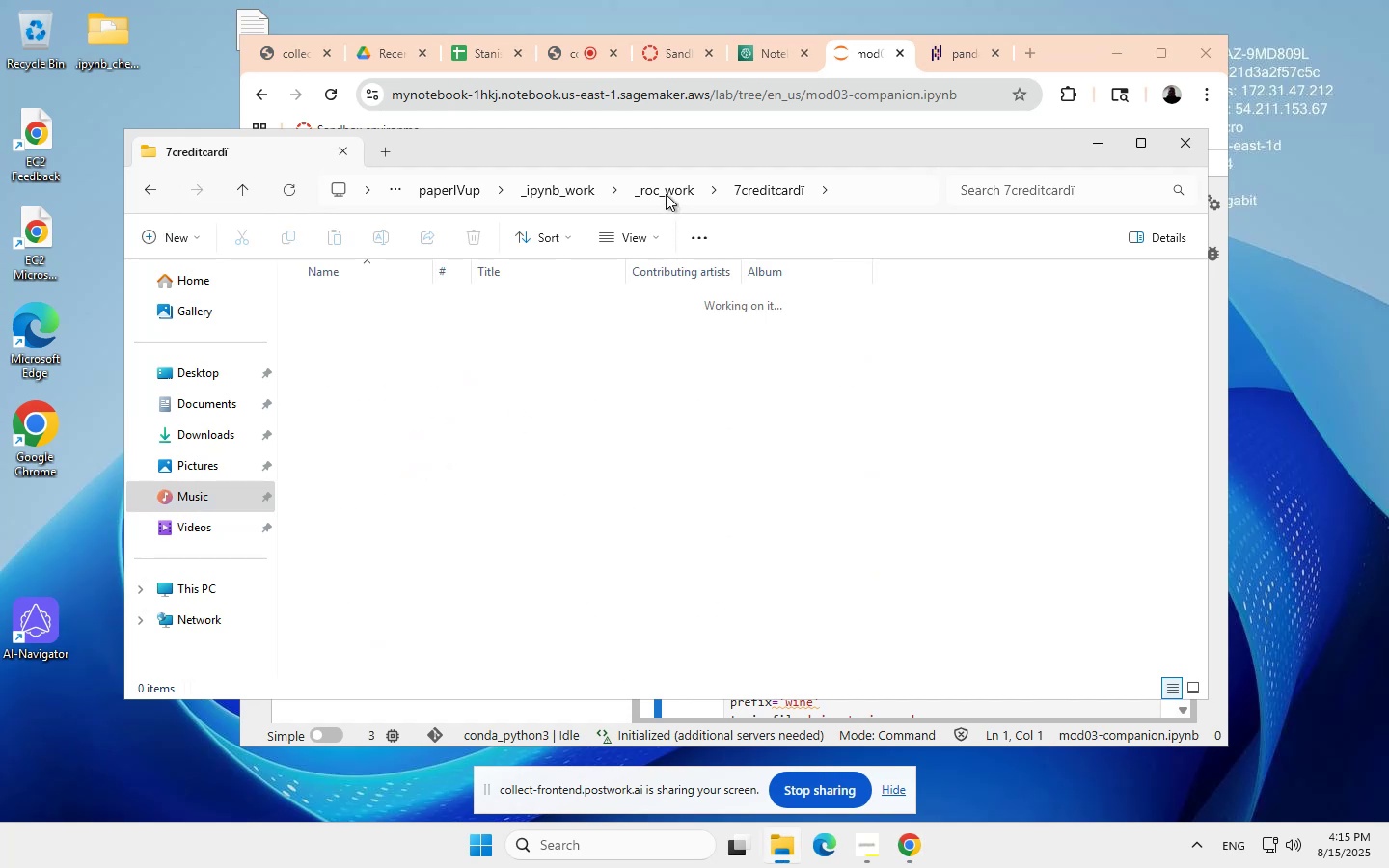 
scroll: coordinate [666, 190], scroll_direction: none, amount: 0.0
 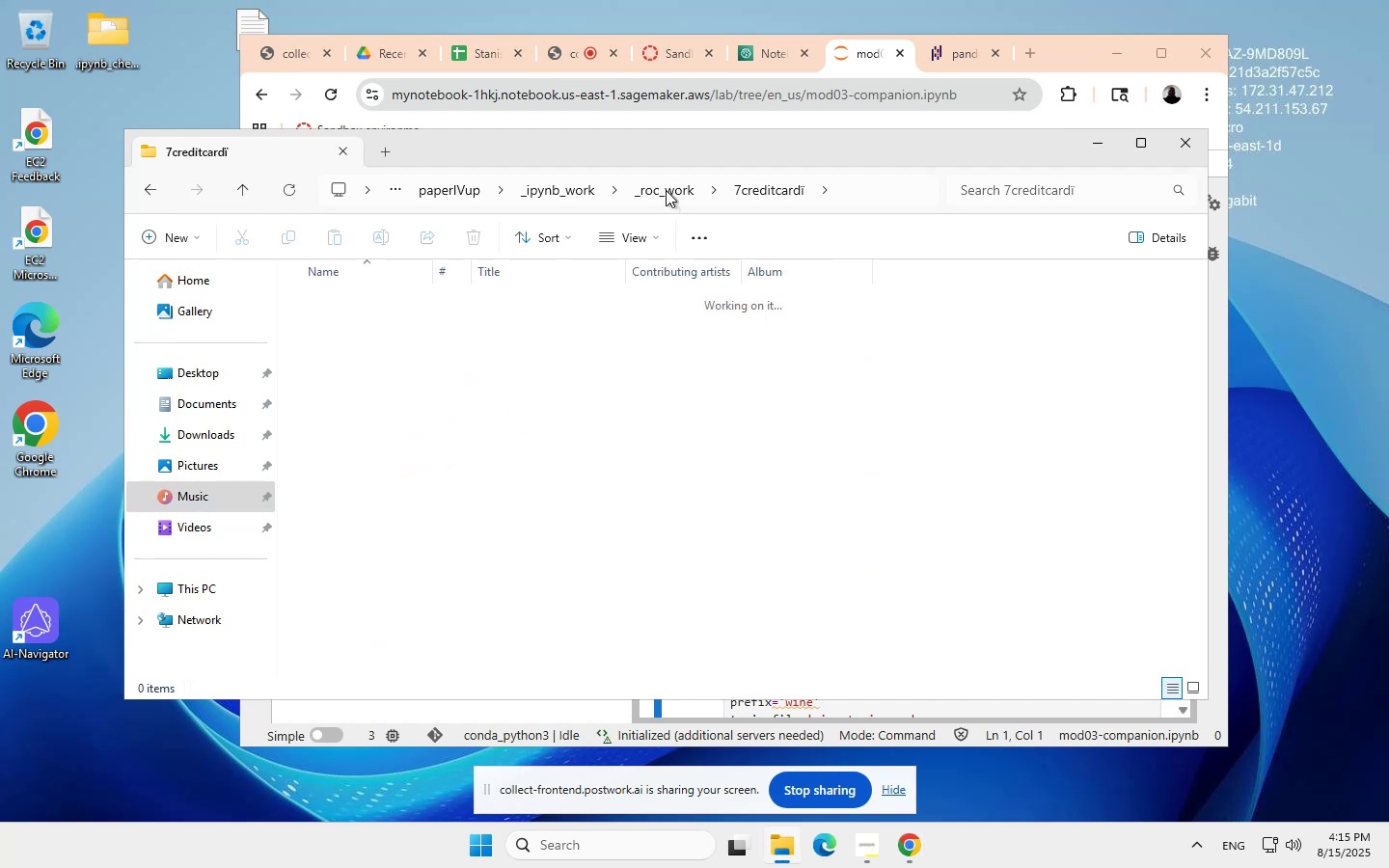 
left_click([666, 190])
 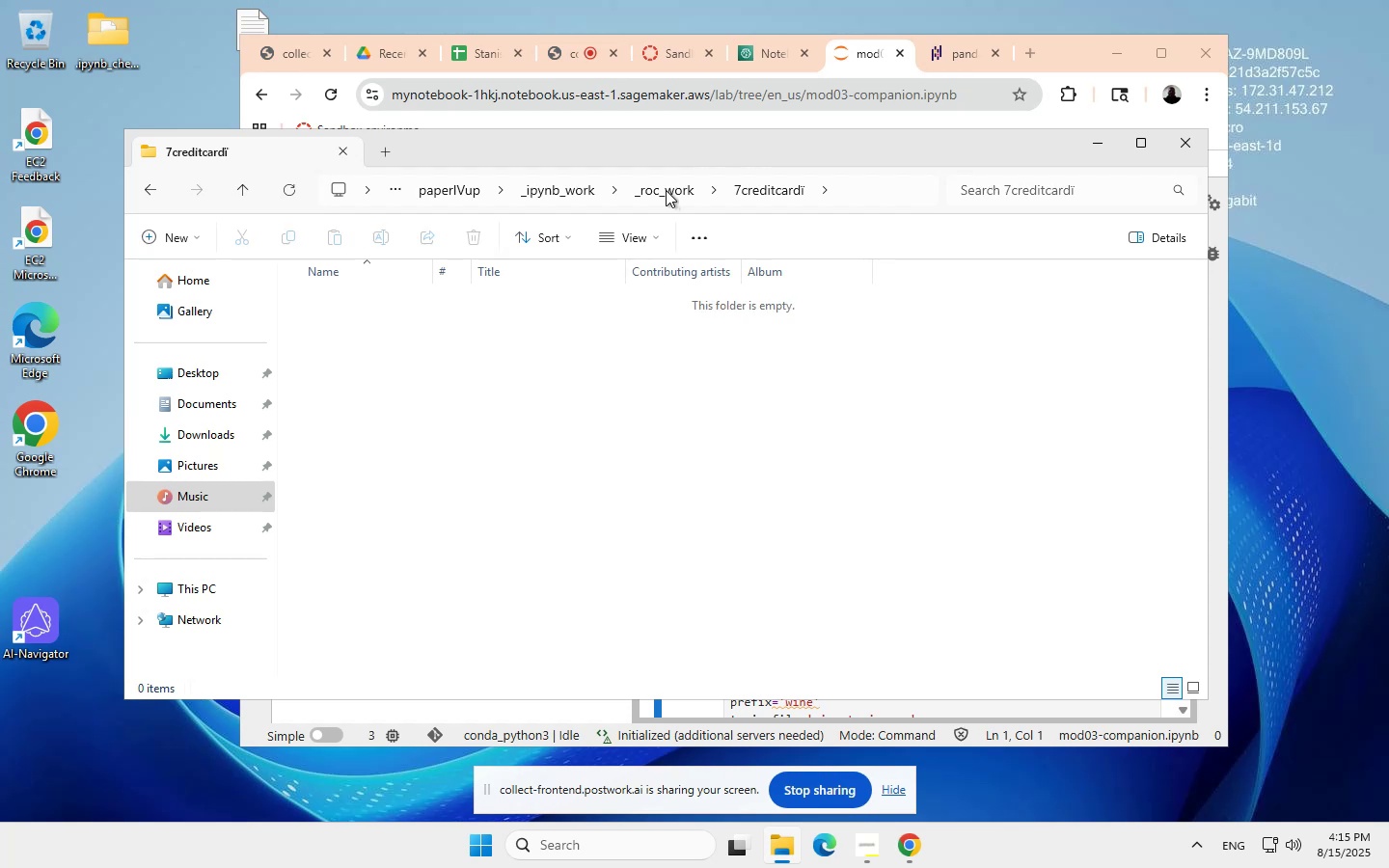 
scroll: coordinate [666, 190], scroll_direction: none, amount: 0.0
 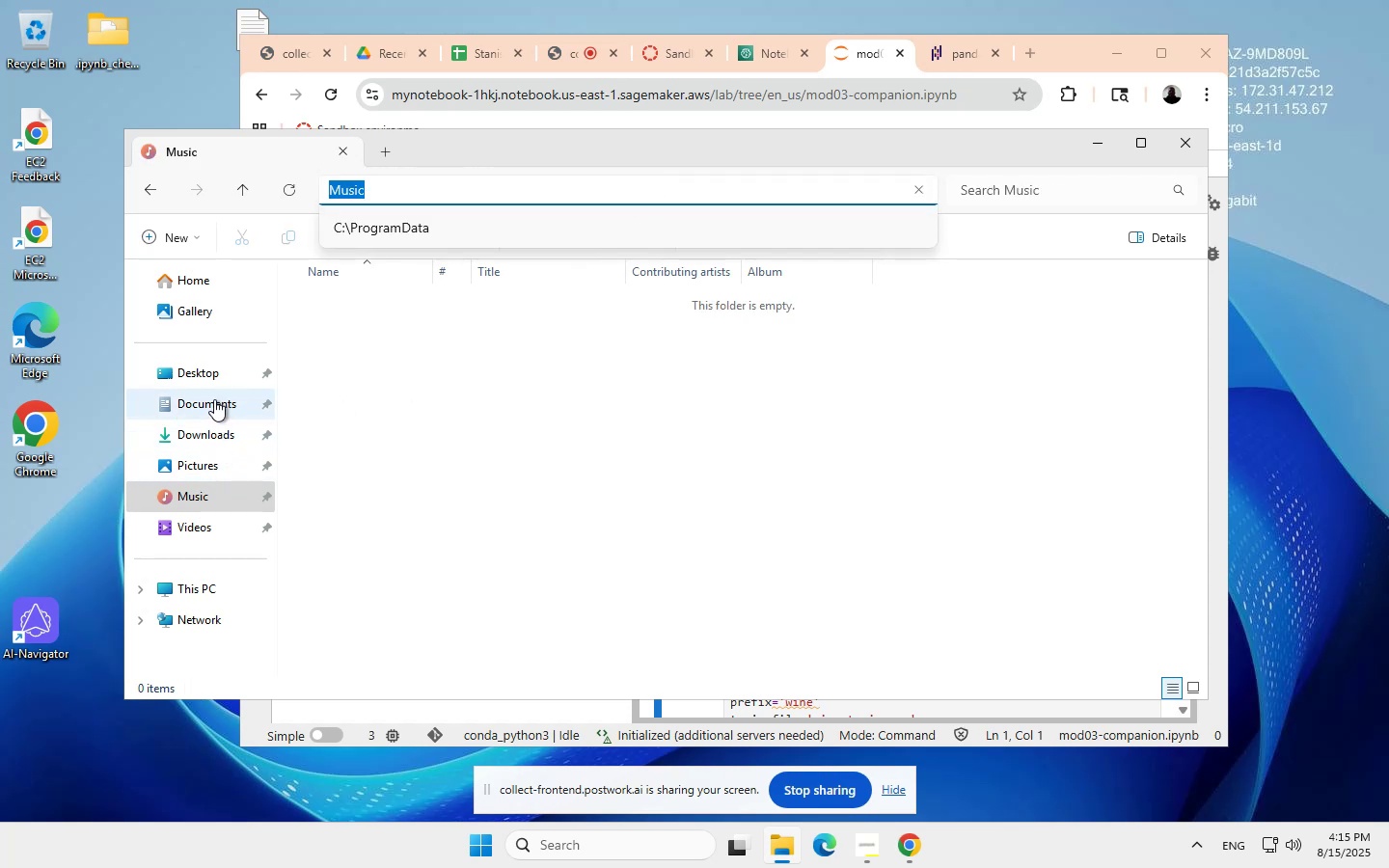 
wait(7.63)
 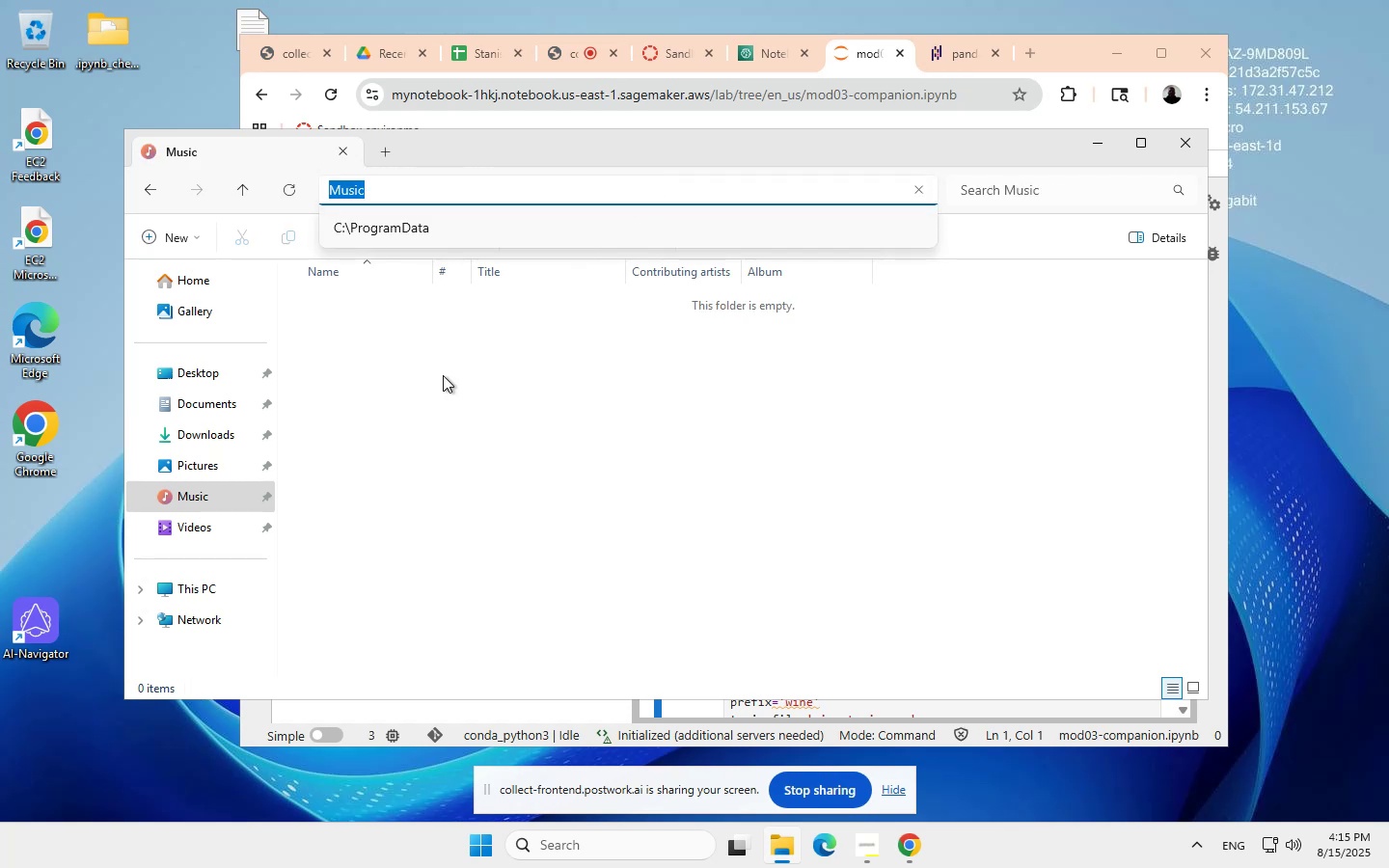 
left_click([208, 374])
 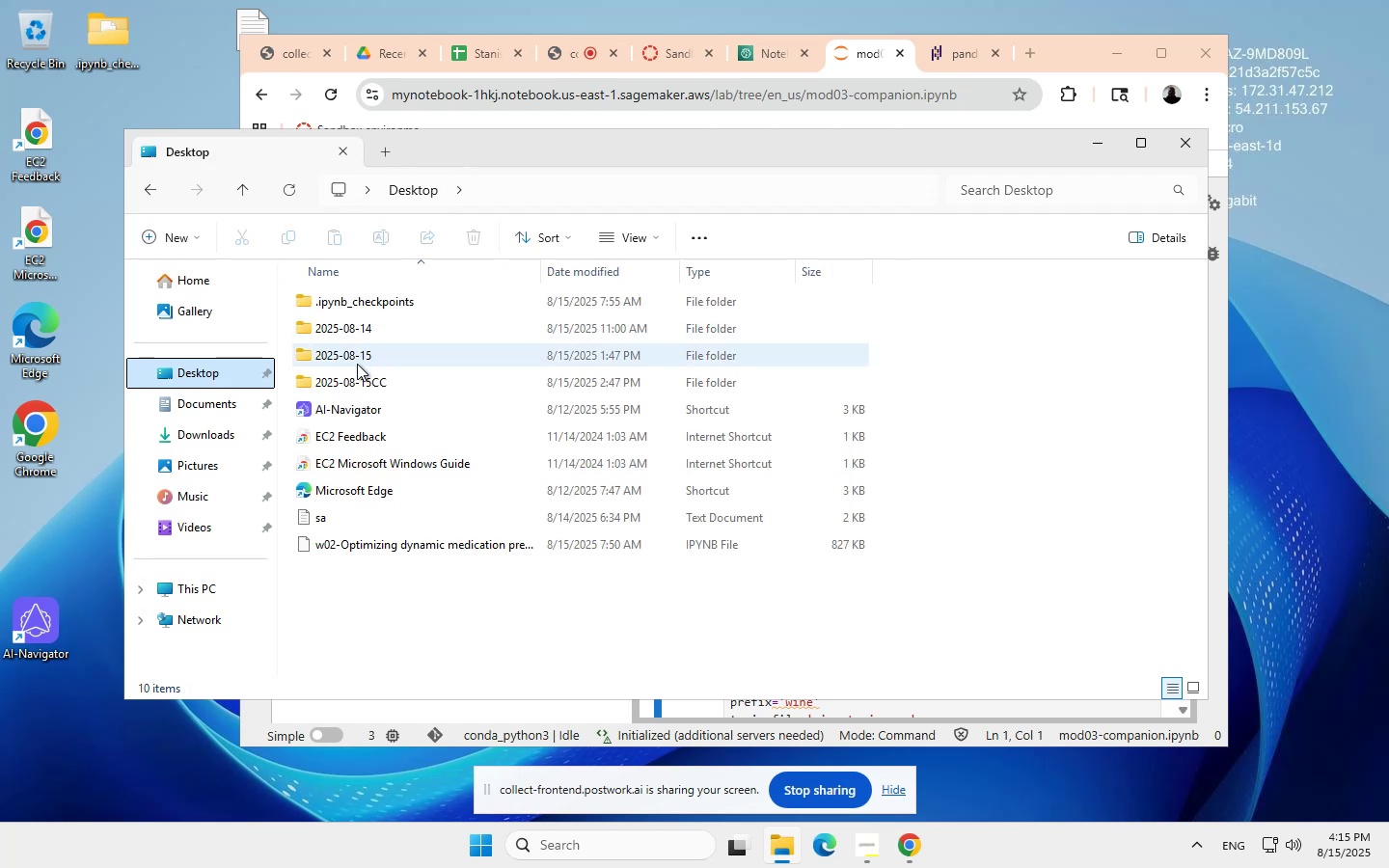 
double_click([351, 382])
 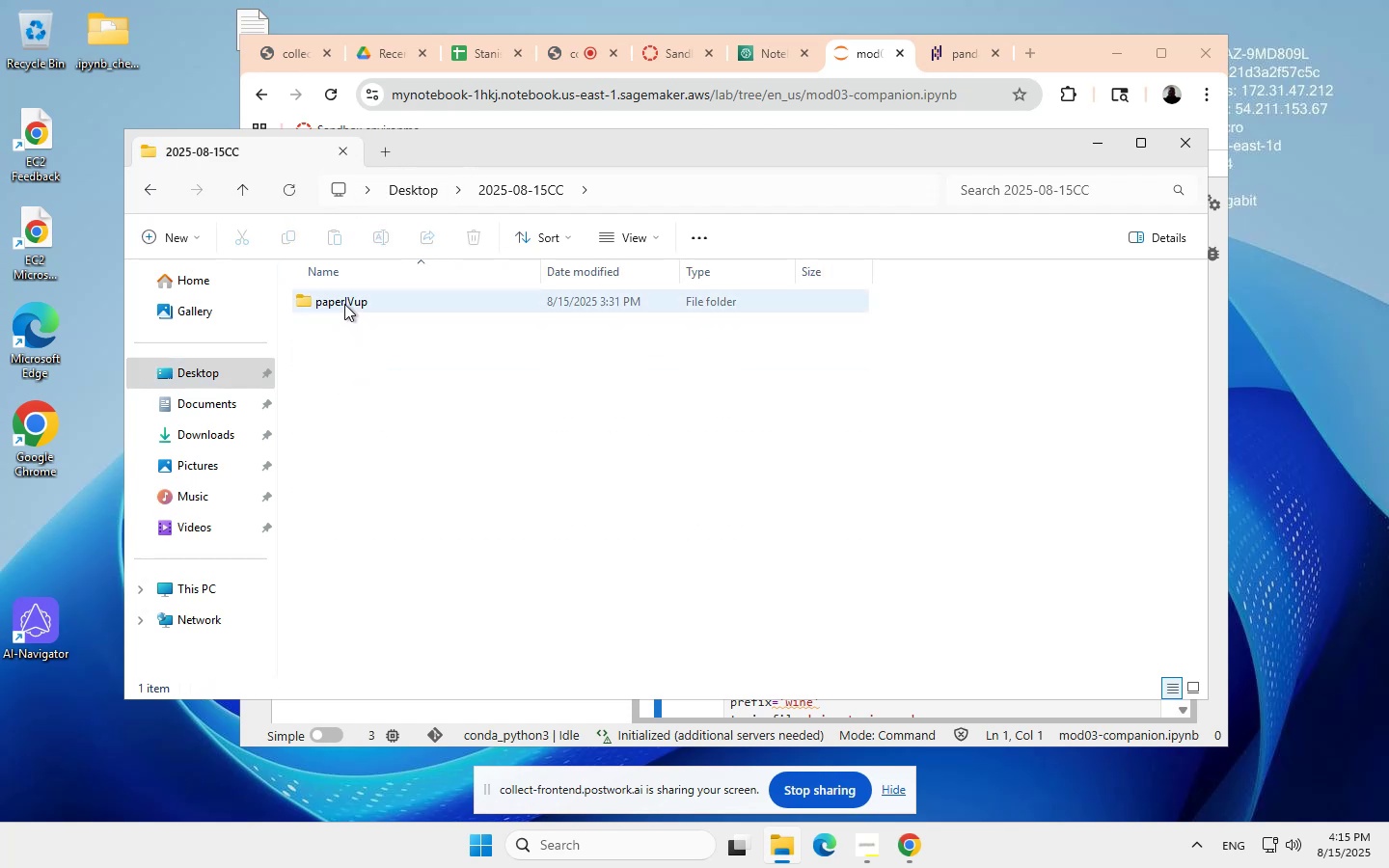 
double_click([344, 302])
 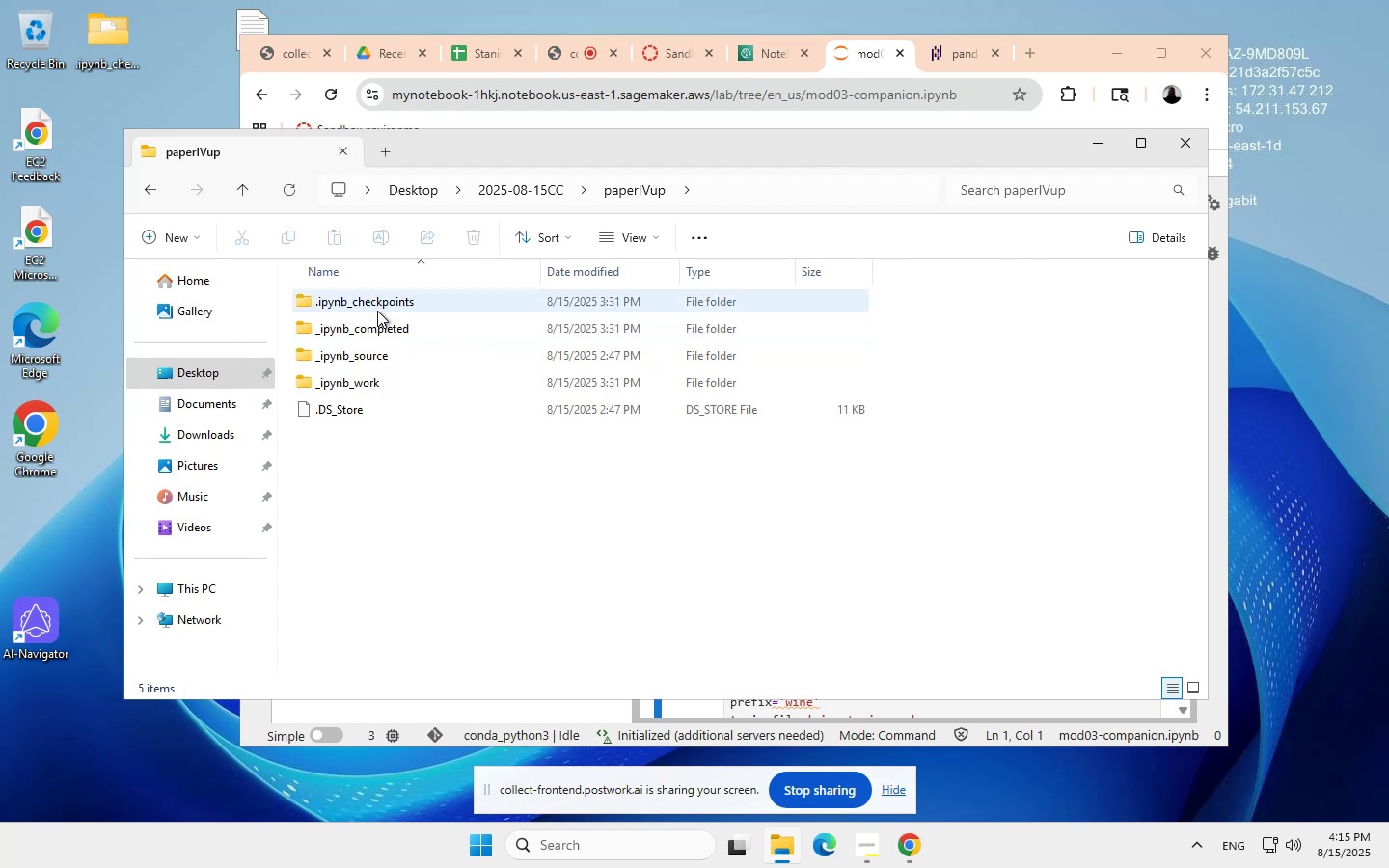 
wait(5.97)
 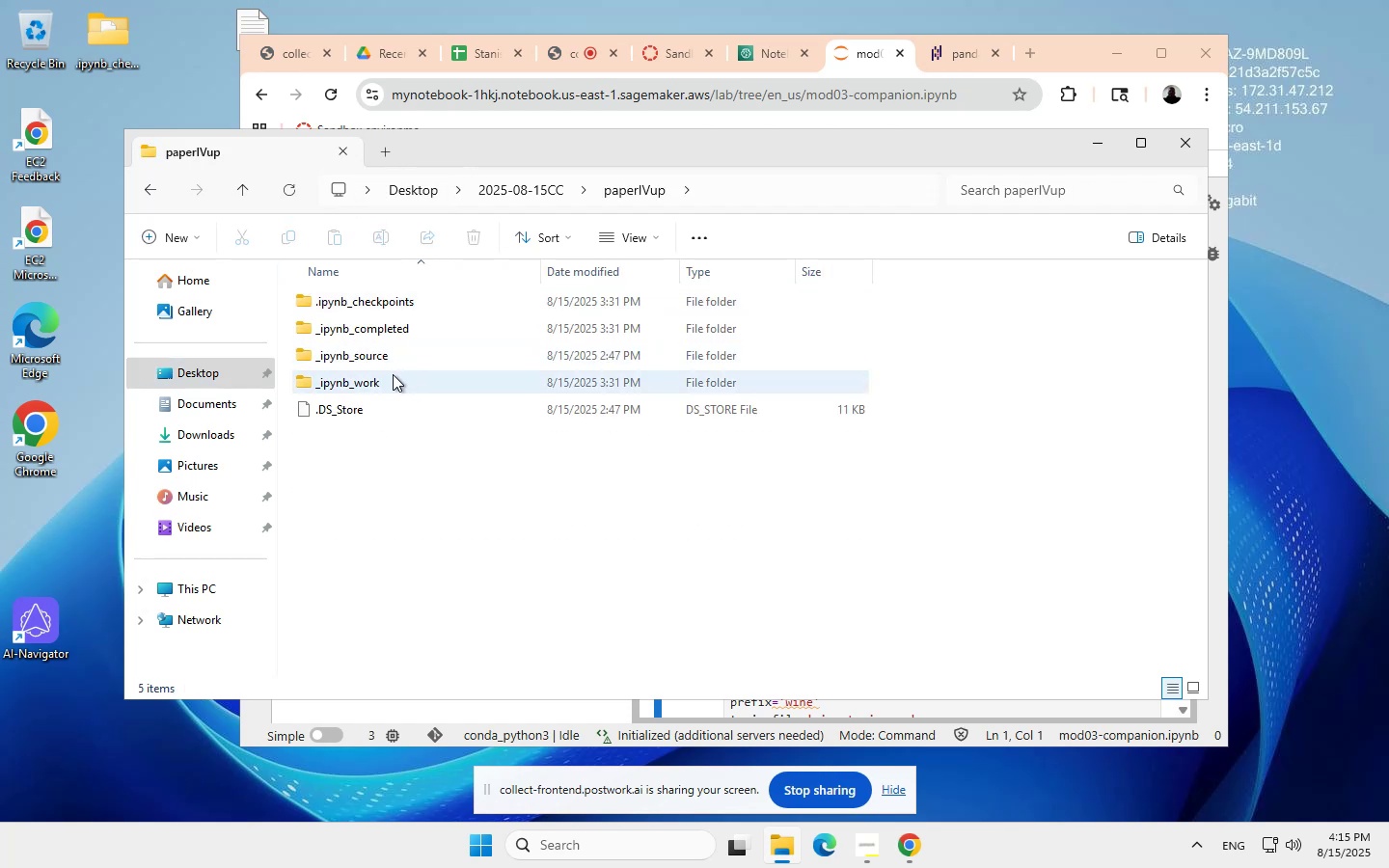 
double_click([373, 324])
 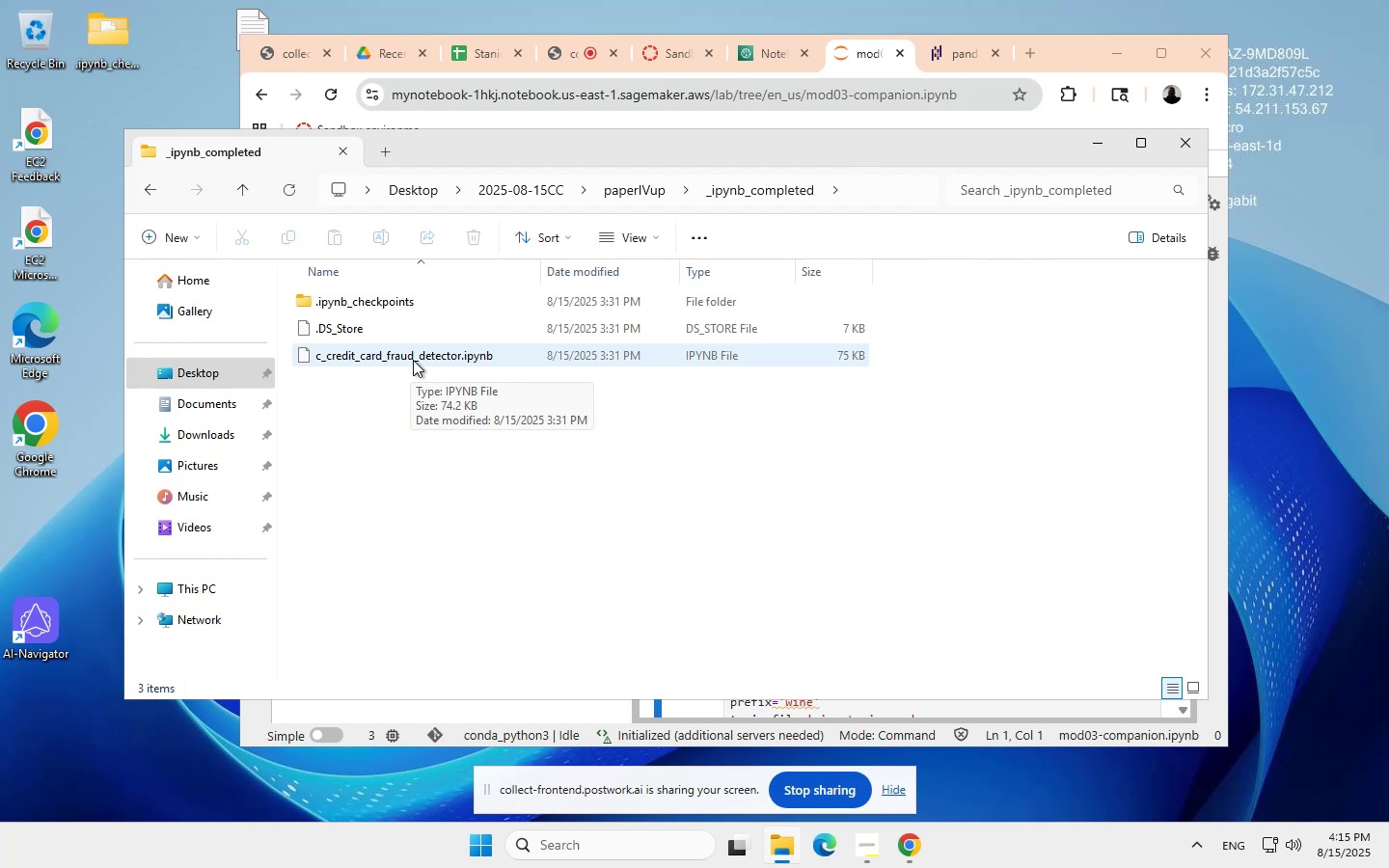 
wait(13.45)
 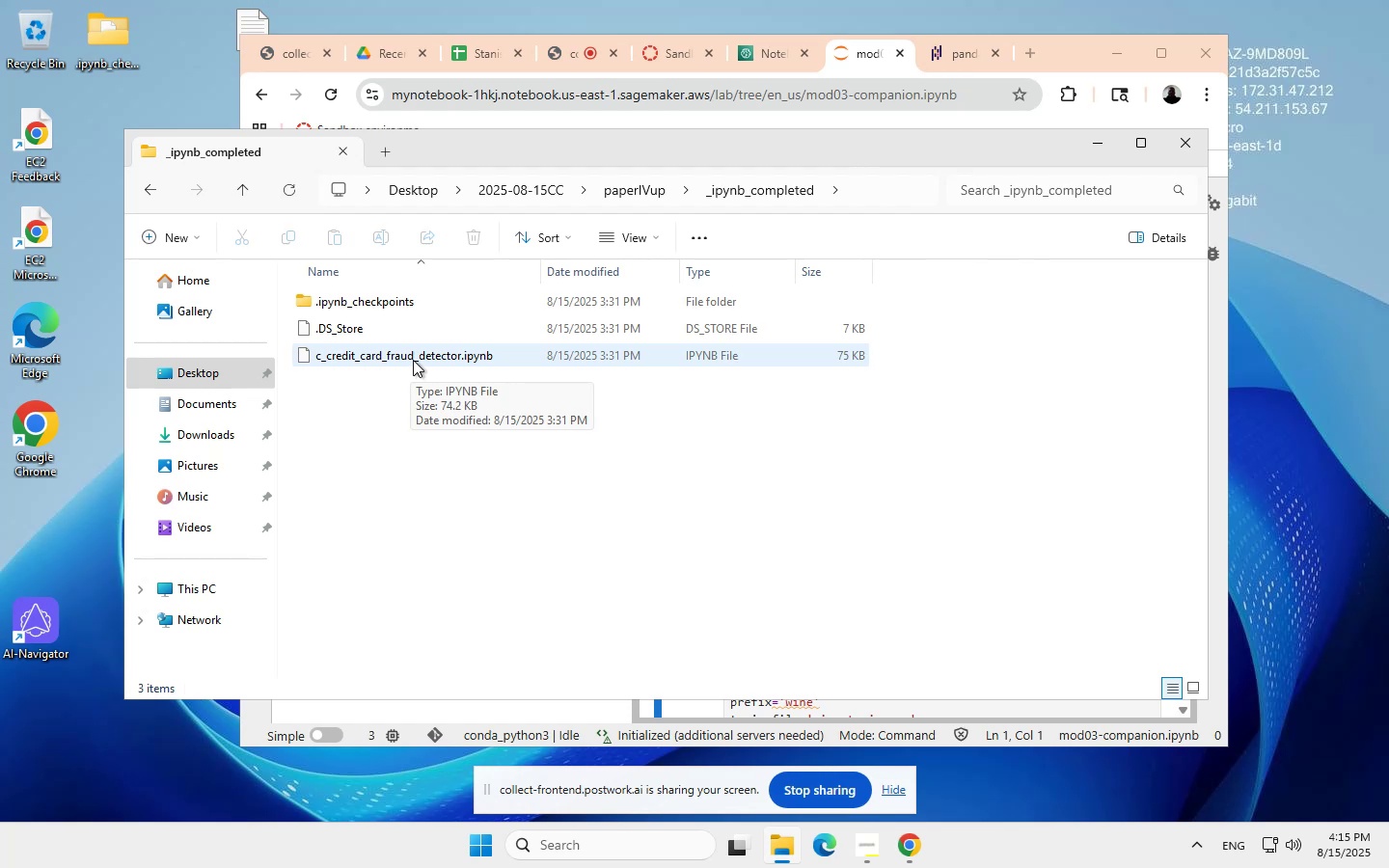 
mouse_move([722, 54])
 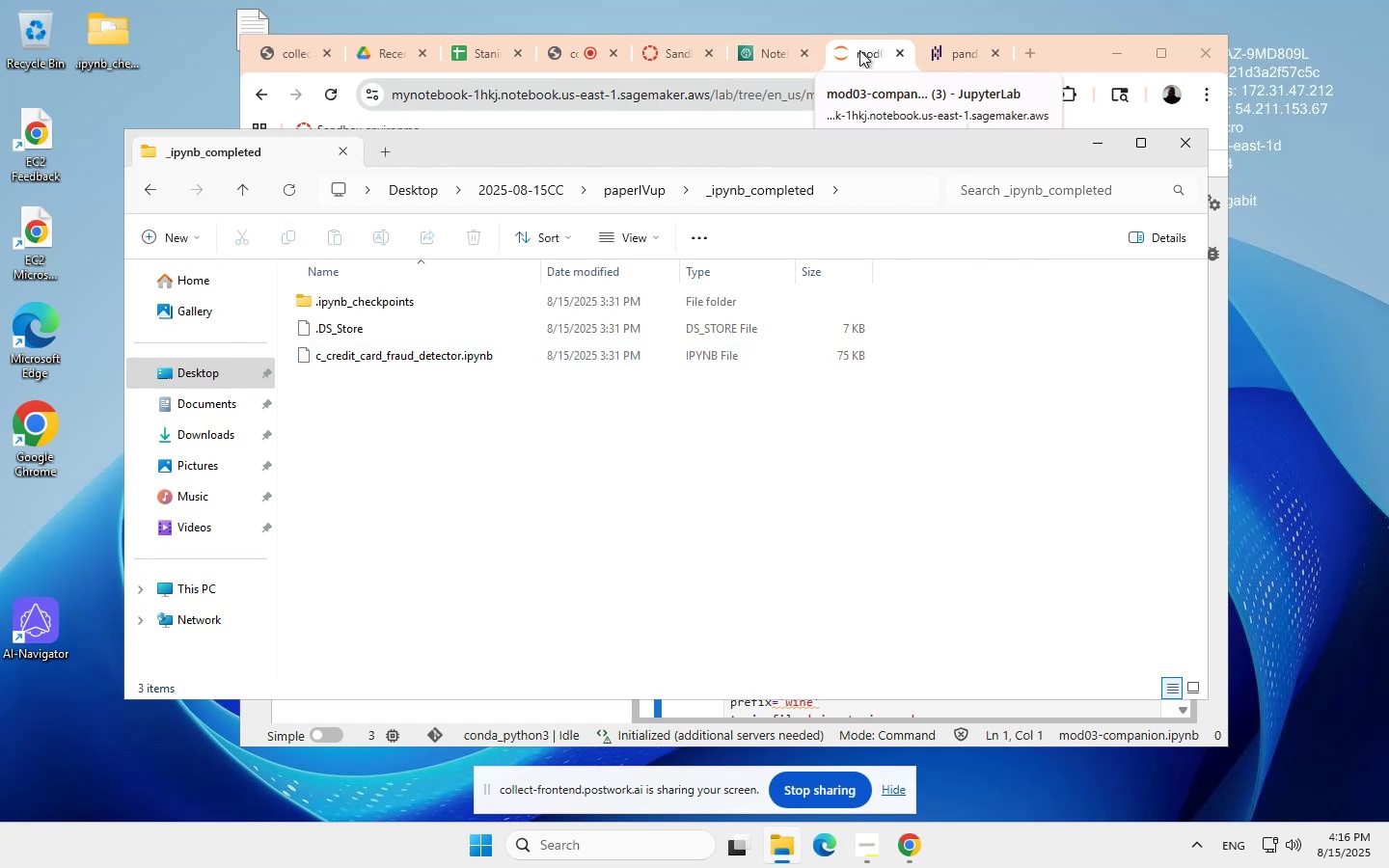 
left_click([859, 50])
 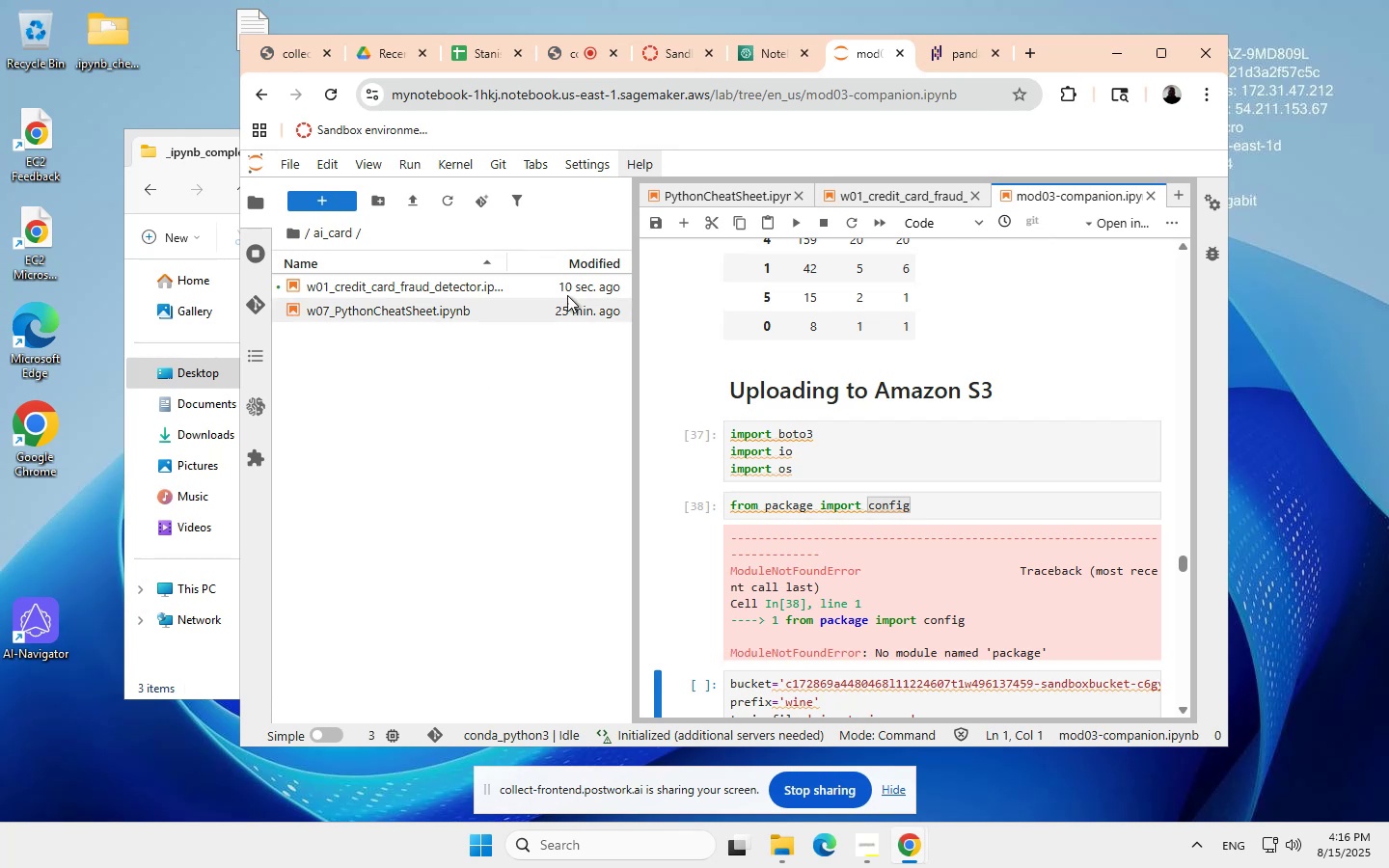 
wait(5.85)
 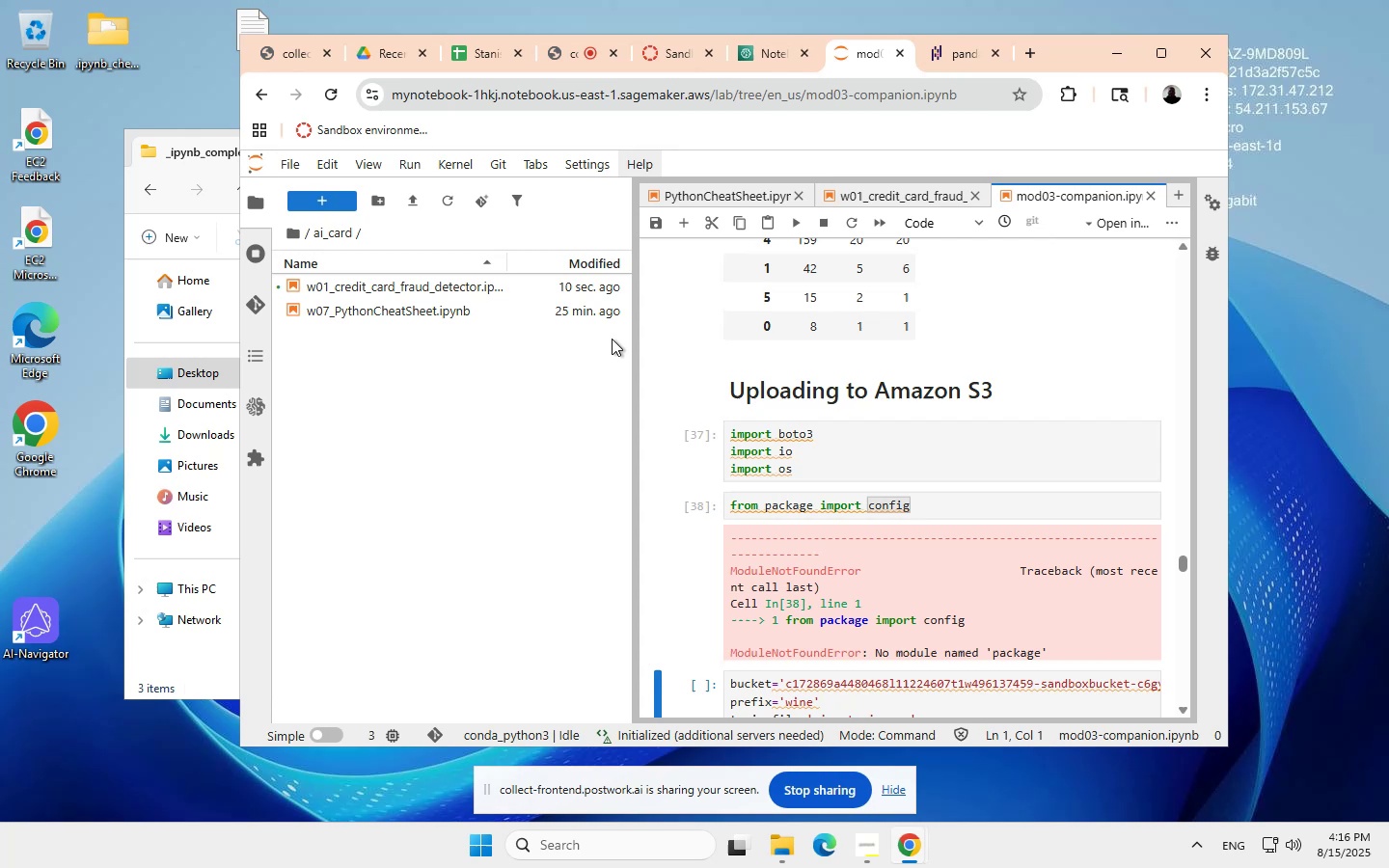 
left_click_drag(start_coordinate=[1076, 43], to_coordinate=[1234, 41])
 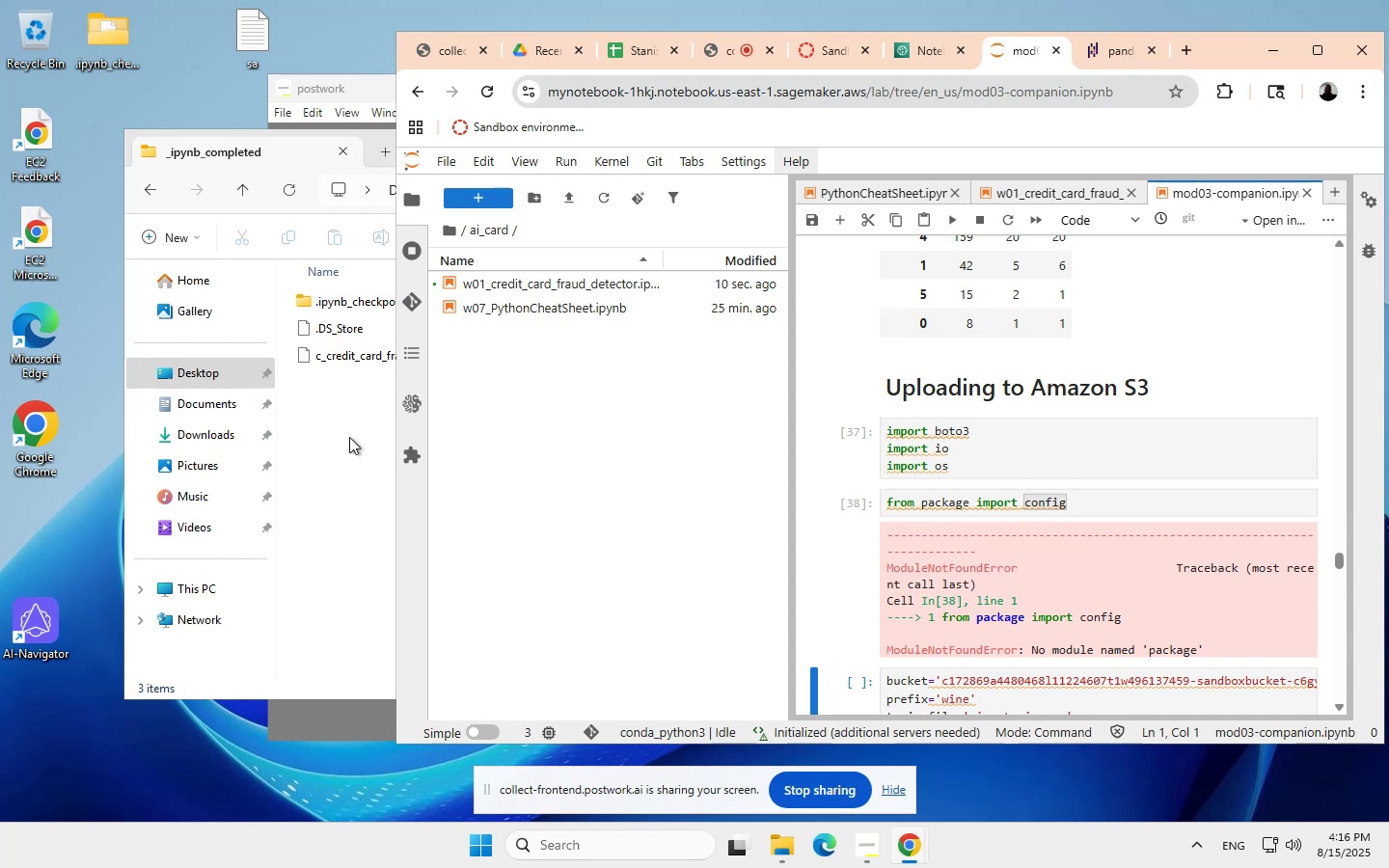 
wait(9.21)
 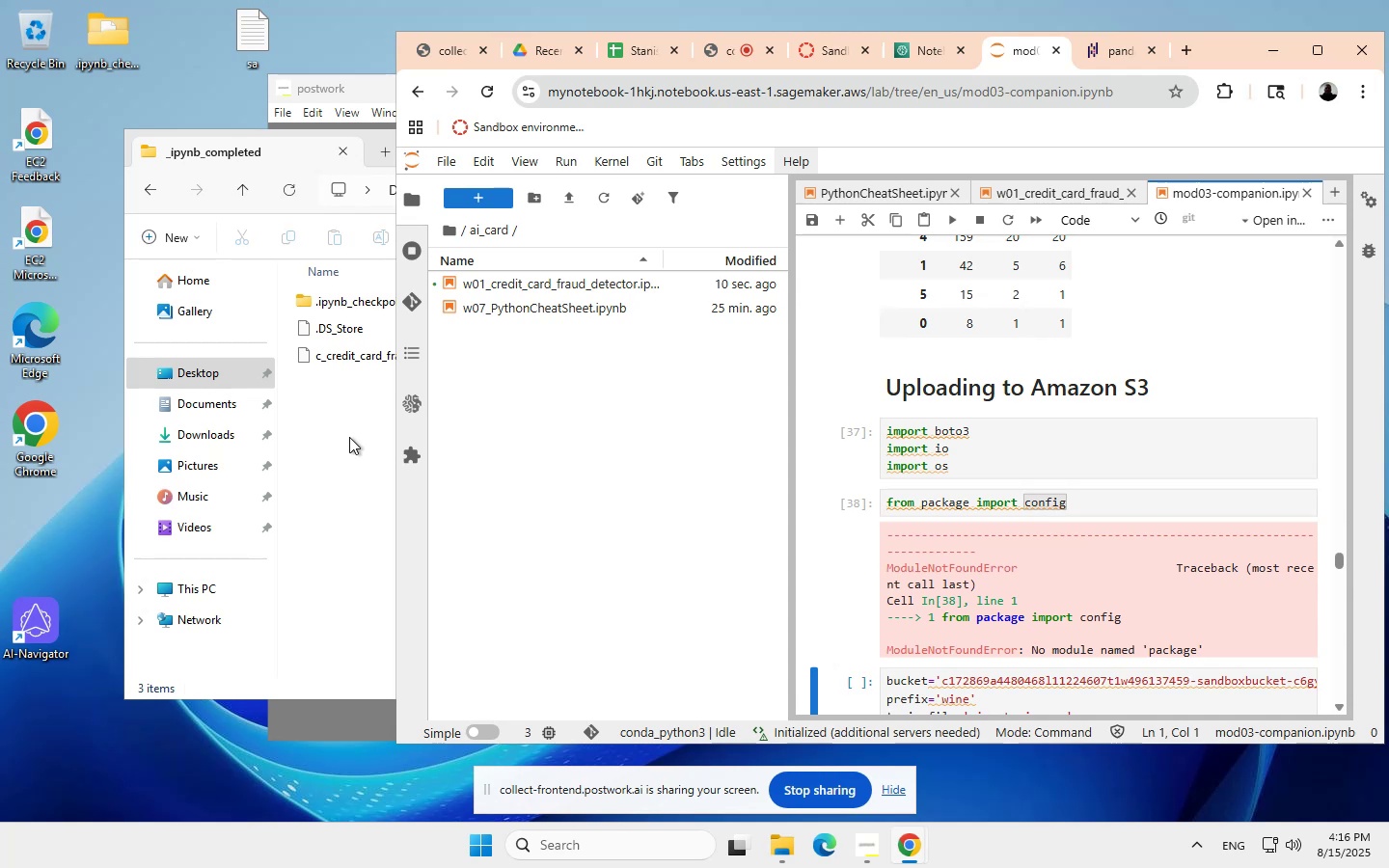 
left_click([568, 197])
 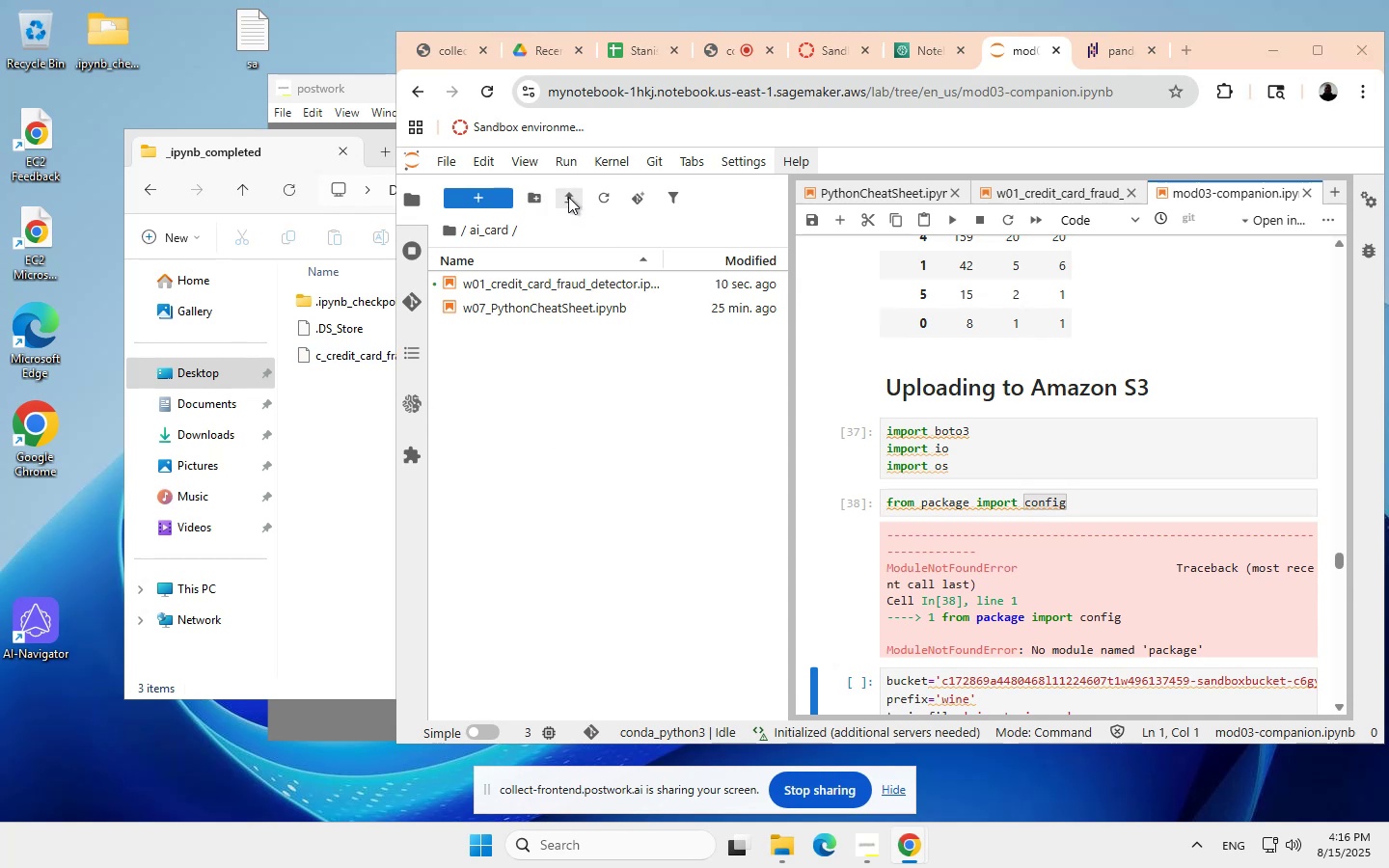 
wait(9.22)
 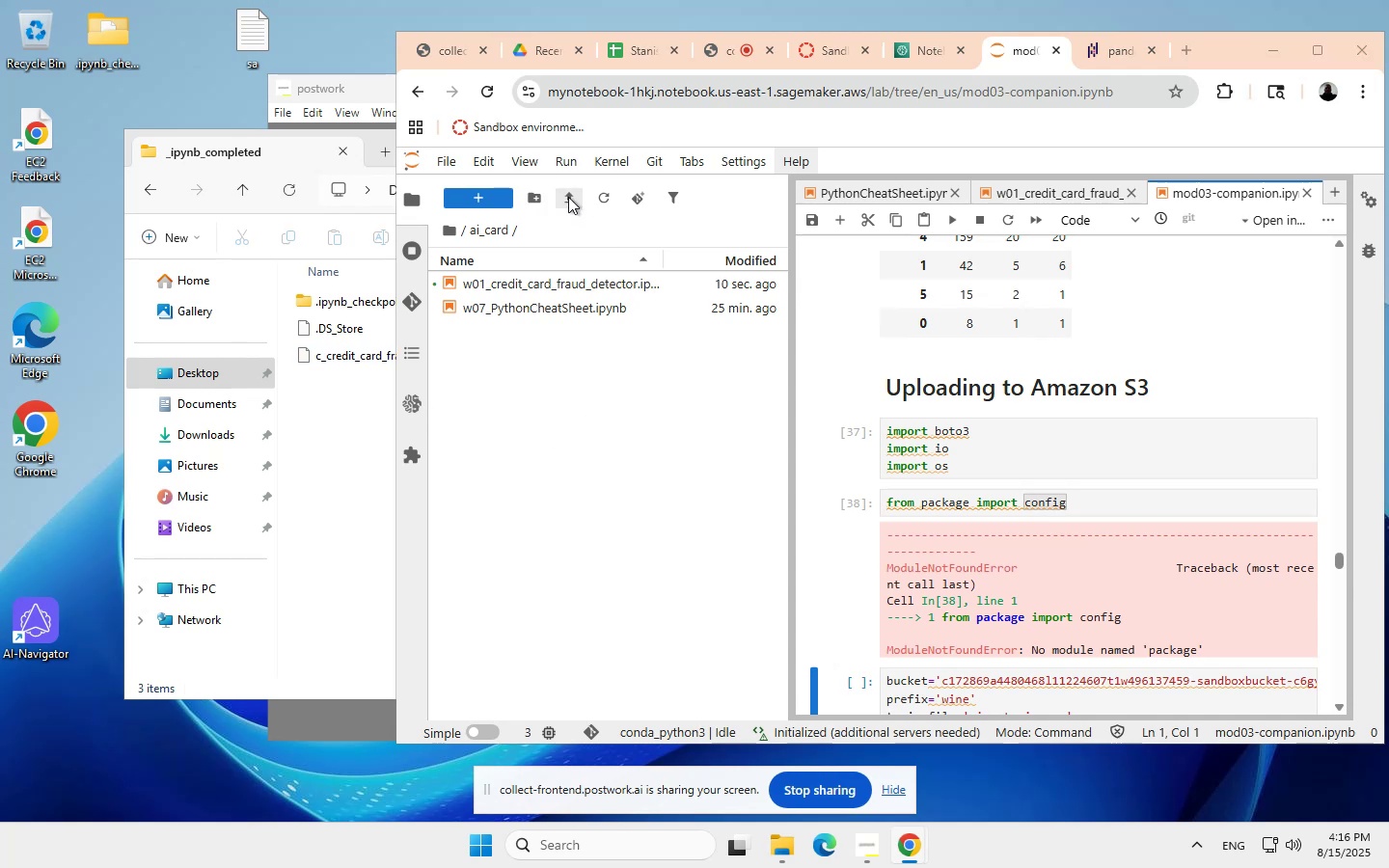 
scroll: coordinate [627, 238], scroll_direction: up, amount: 1.0
 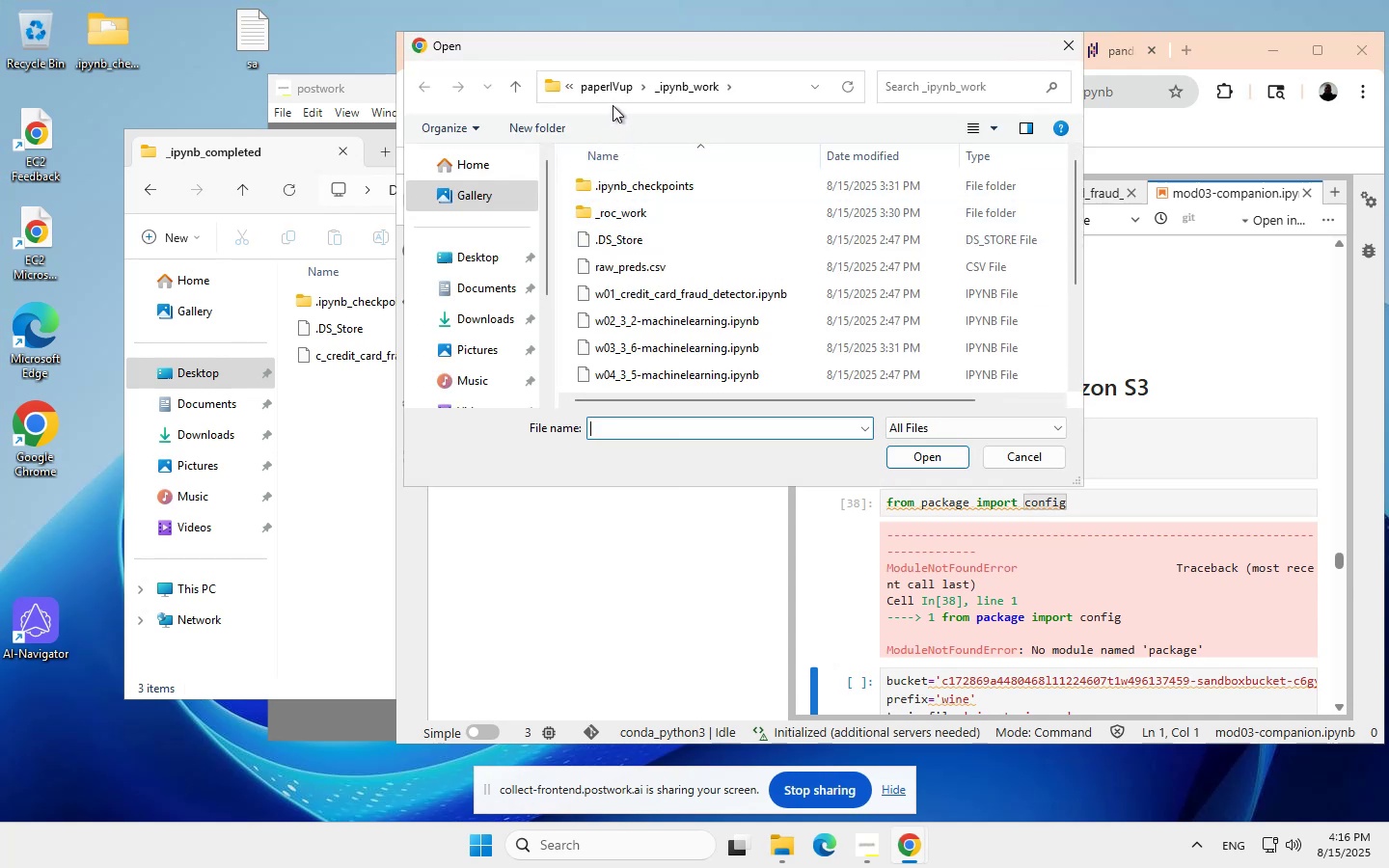 
left_click([611, 87])
 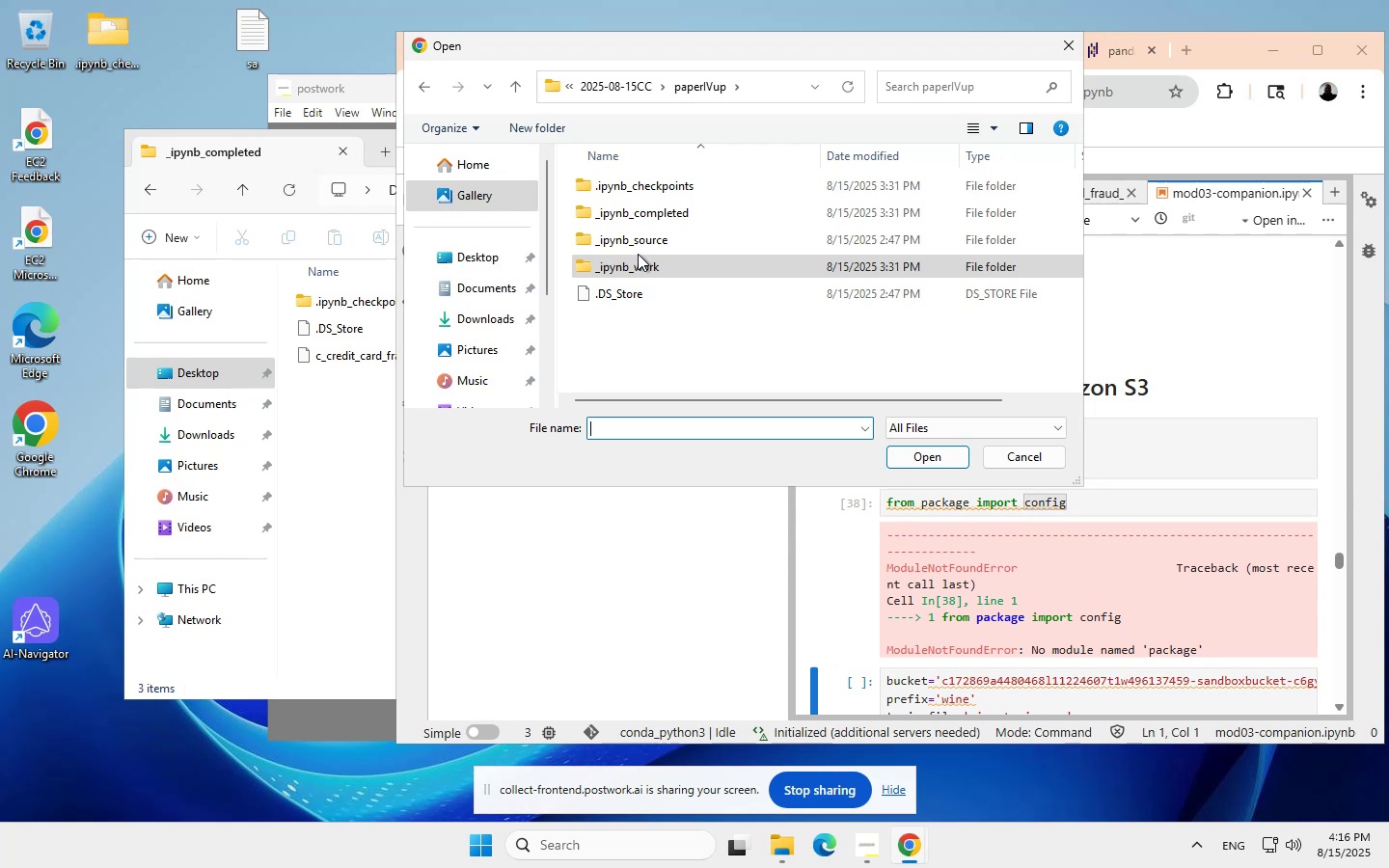 
double_click([652, 211])
 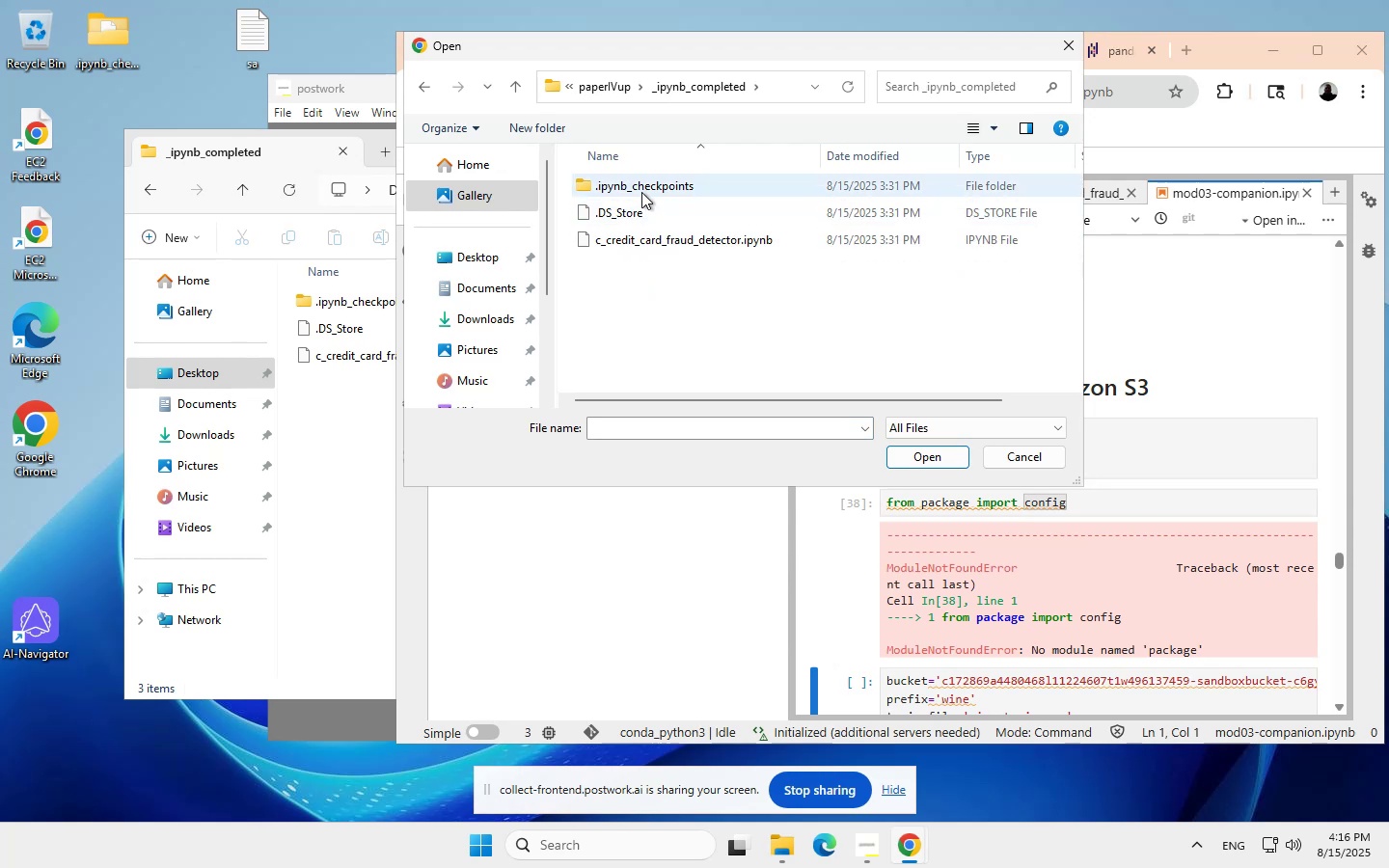 
left_click([642, 187])
 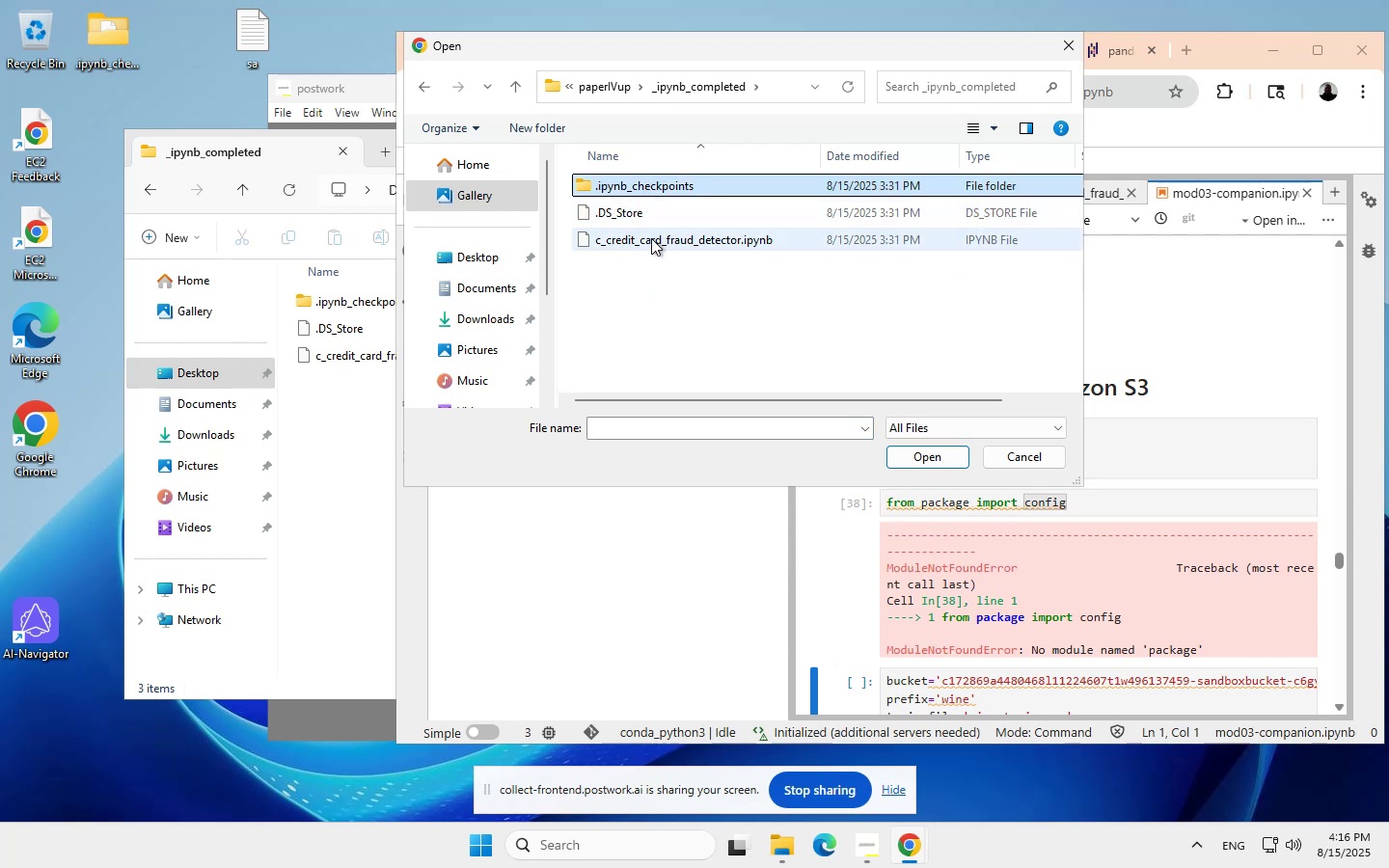 
left_click([650, 241])
 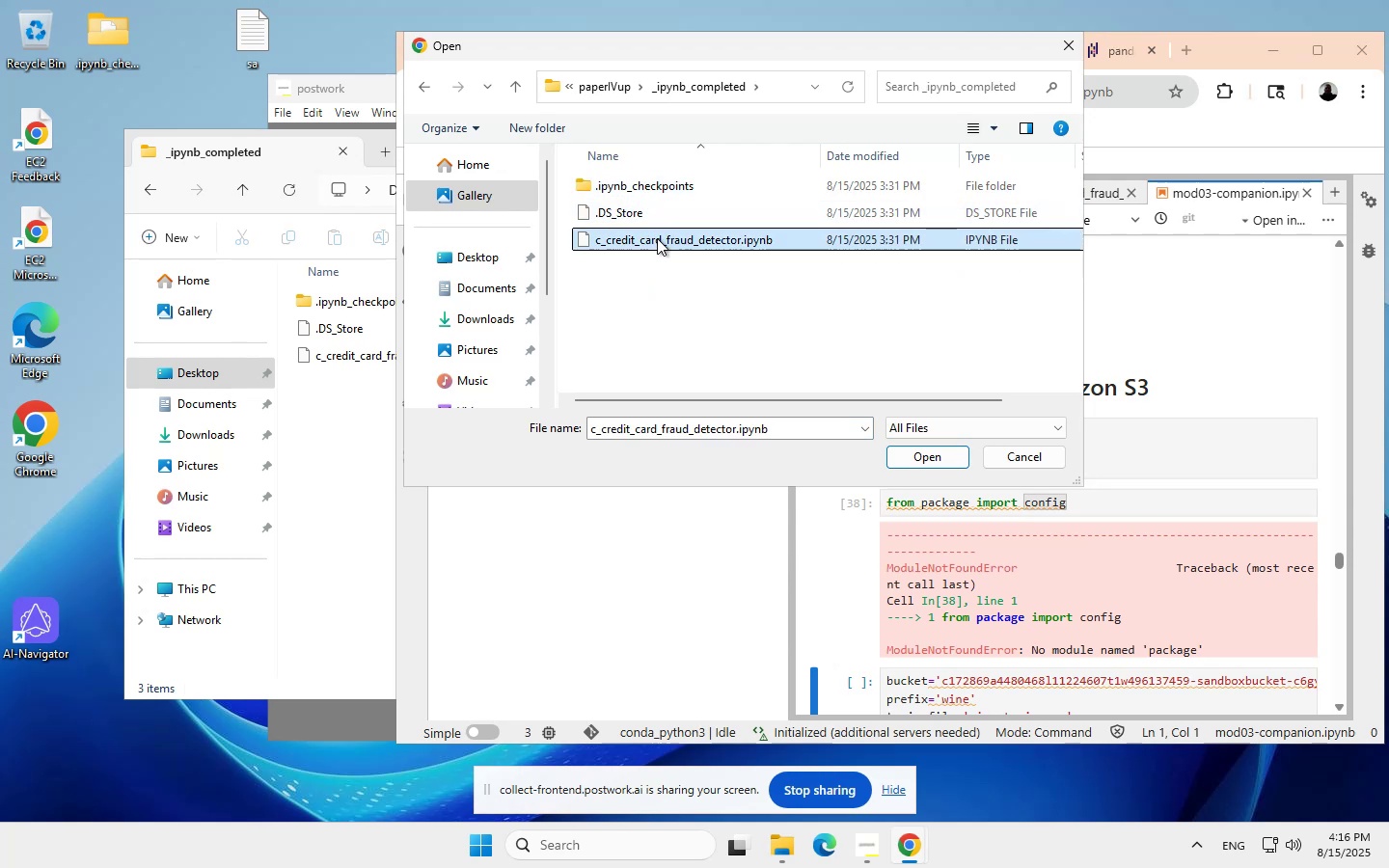 
double_click([657, 238])
 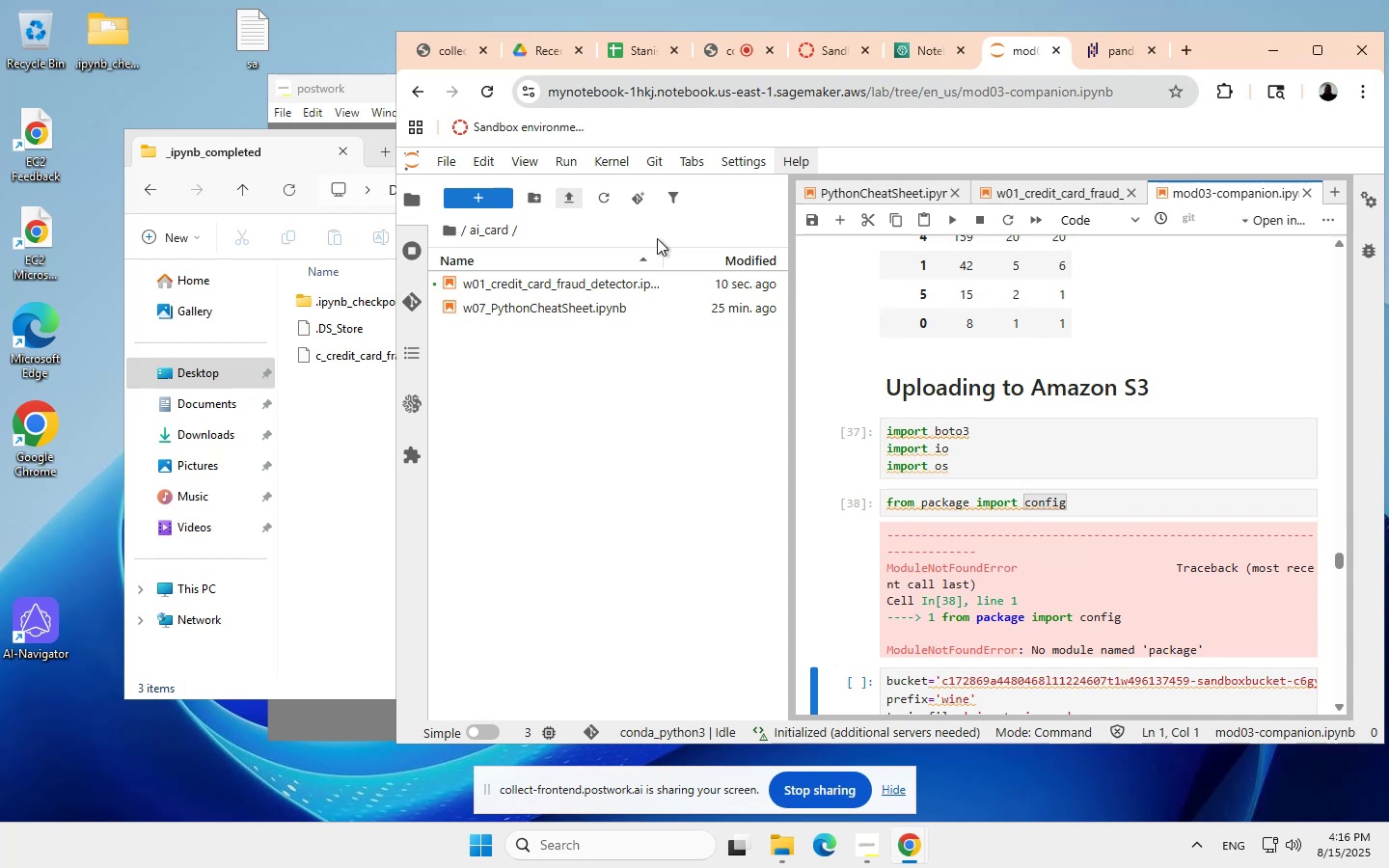 
wait(8.08)
 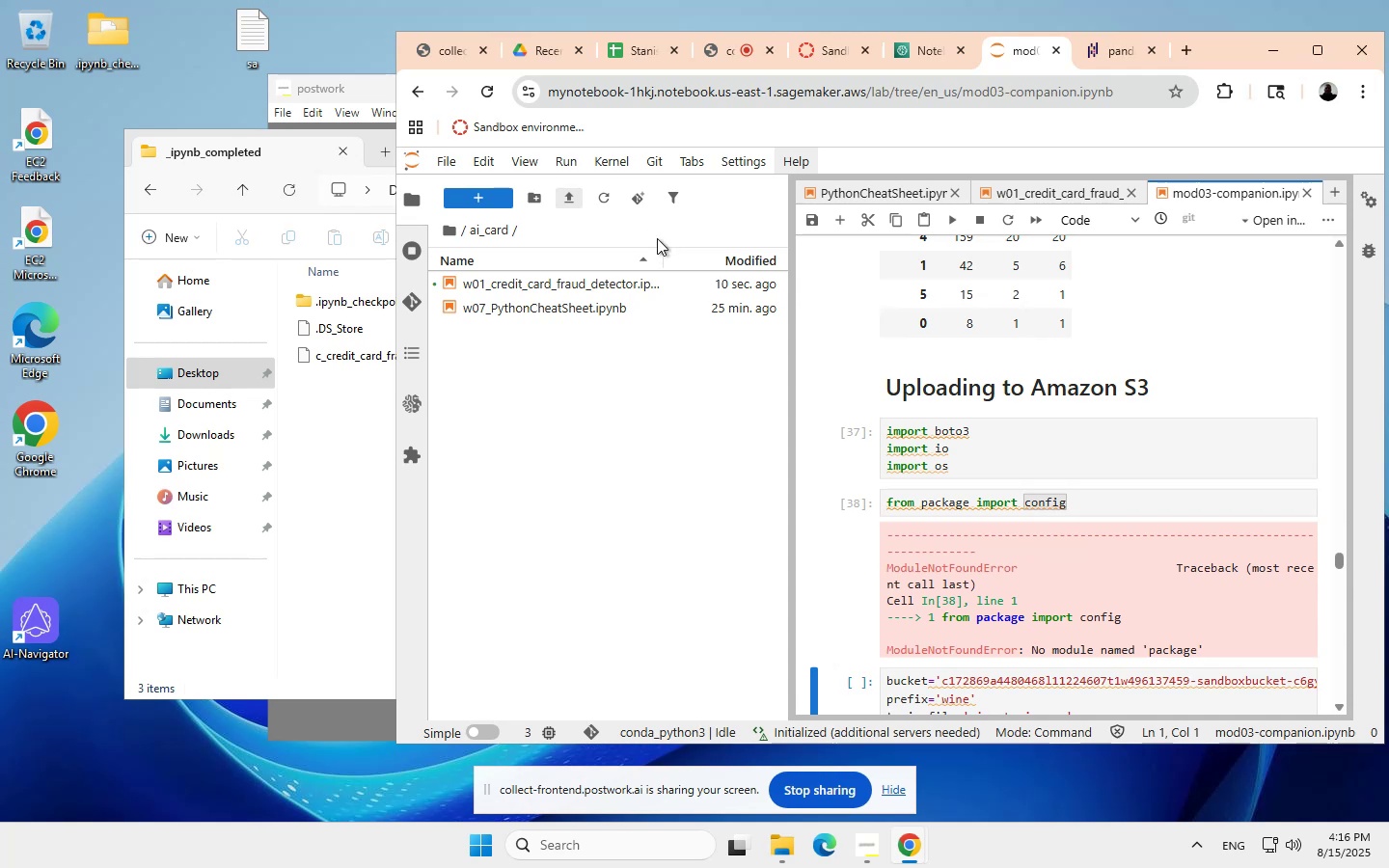 
double_click([575, 326])
 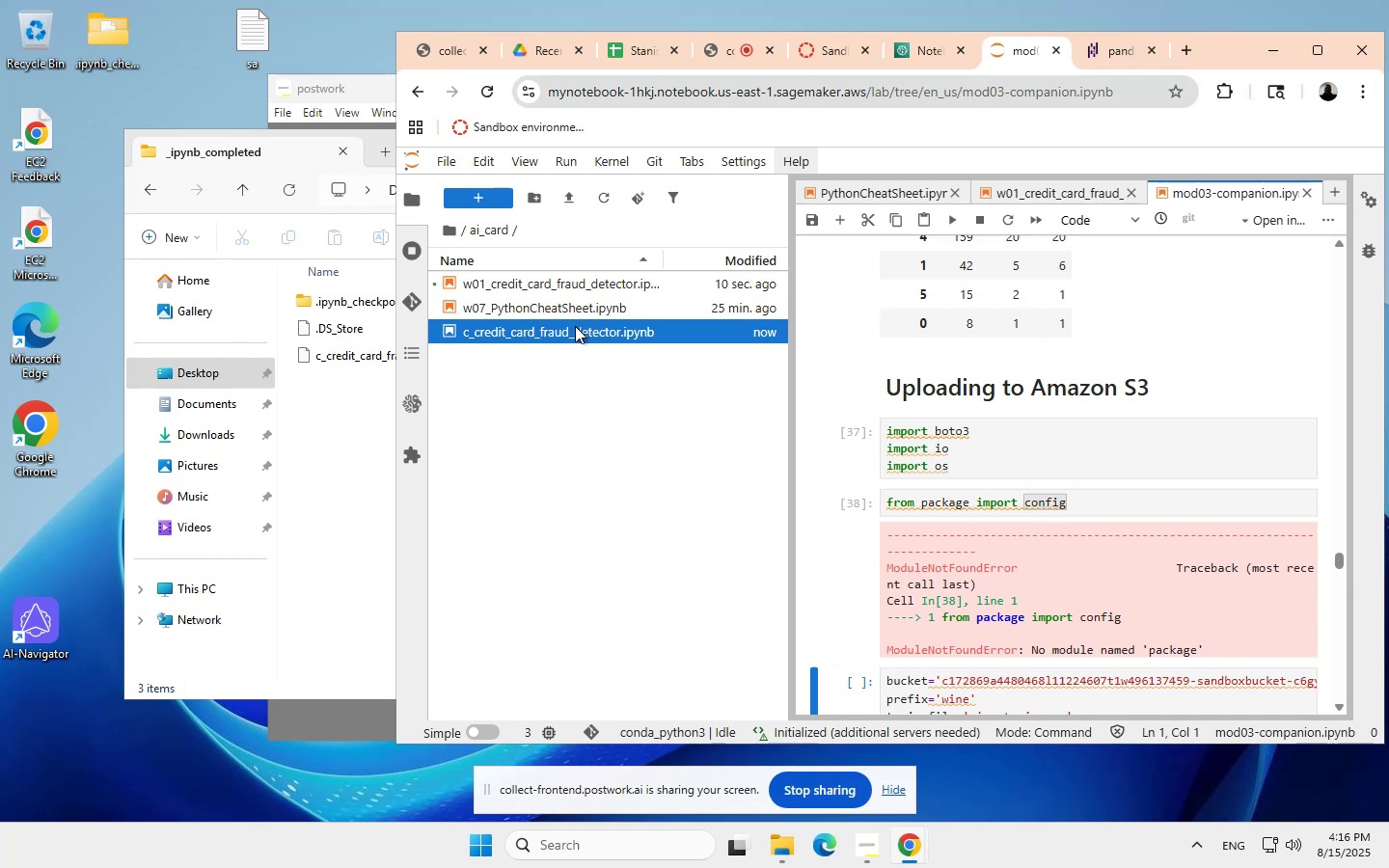 
wait(7.62)
 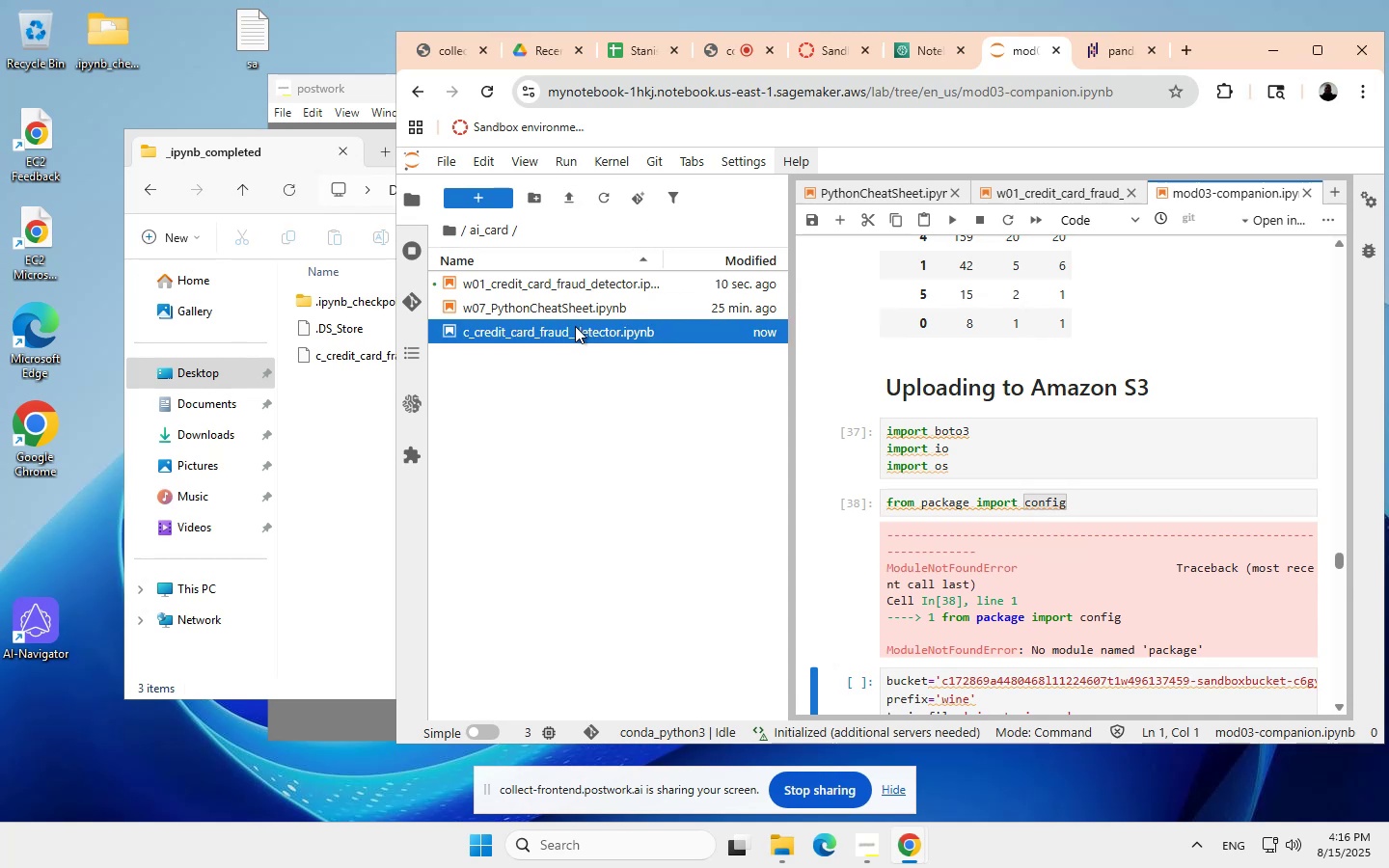 
left_click_drag(start_coordinate=[1224, 43], to_coordinate=[1231, 38])
 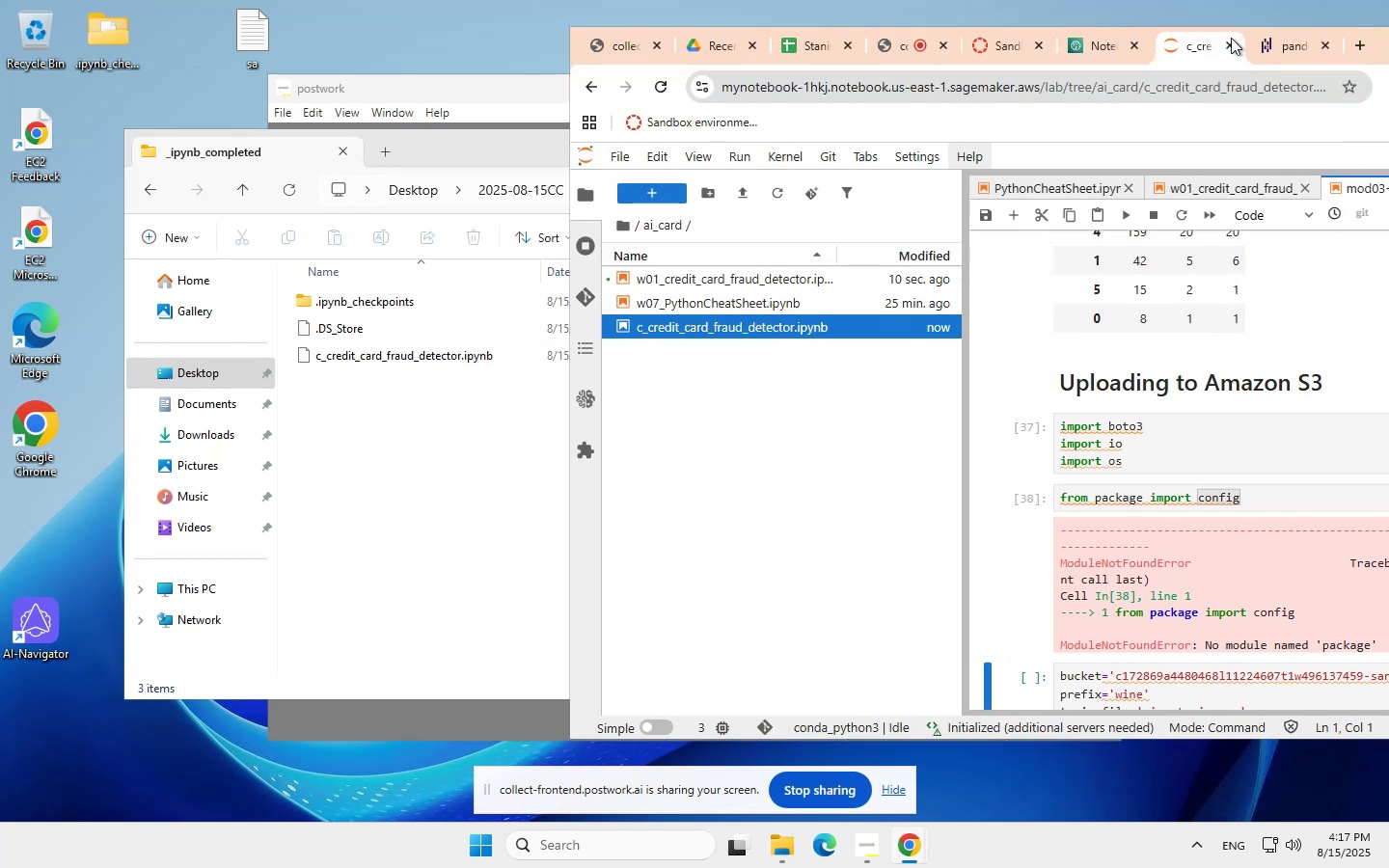 
left_click([1242, 41])
 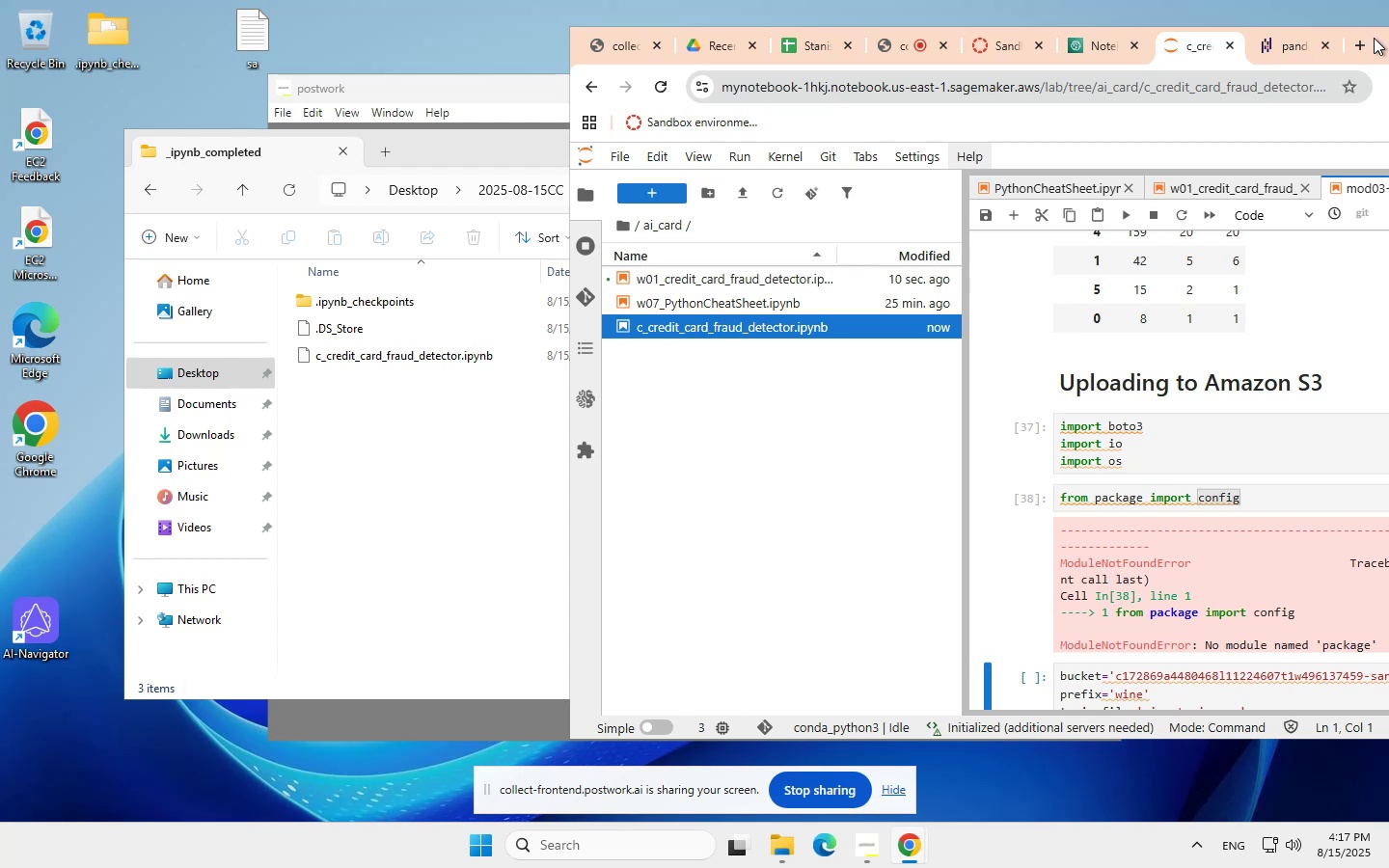 
left_click_drag(start_coordinate=[1374, 34], to_coordinate=[851, 53])
 